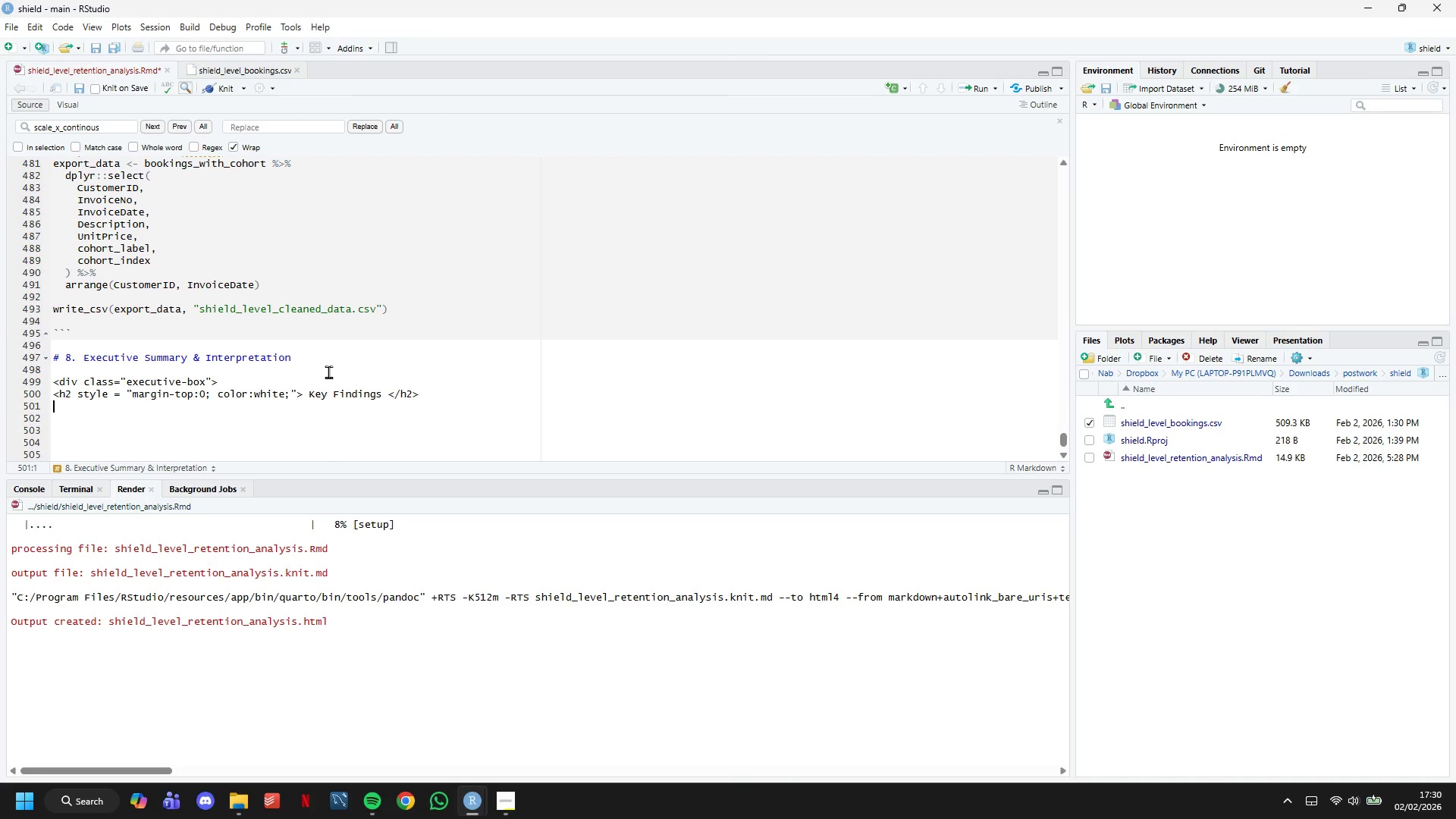 
key(Enter)
 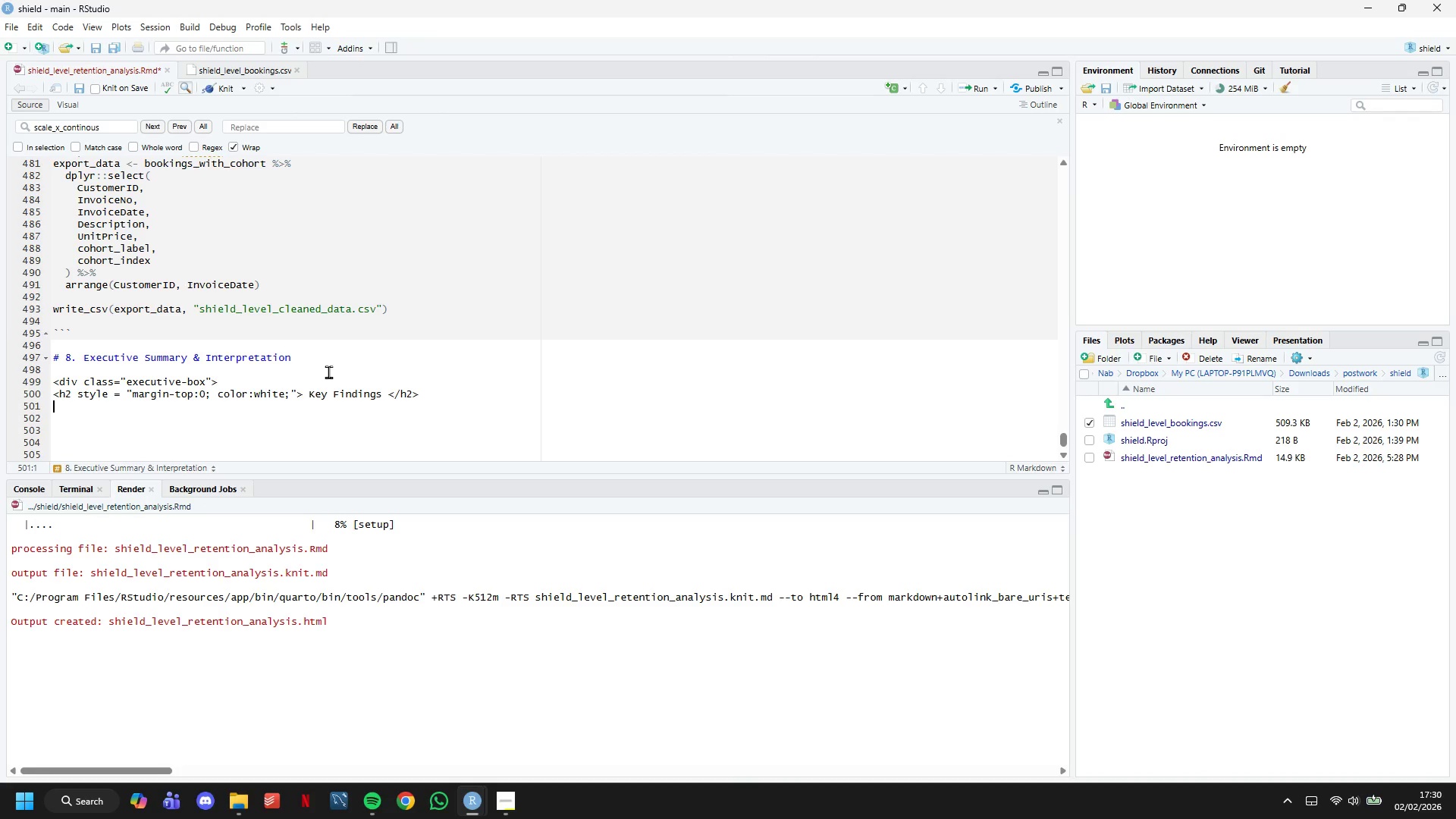 
key(Enter)
 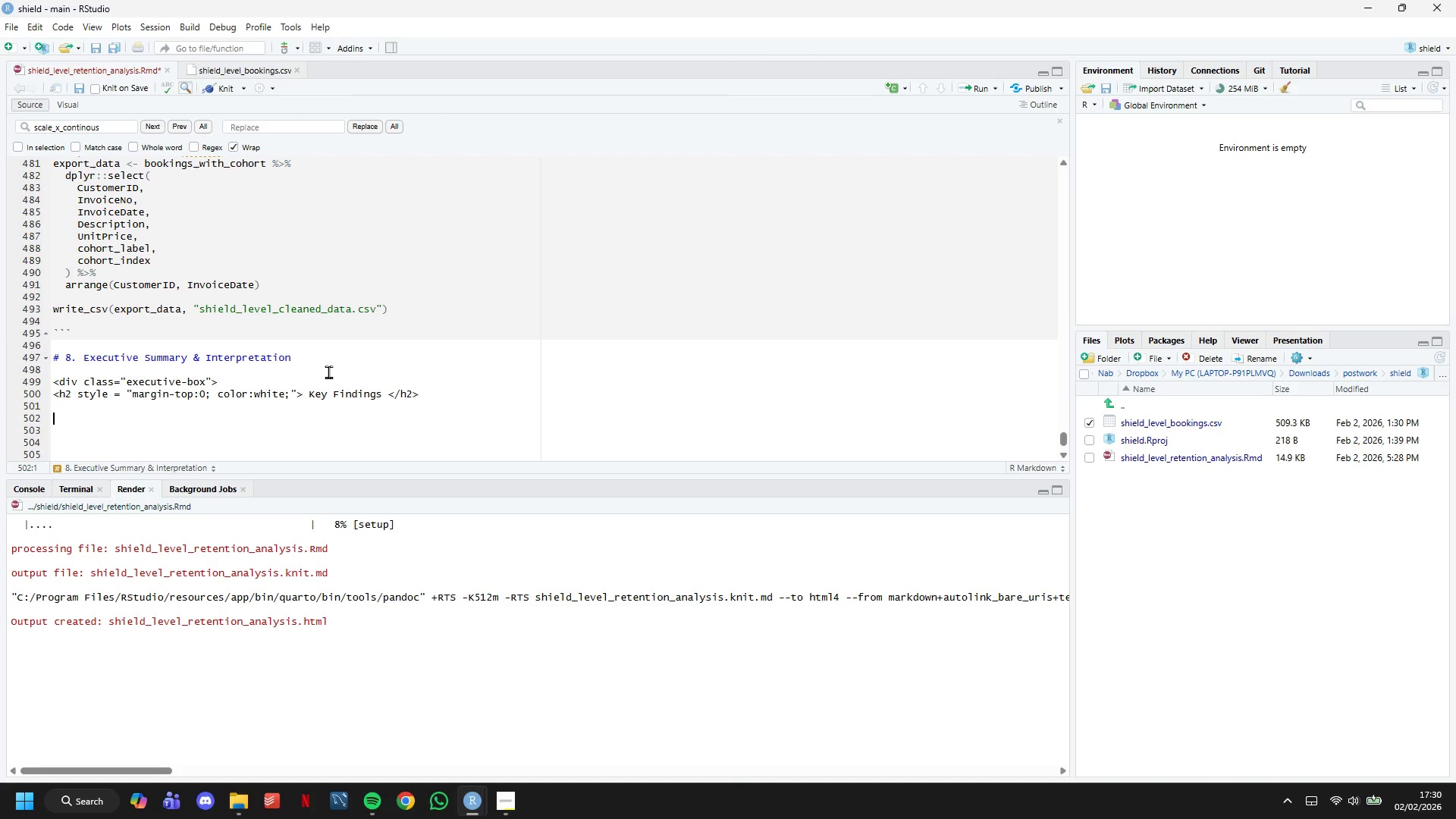 
key(Backquote)
 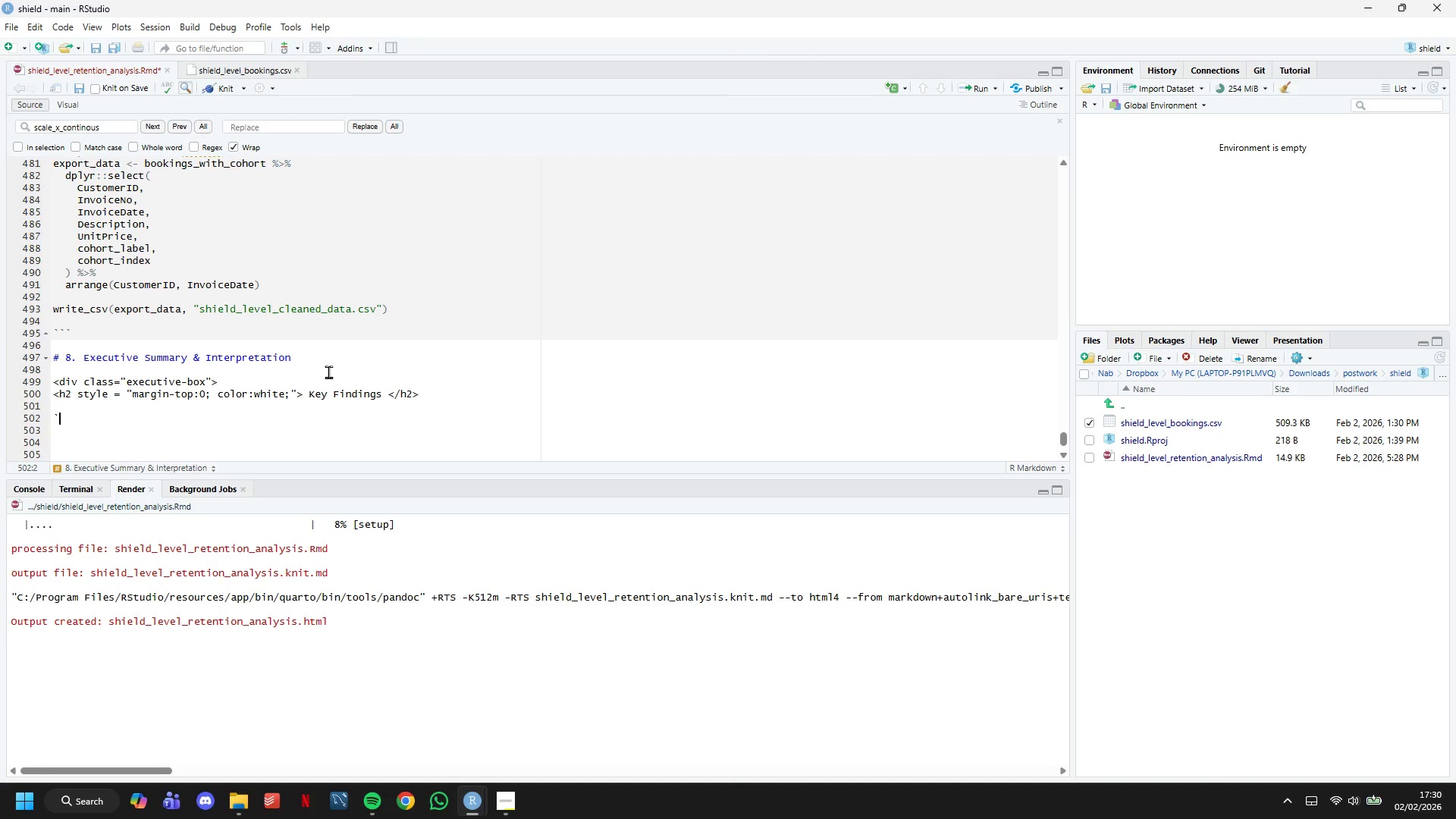 
key(Backquote)
 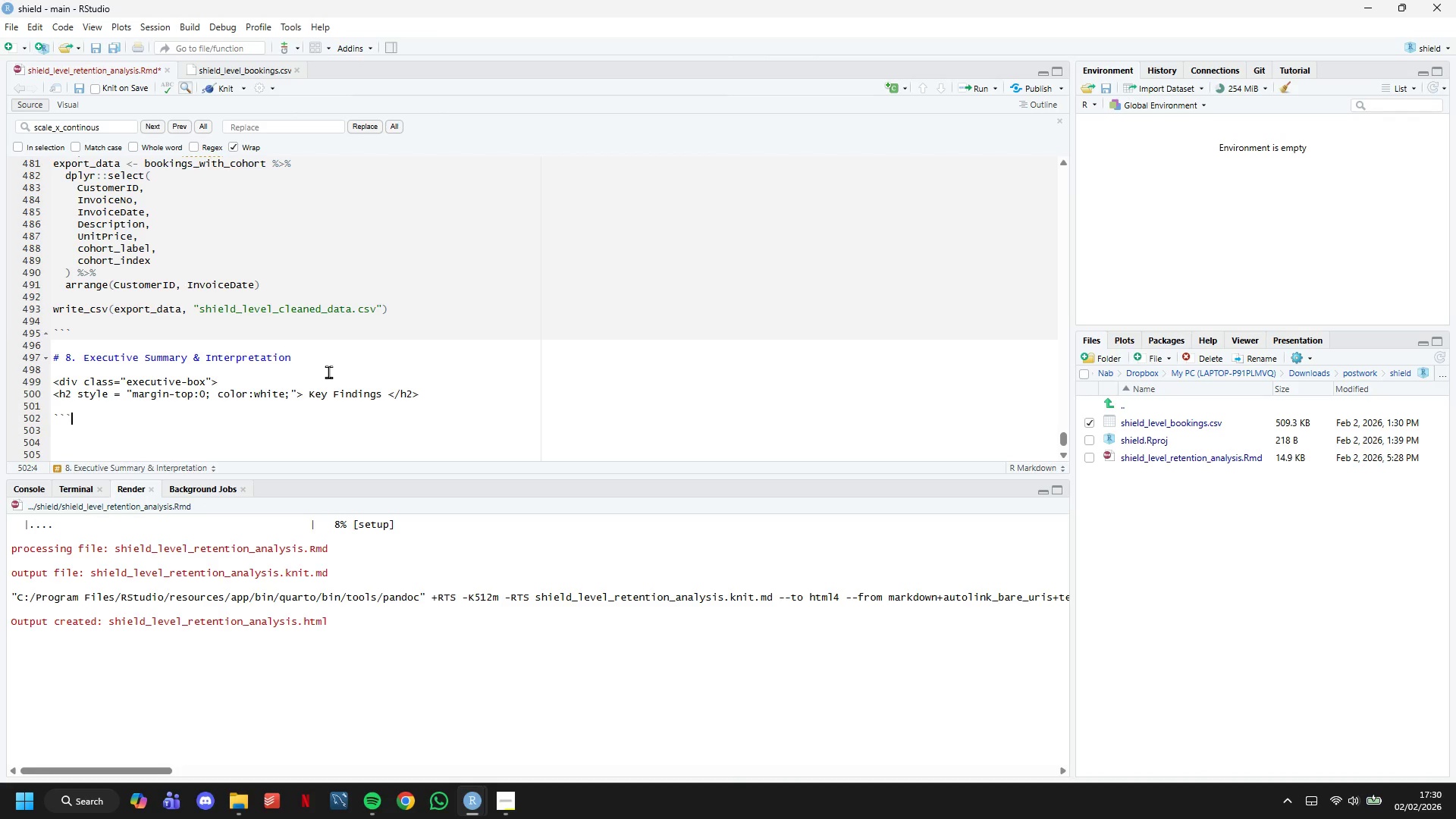 
key(Backquote)
 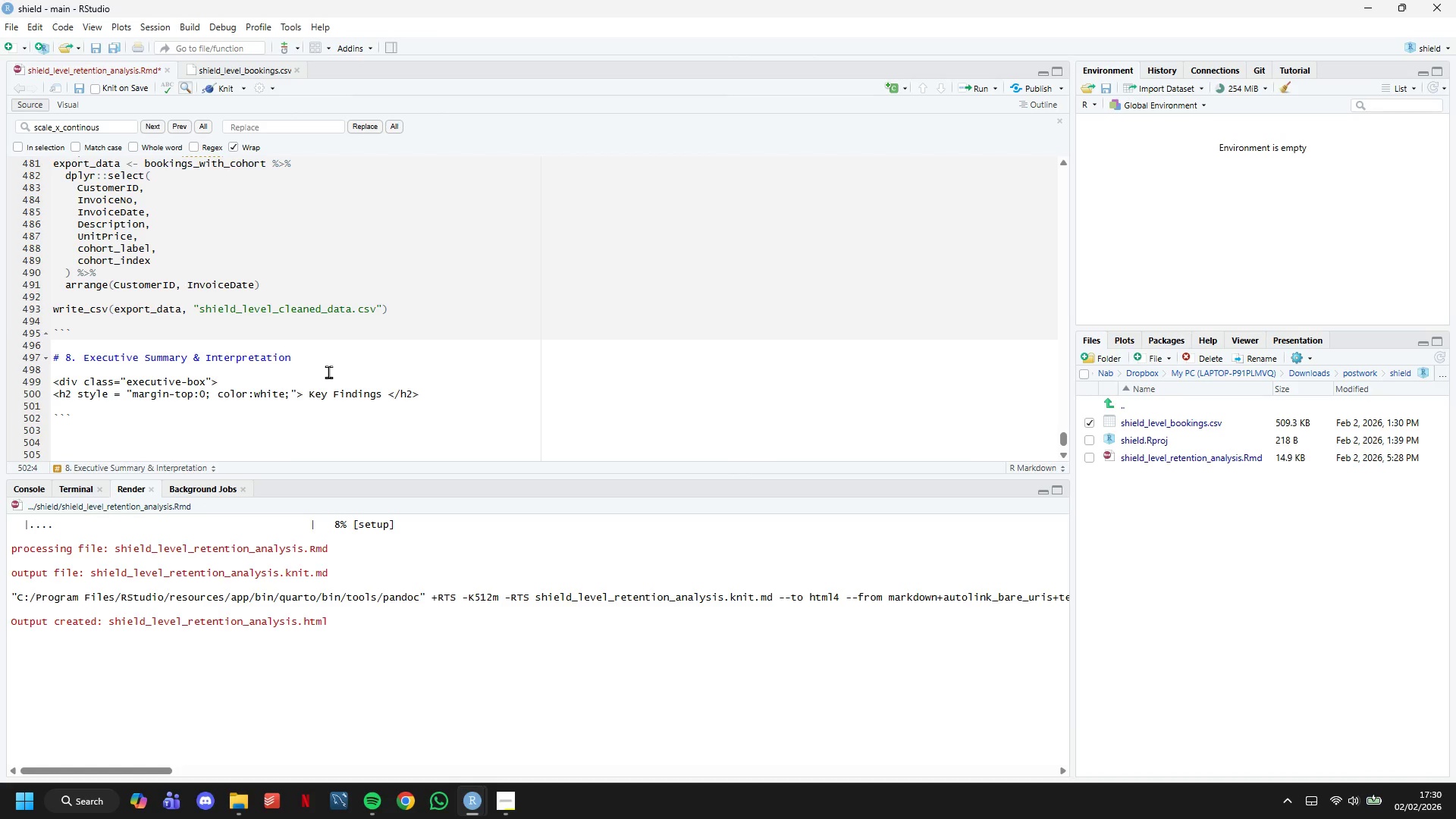 
key(Enter)
 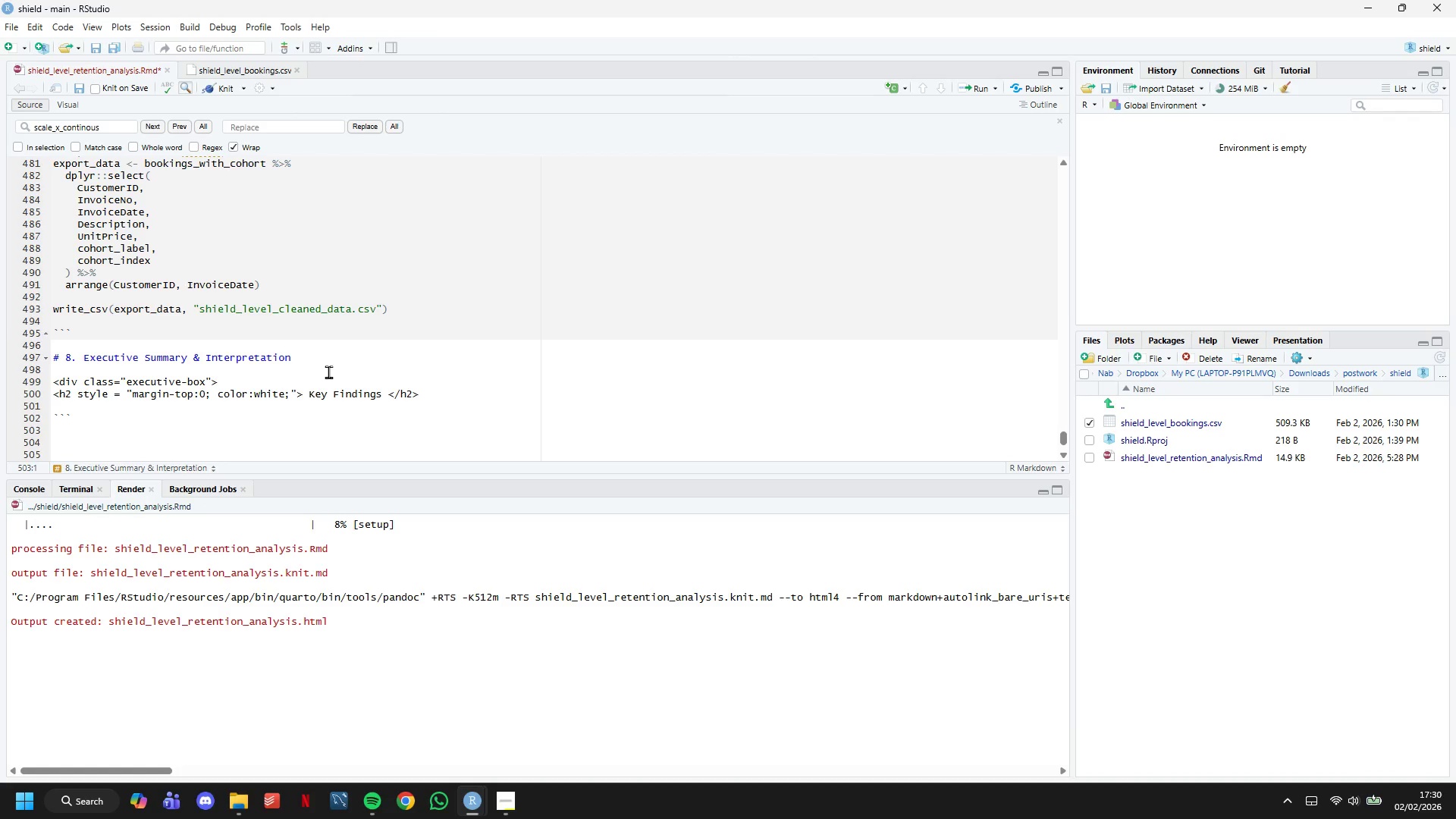 
key(Tab)
 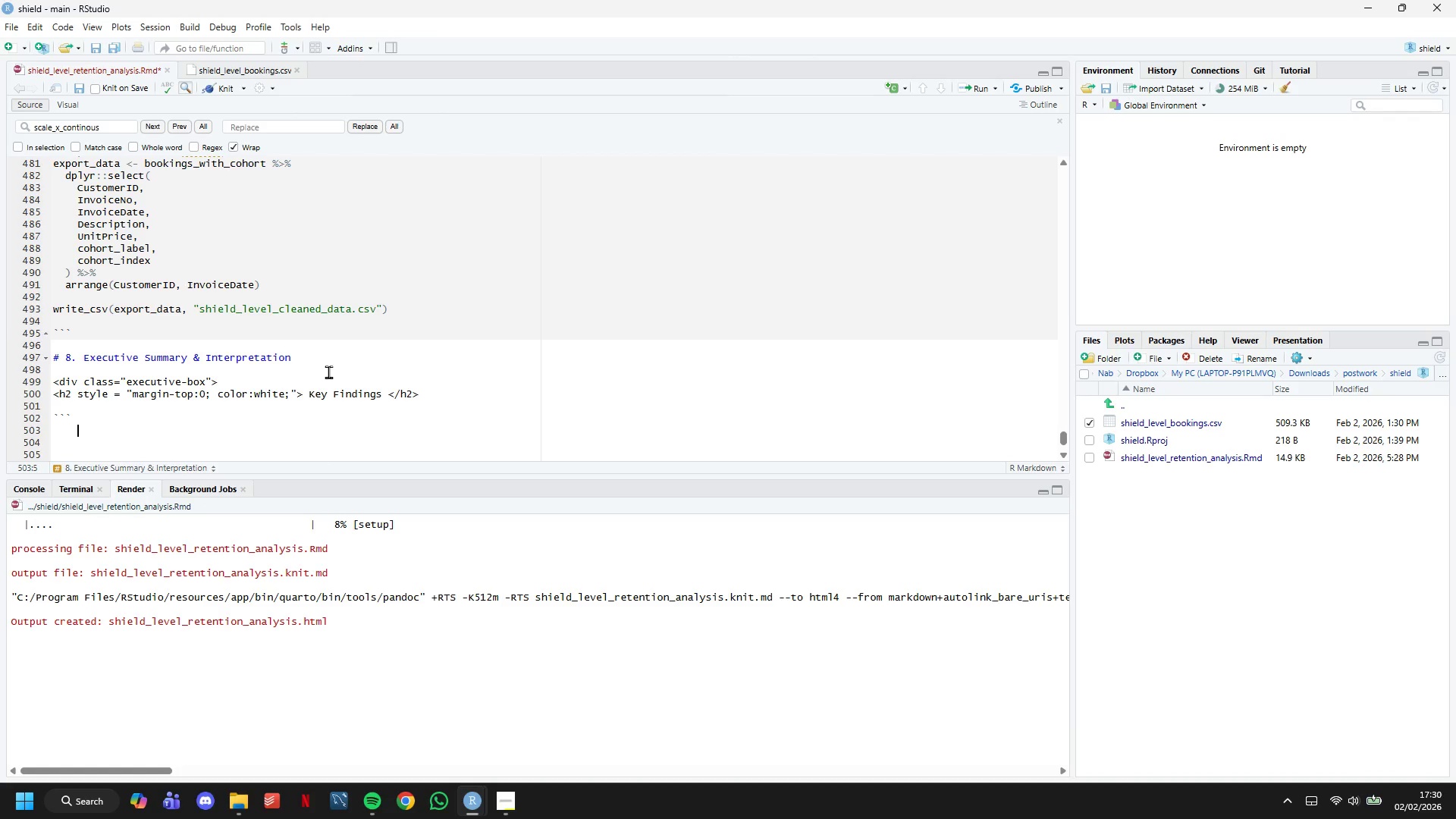 
key(Tab)
 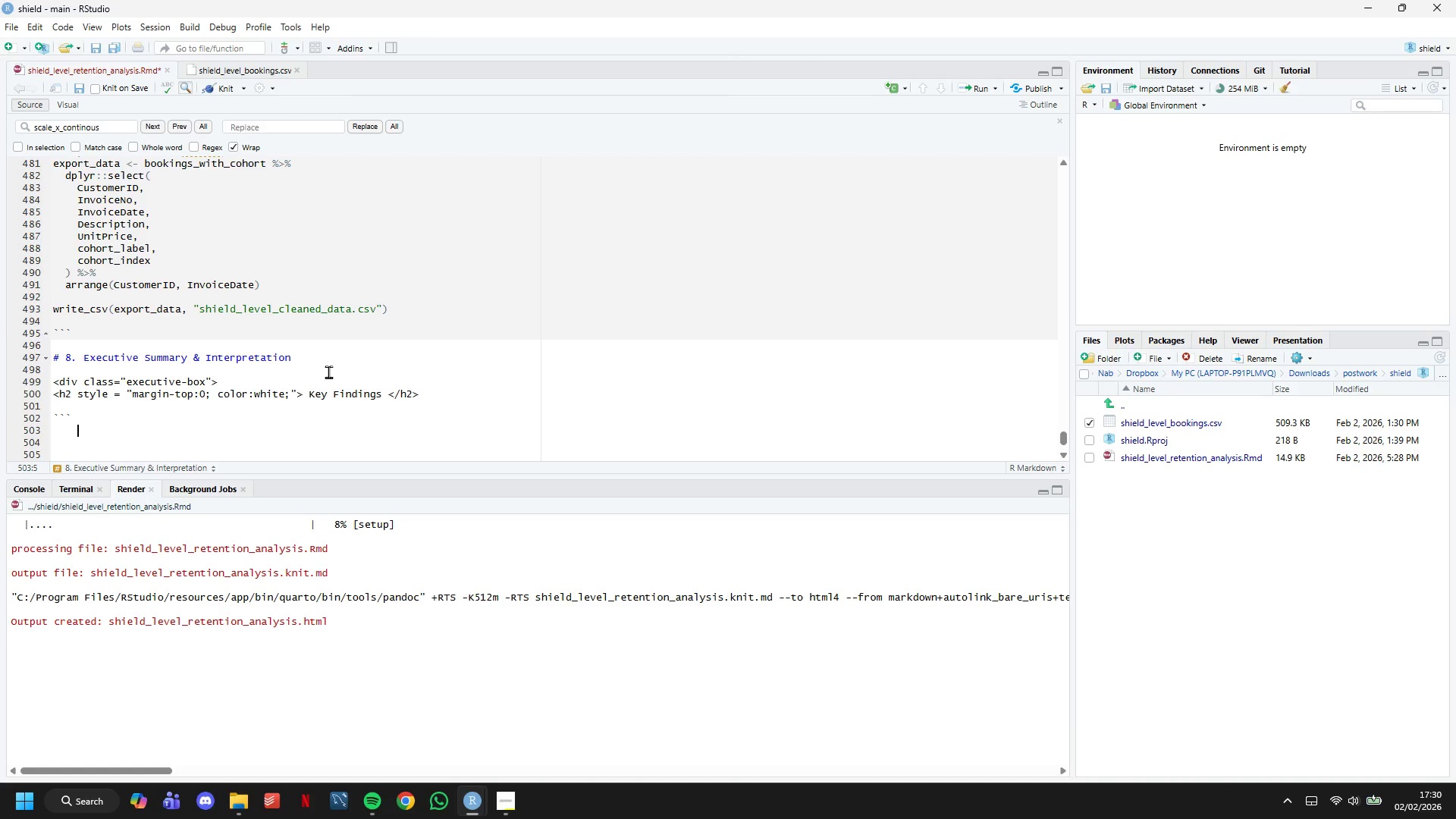 
key(Backspace)
 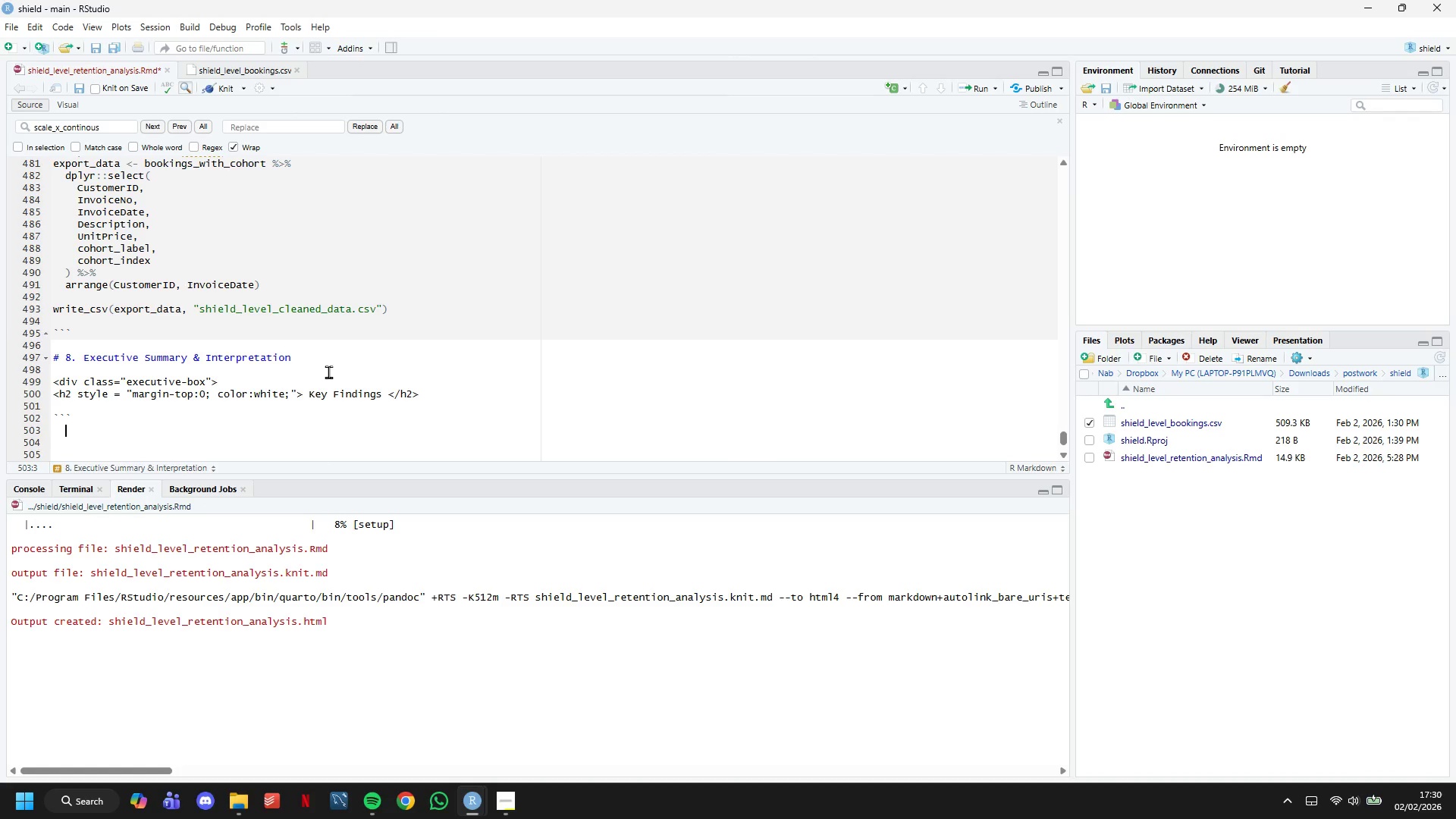 
key(Backspace)
 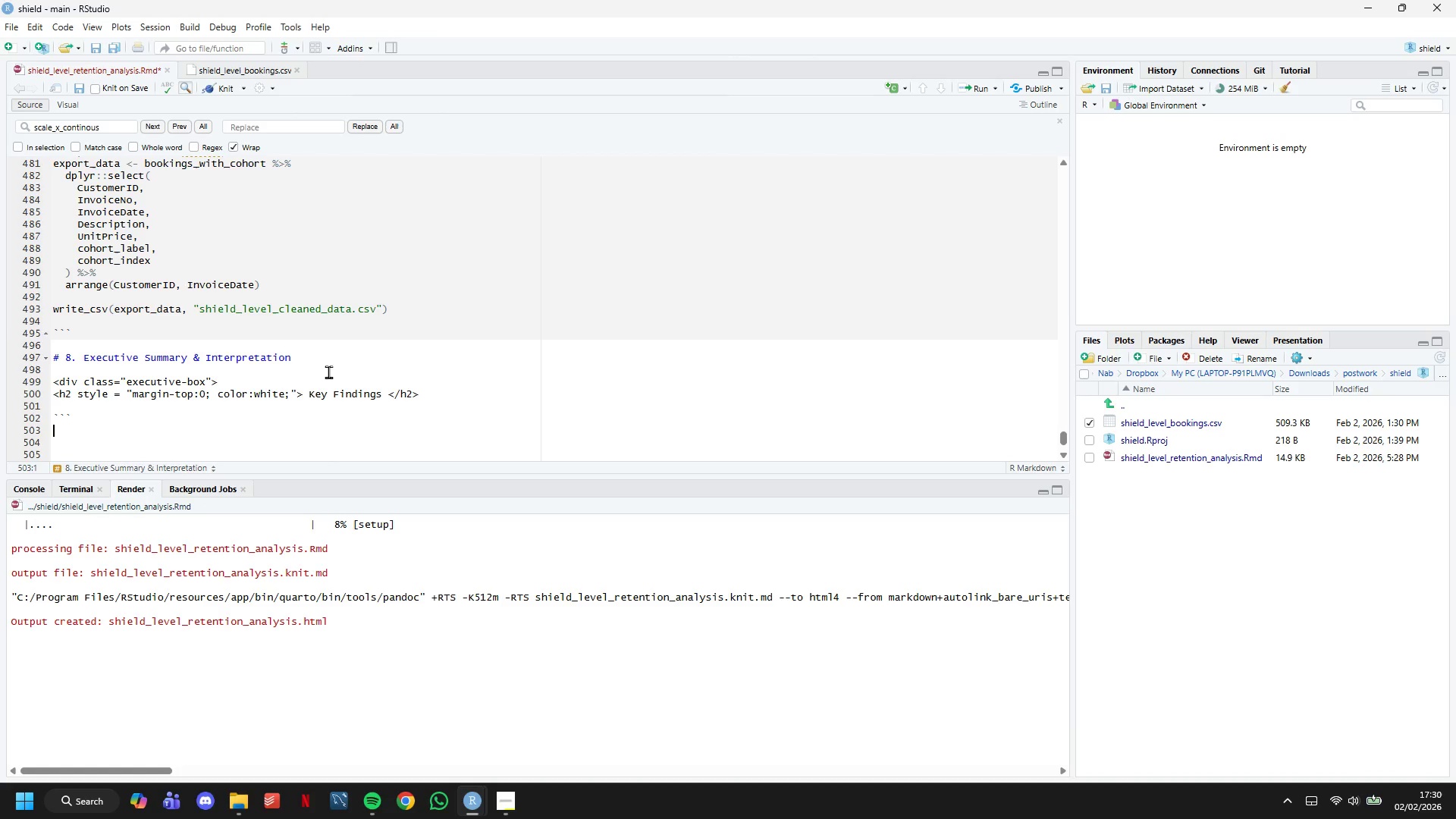 
key(Backquote)
 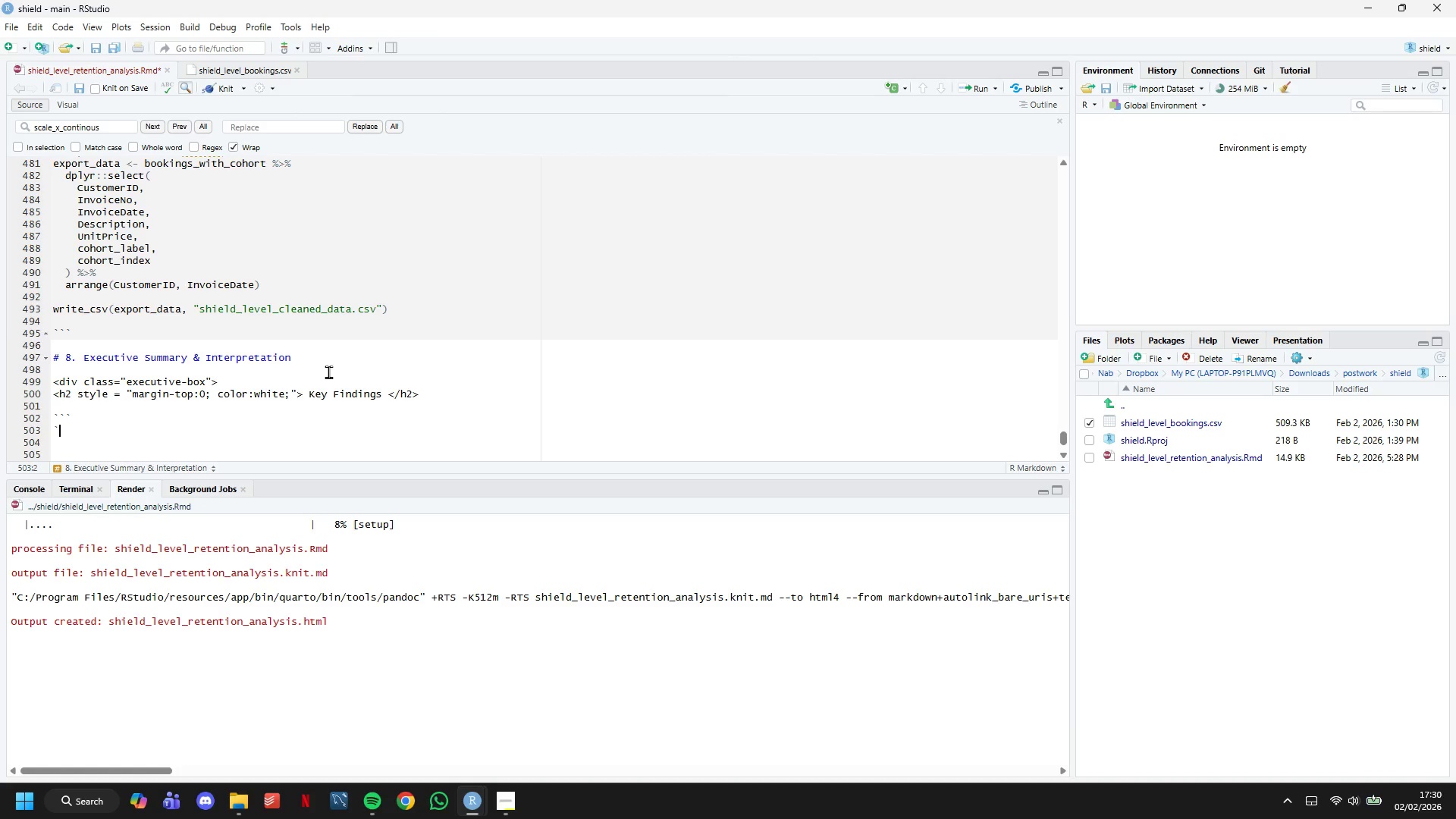 
key(Backquote)
 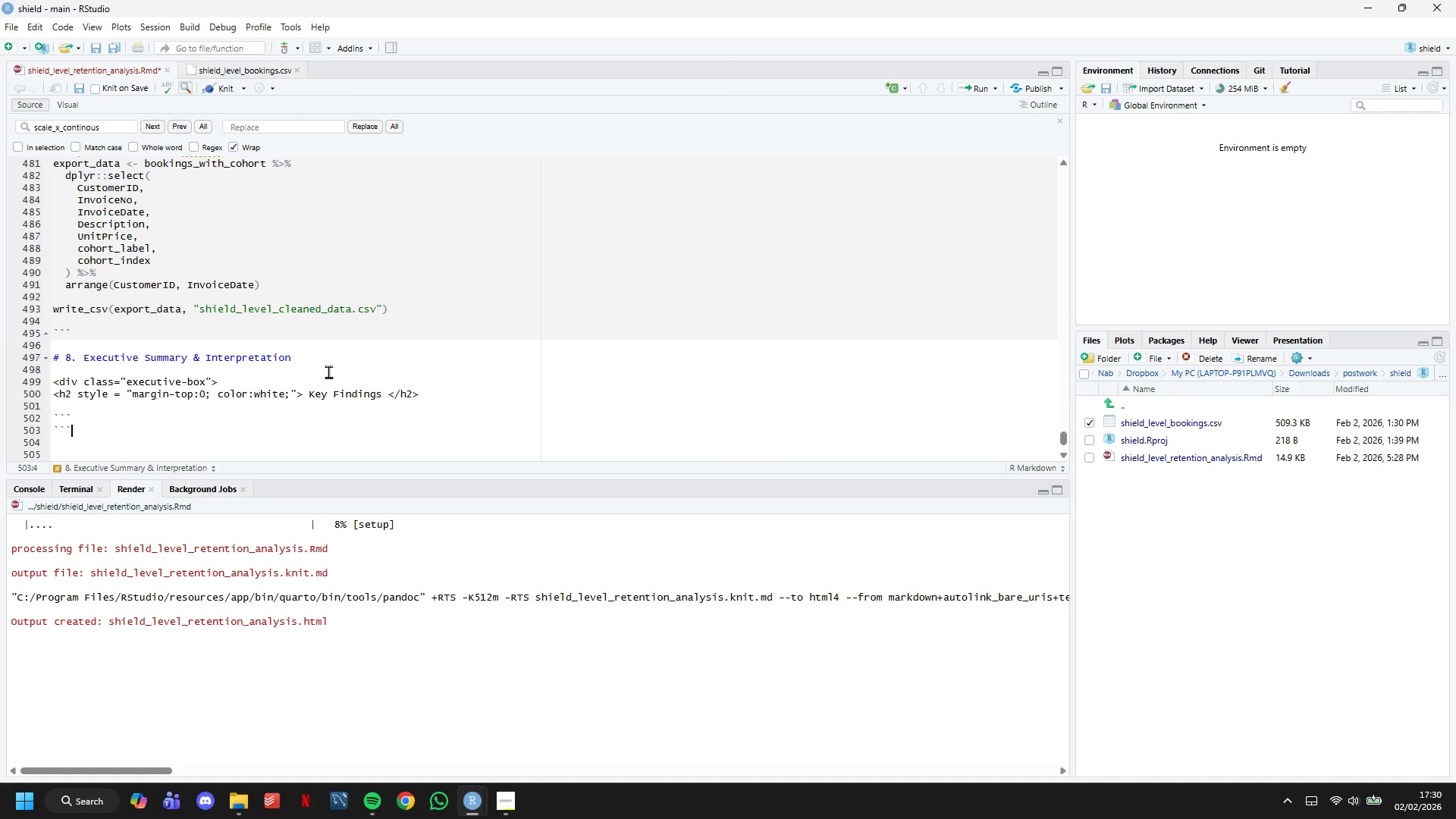 
key(Backquote)
 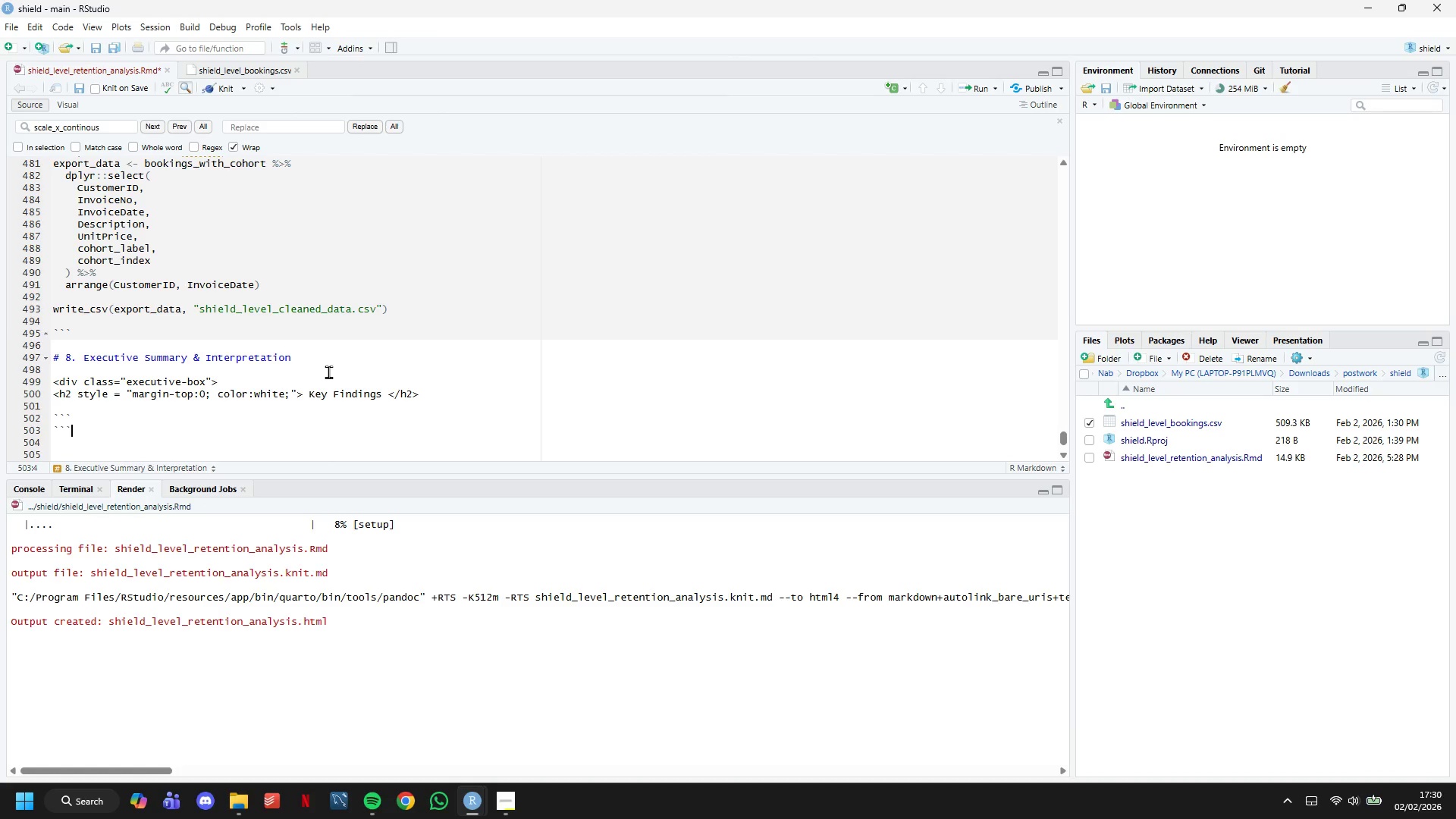 
key(ArrowUp)
 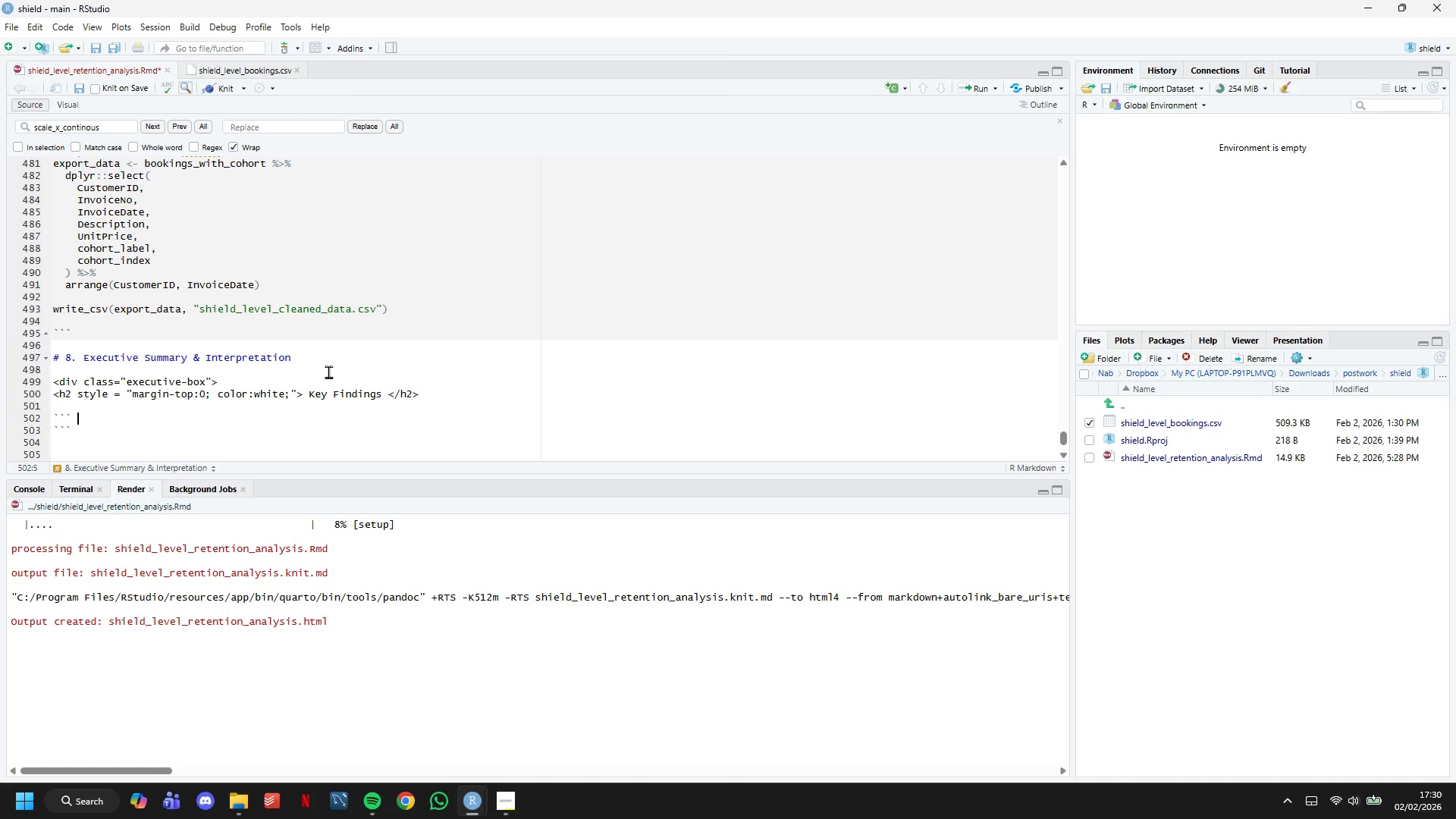 
type( {r summary_stats, resukts)
key(Backspace)
key(Backspace)
key(Backspace)
type(lts = 'asis)
 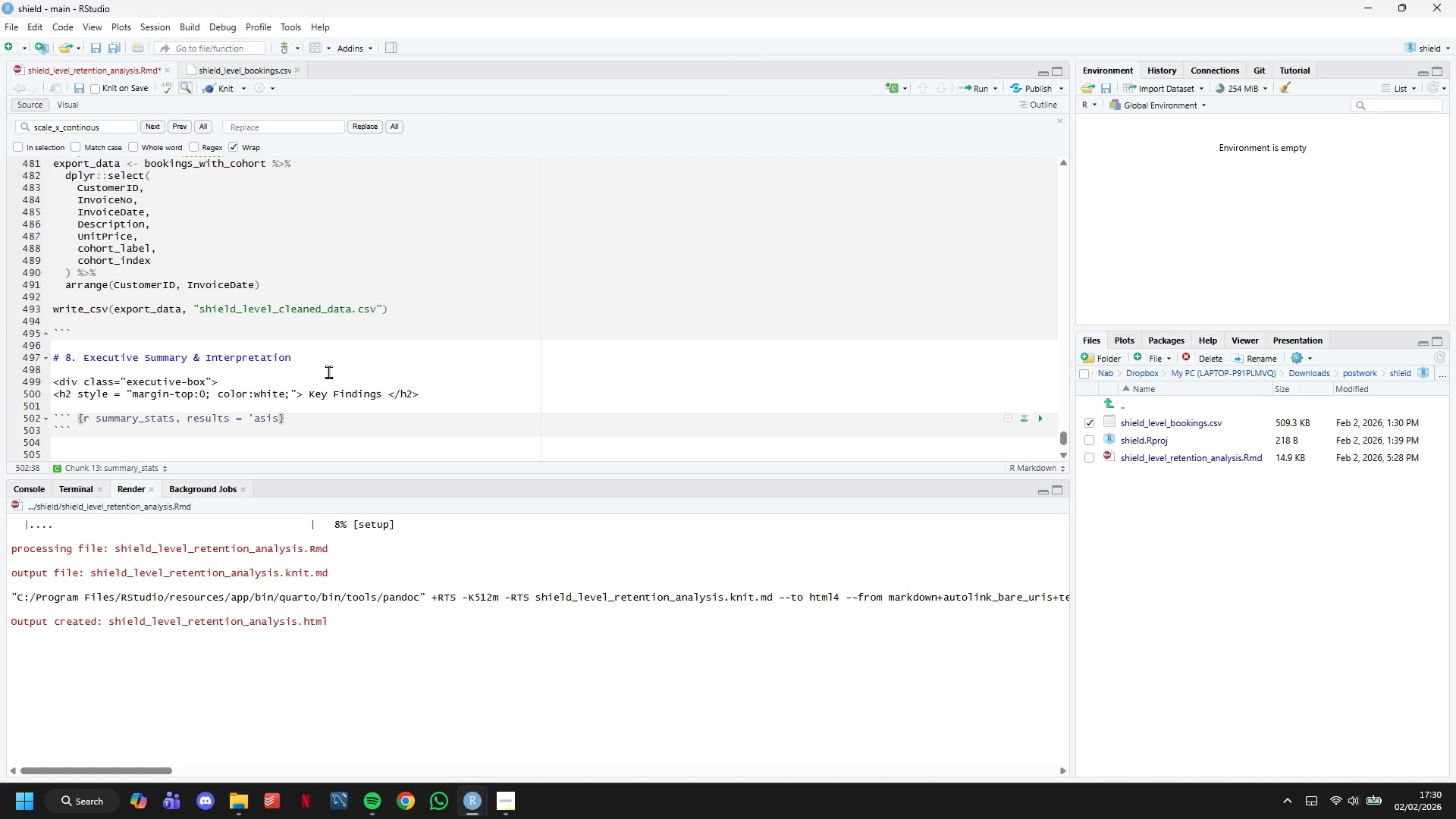 
key(ArrowRight)
 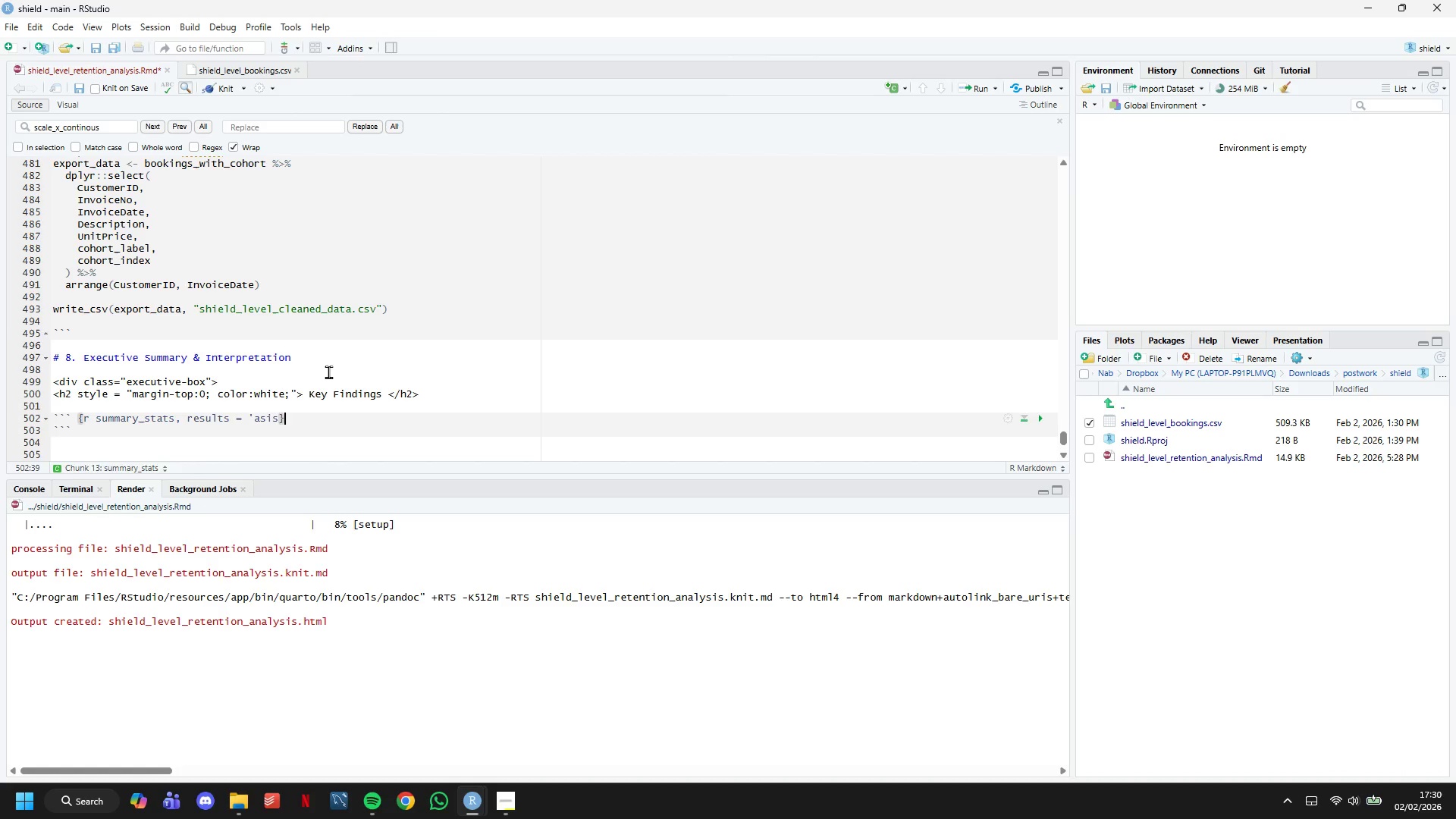 
key(Comma)
 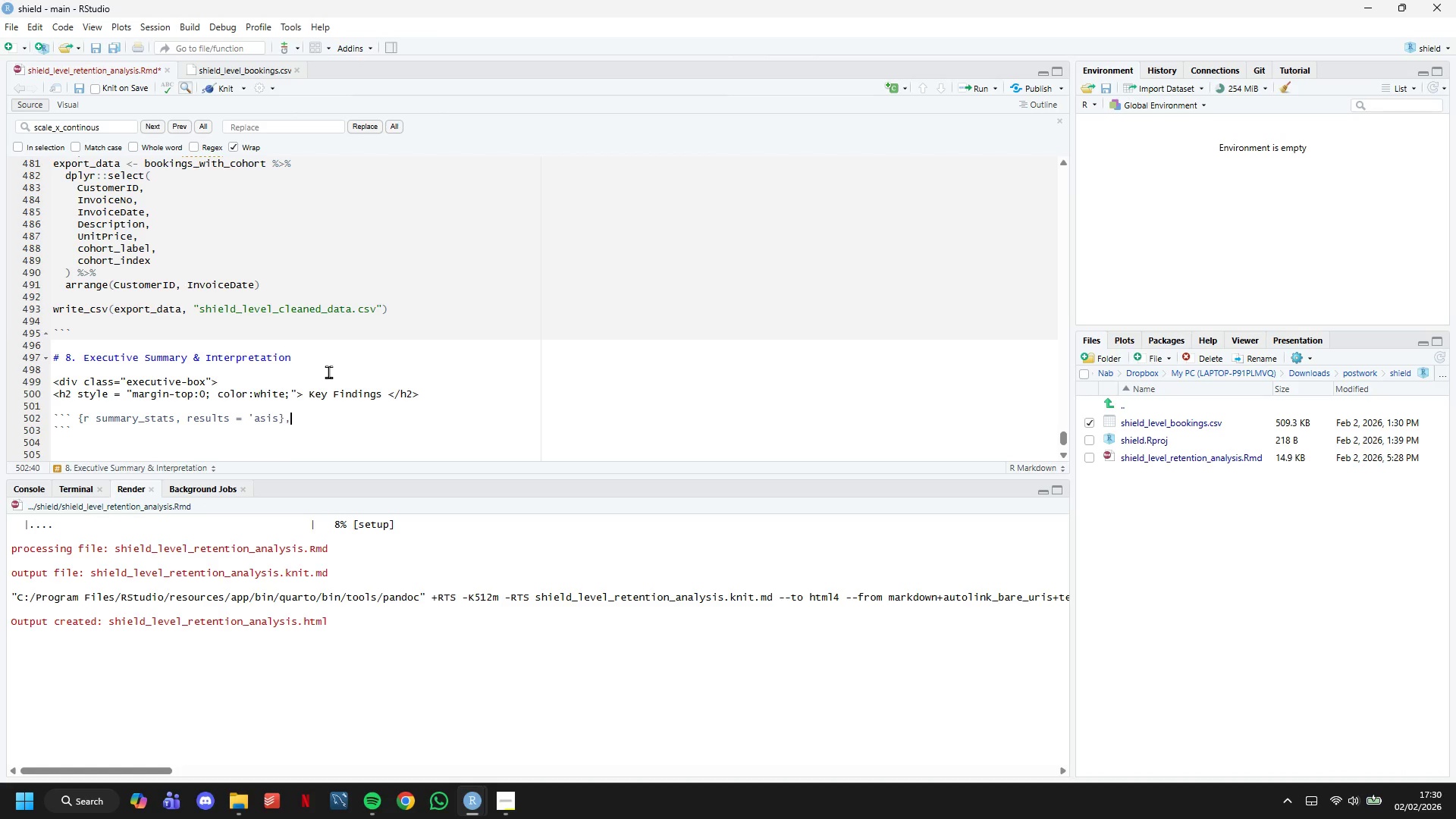 
key(Space)
 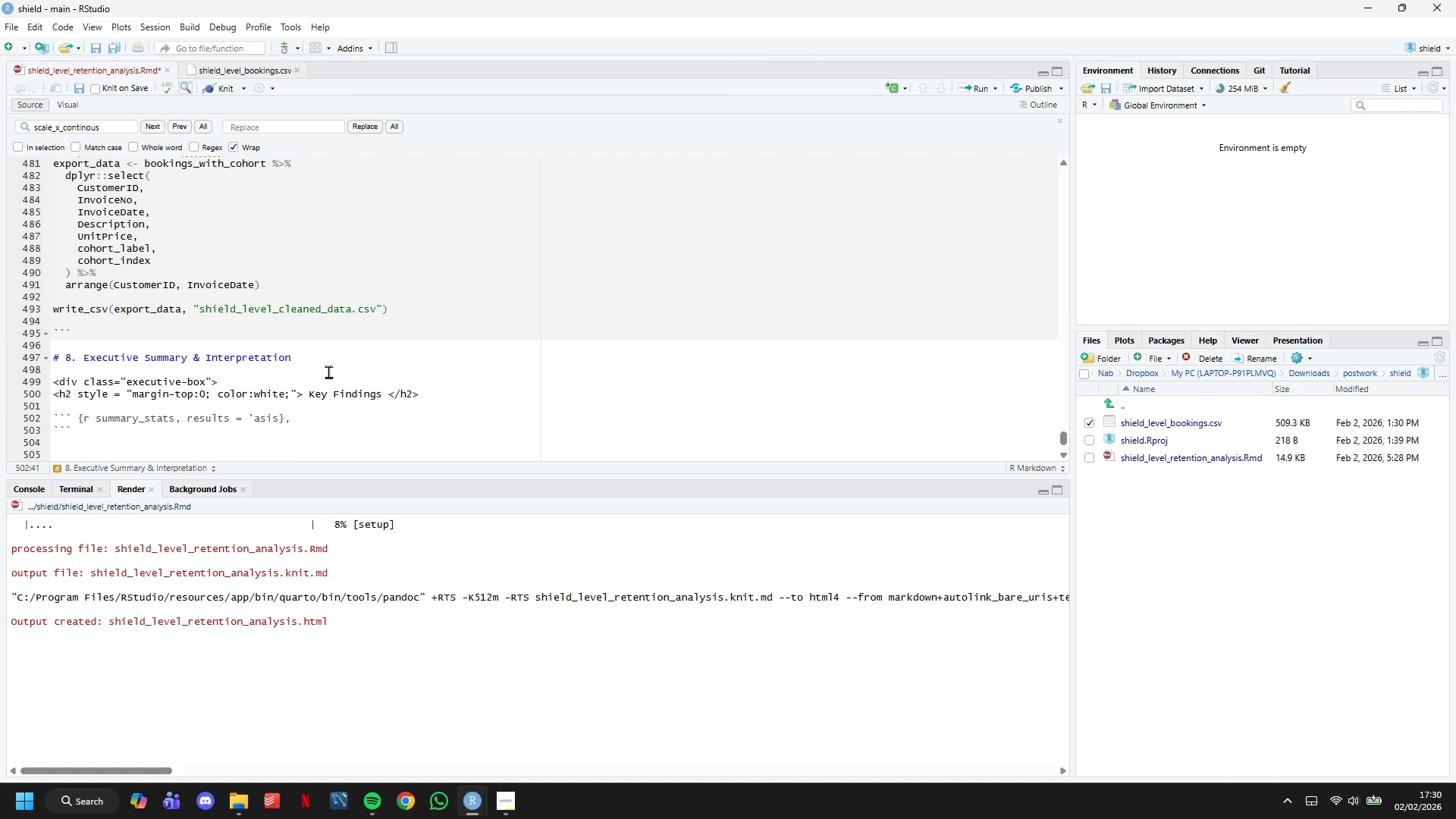 
key(Backspace)
 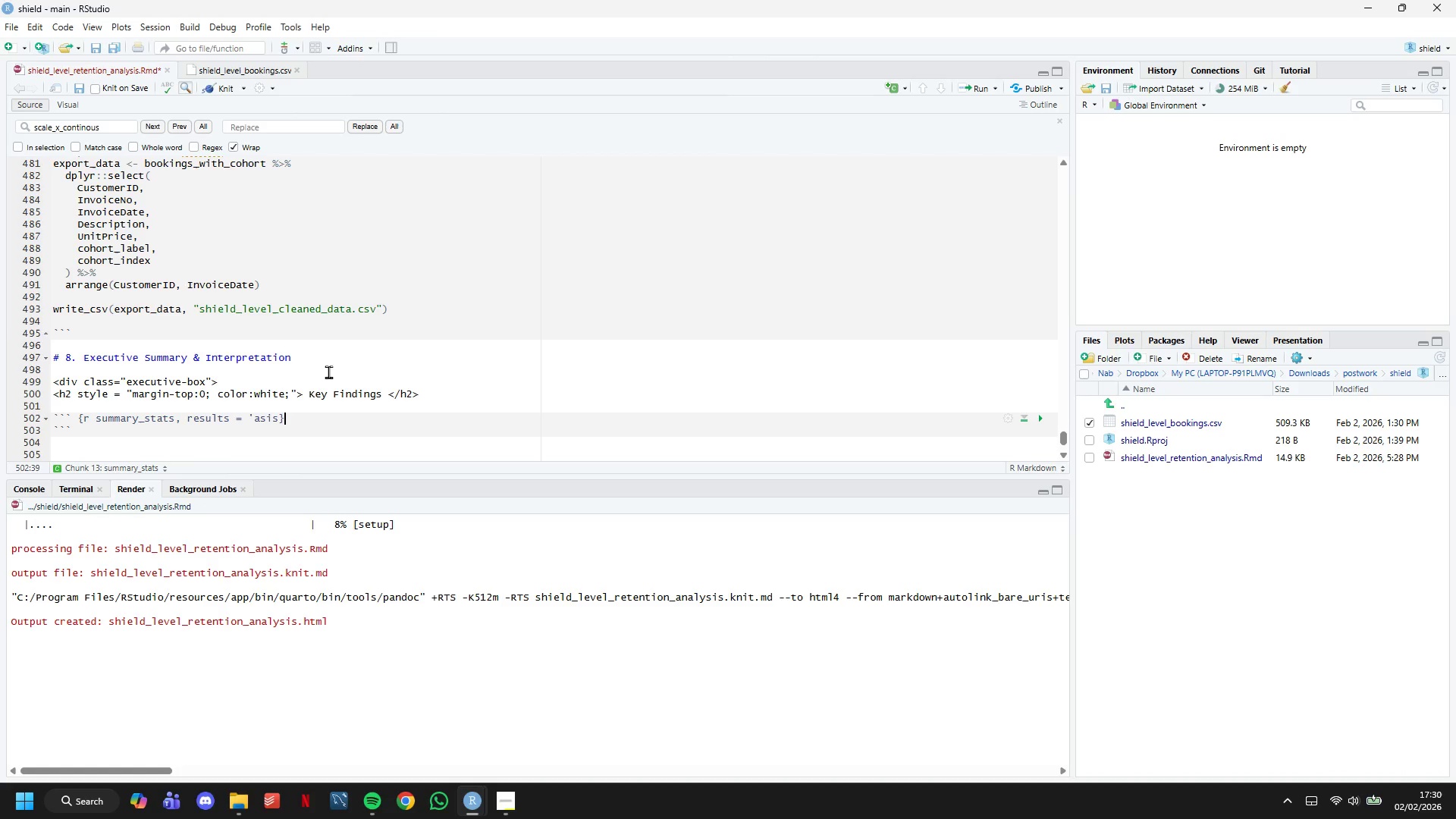 
key(Backspace)
 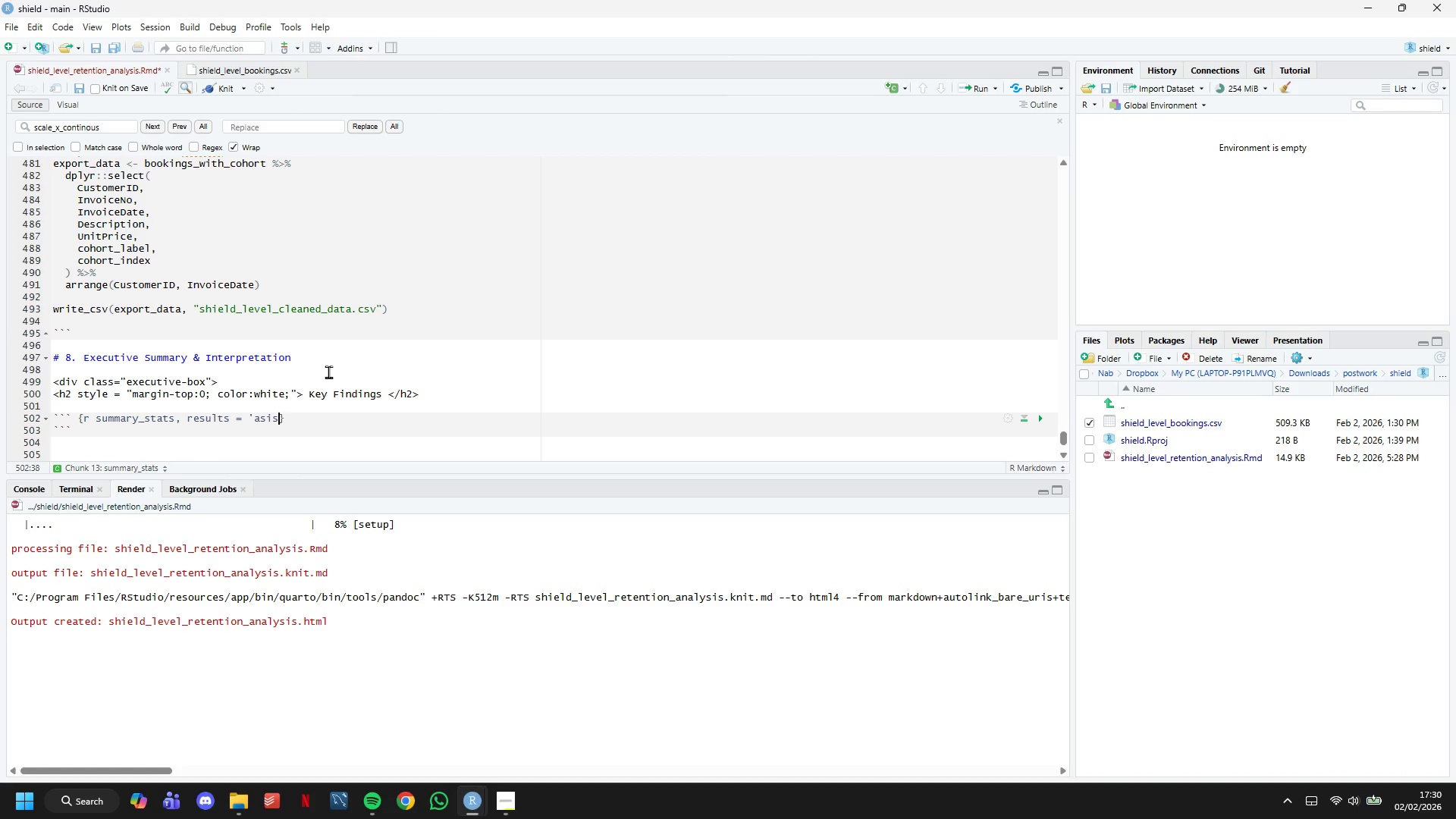 
key(ArrowLeft)
 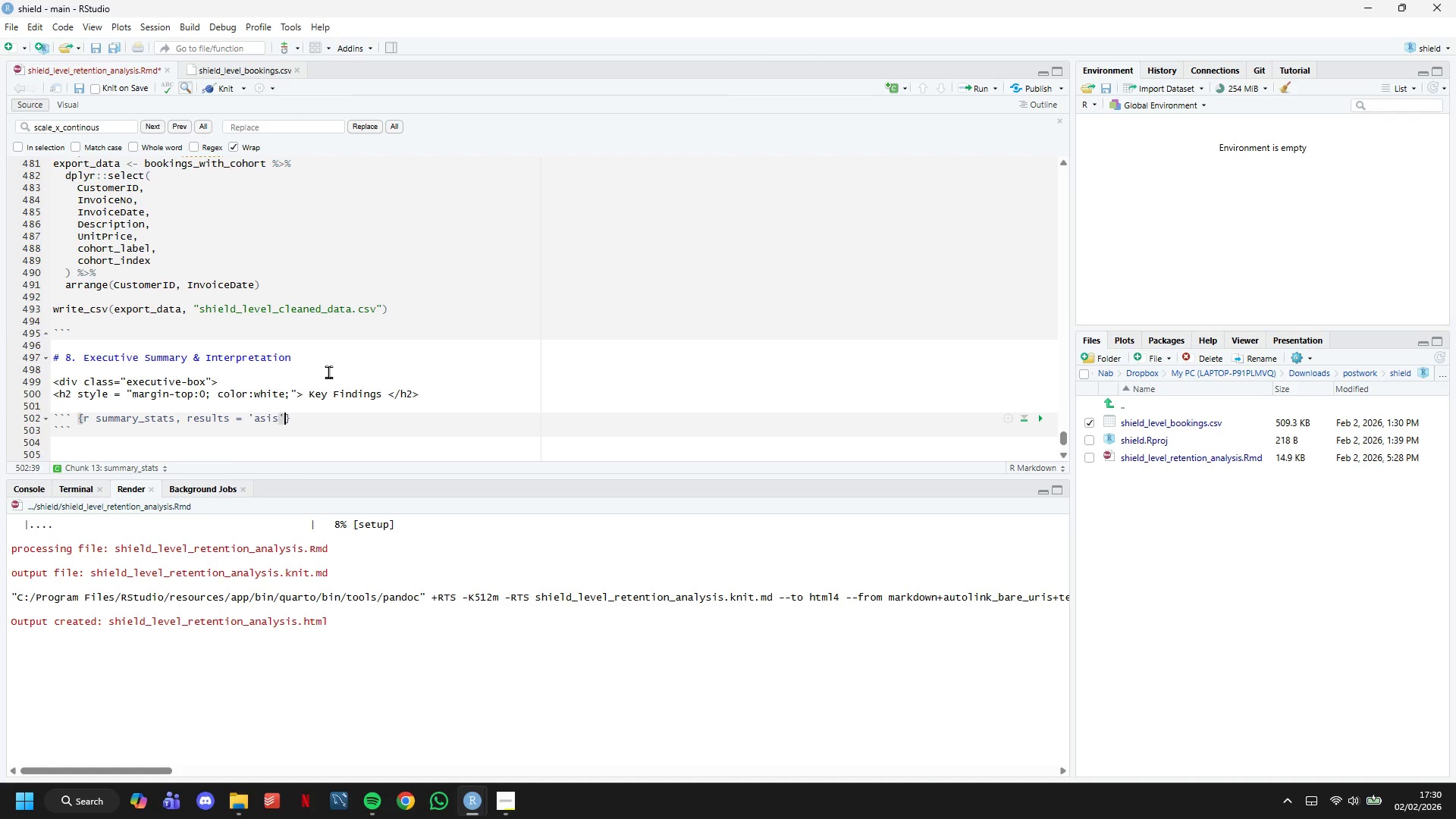 
type(', exh)
key(Backspace)
key(Backspace)
type(cho=FALSE)
 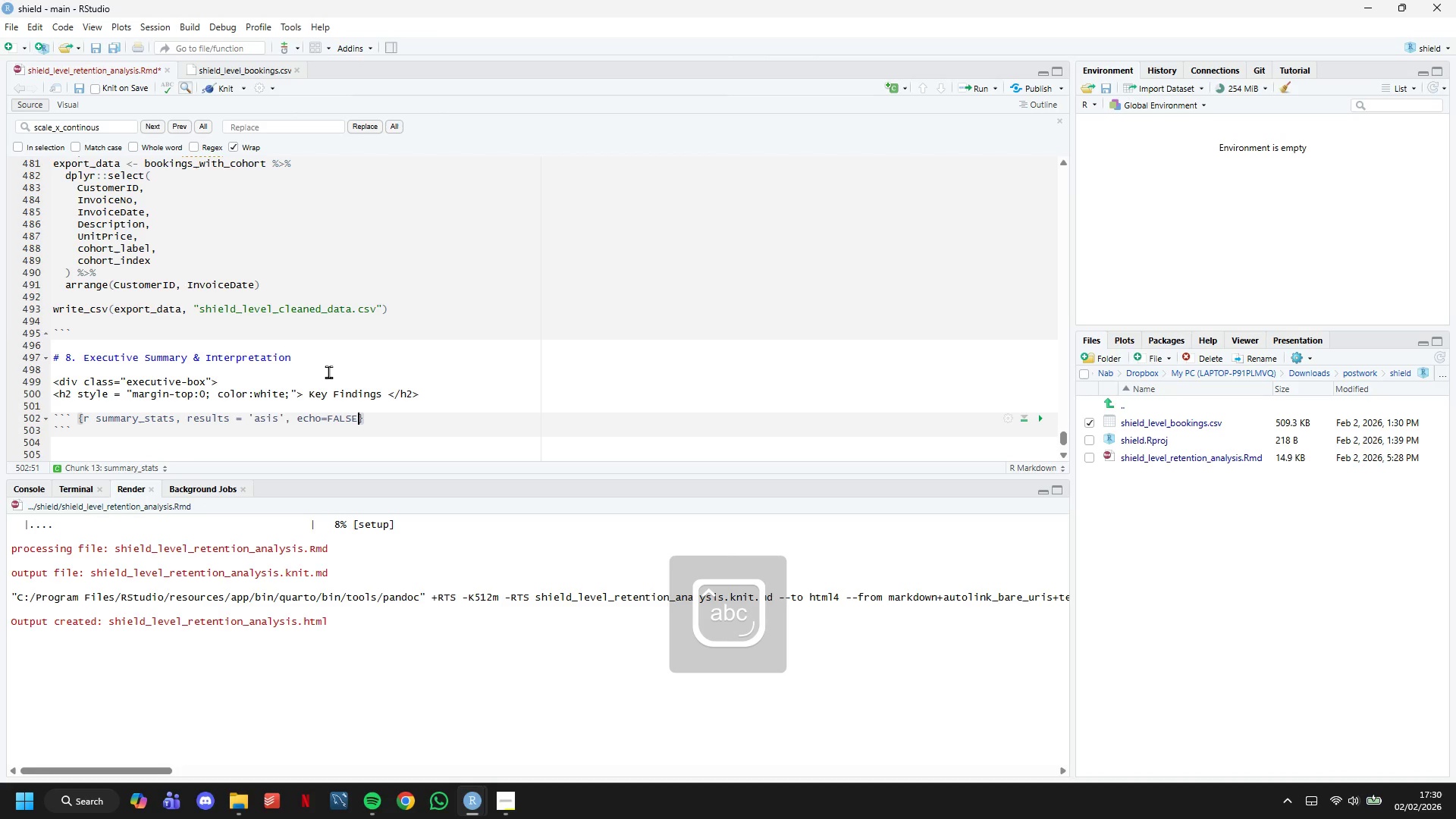 
key(ArrowRight)
 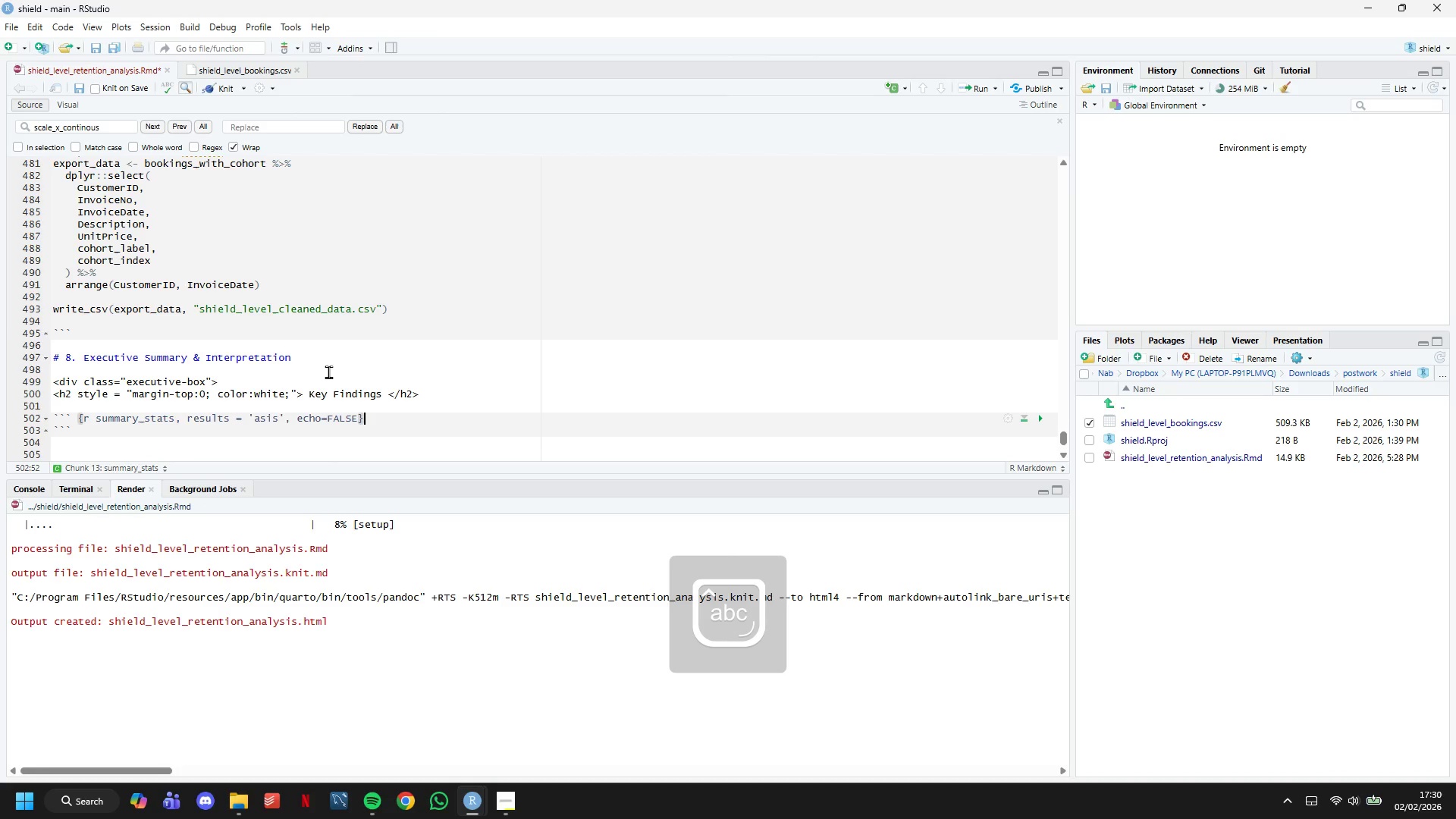 
key(Enter)
 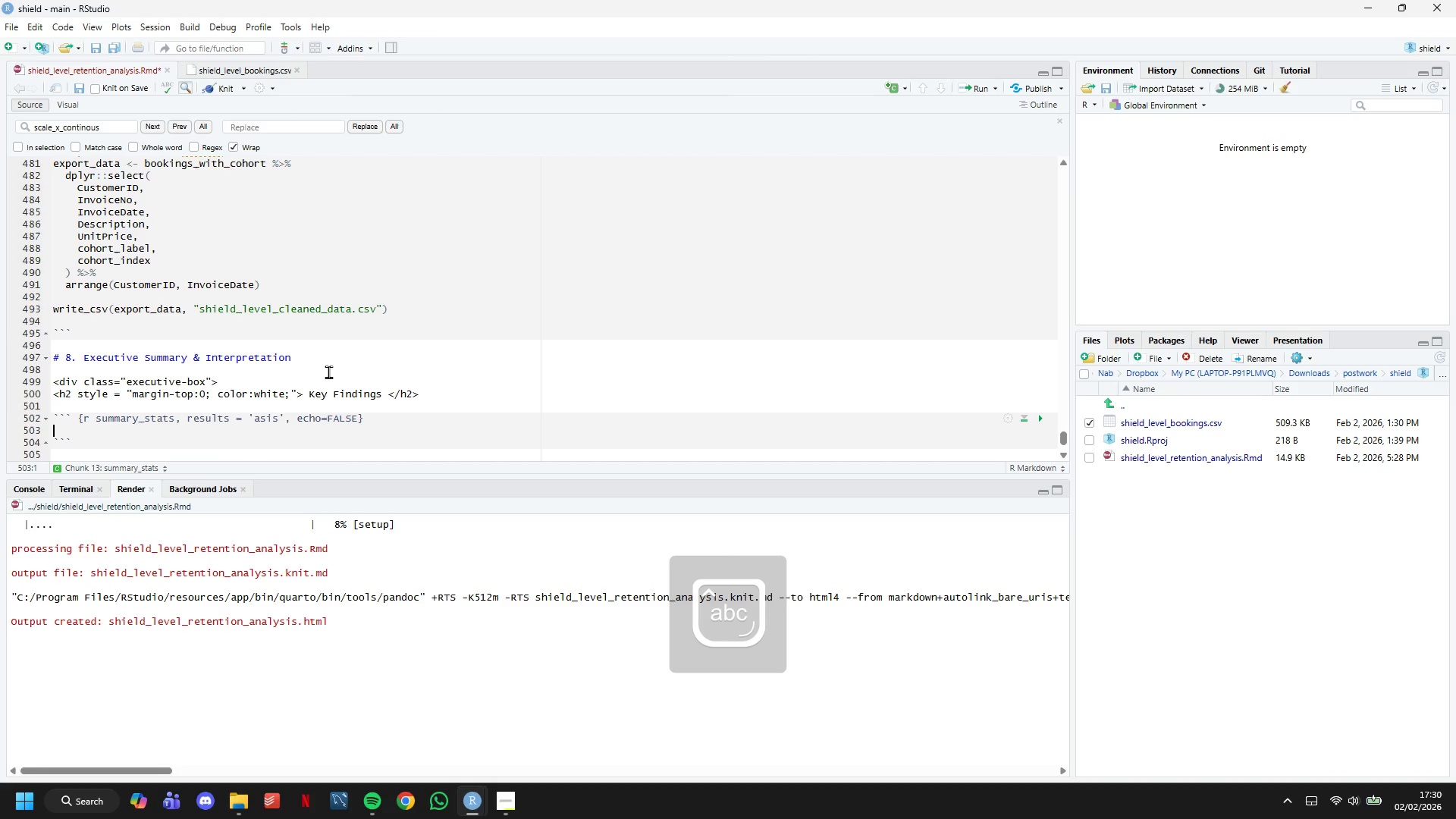 
type(# Caluclta)
key(Backspace)
key(Backspace)
key(Backspace)
key(Backspace)
key(Backspace)
type(culate ket metrics)
 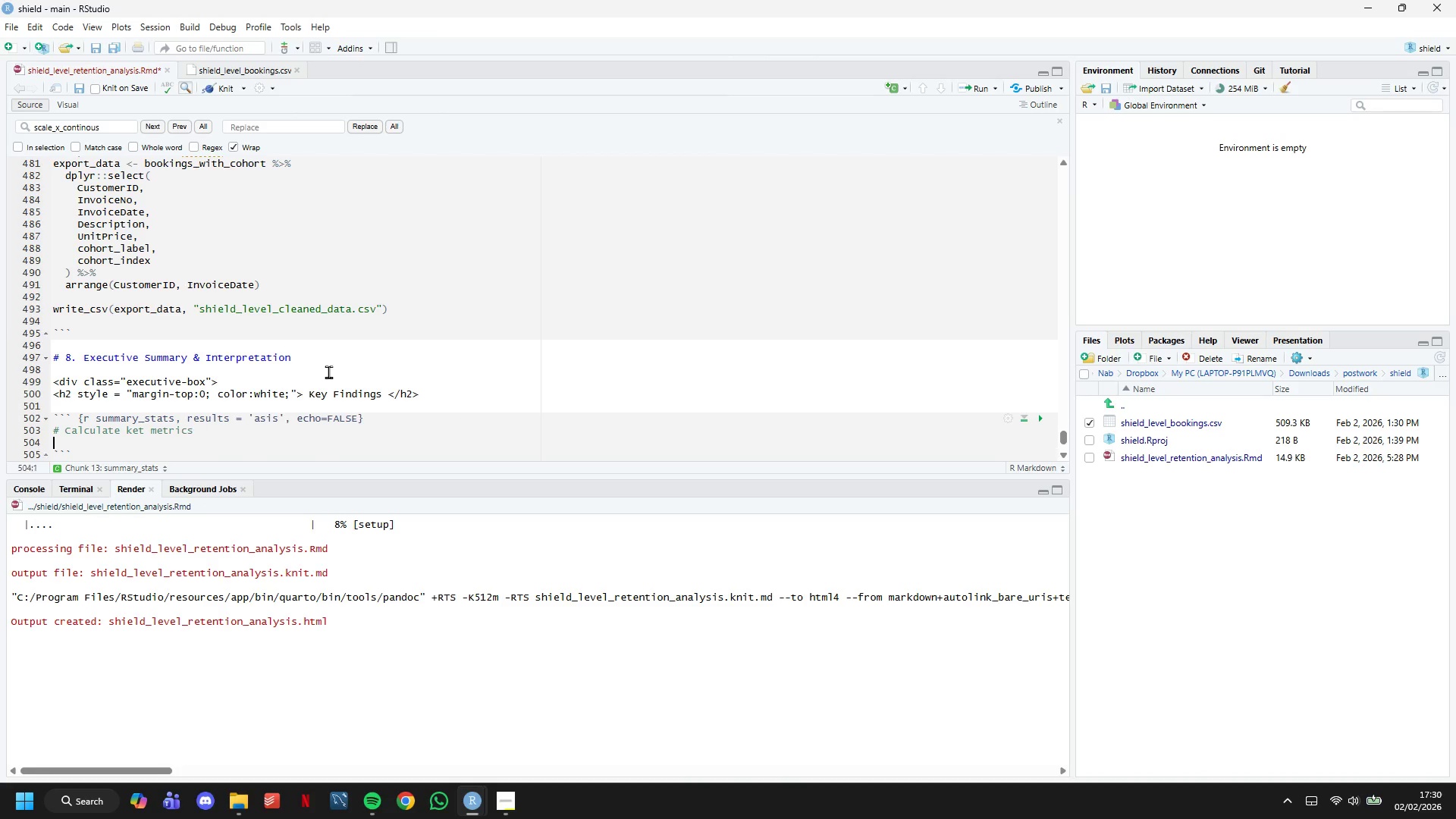 
key(Enter)
 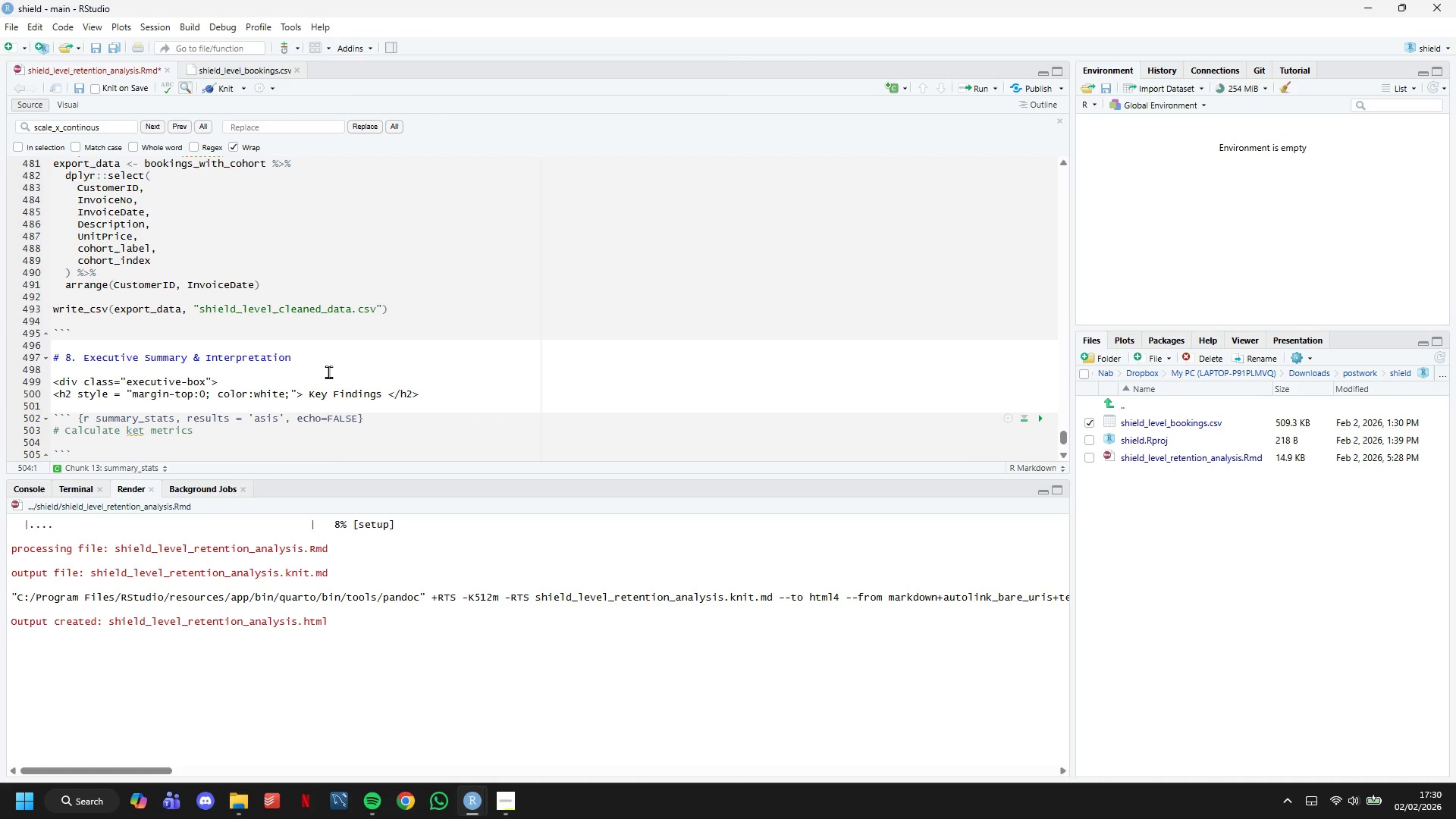 
wait(21.67)
 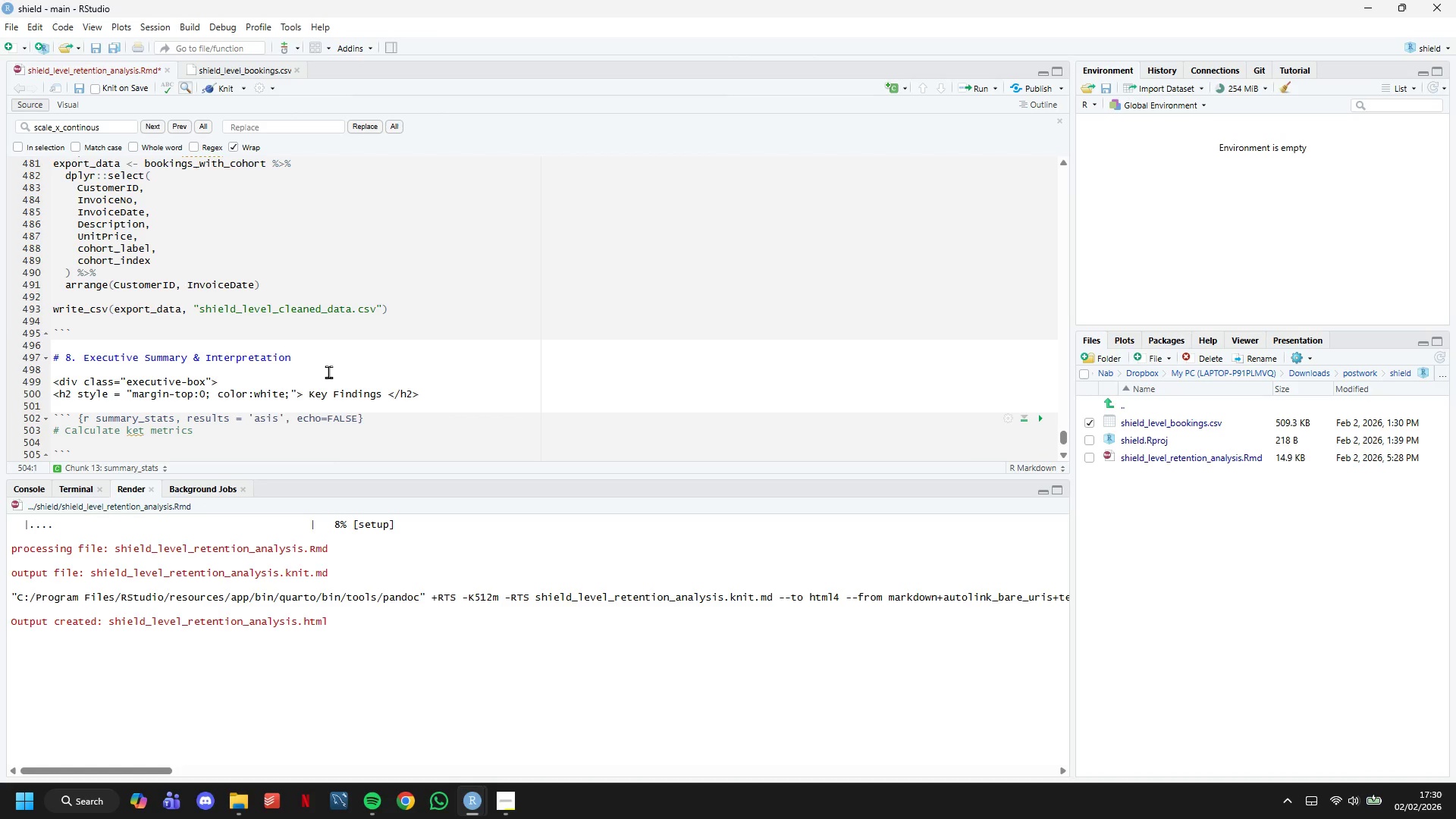 
key(ArrowLeft)
 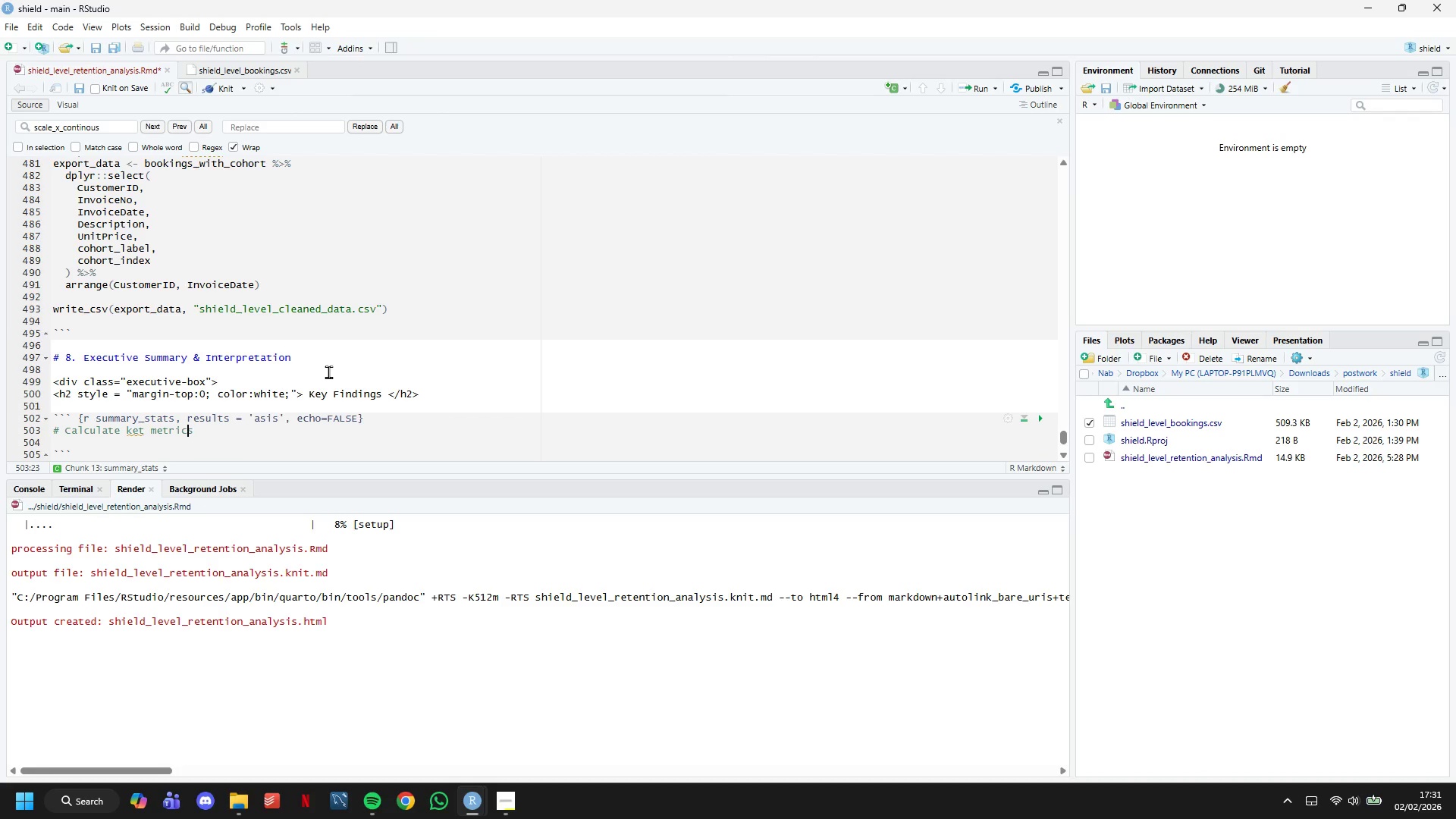 
hold_key(key=ArrowLeft, duration=0.73)
 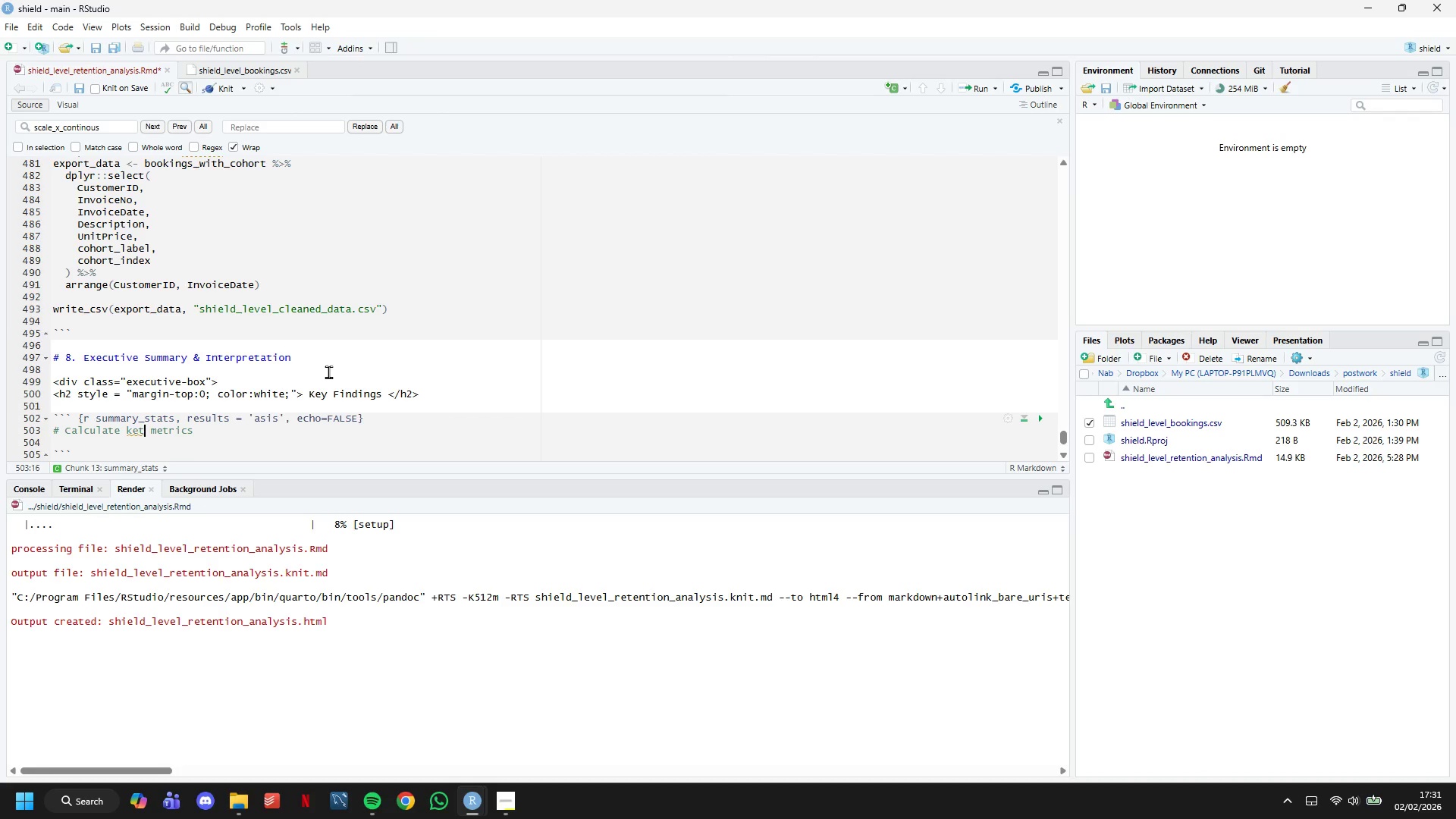 
key(ArrowRight)
 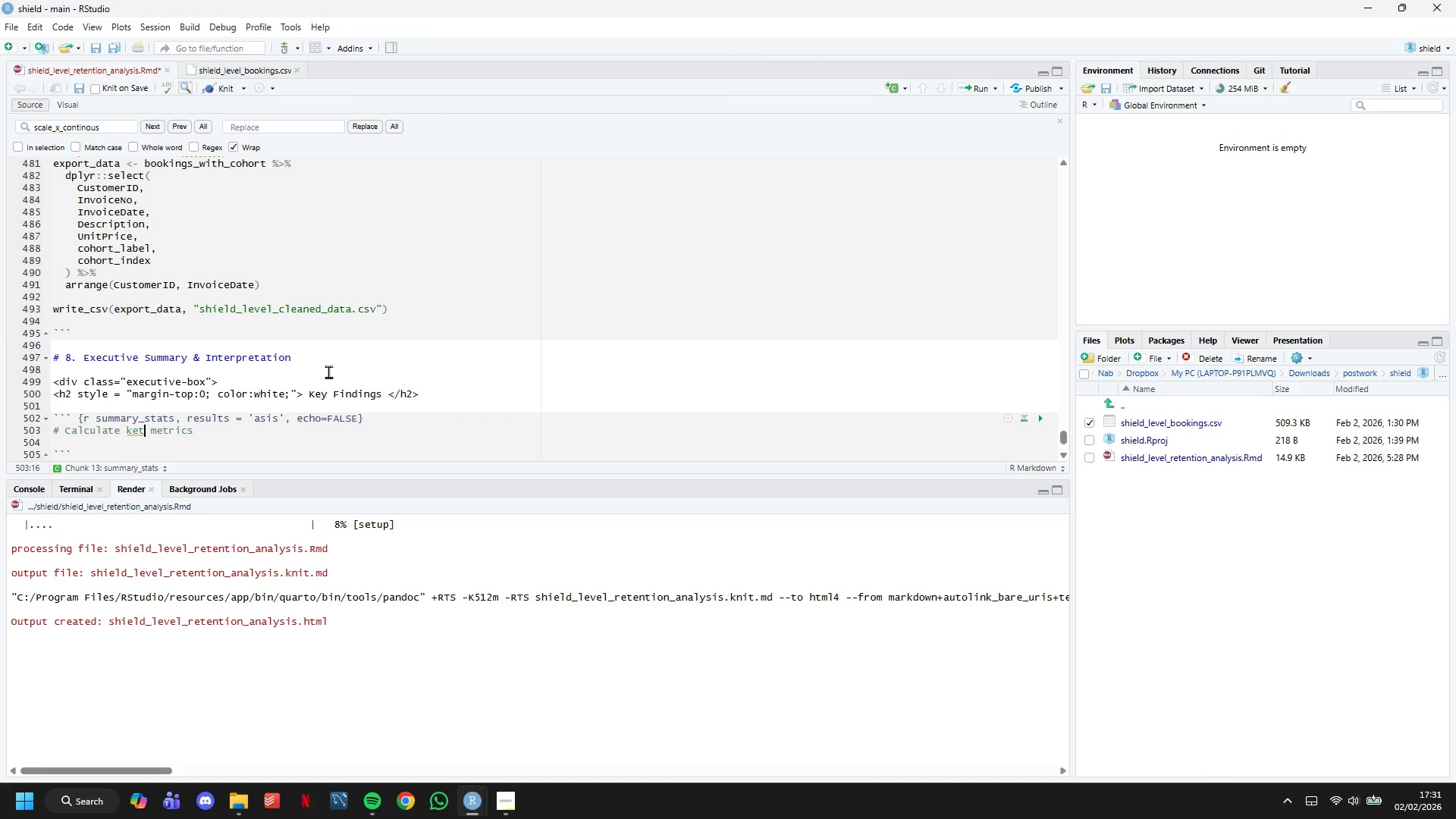 
key(Backspace)
 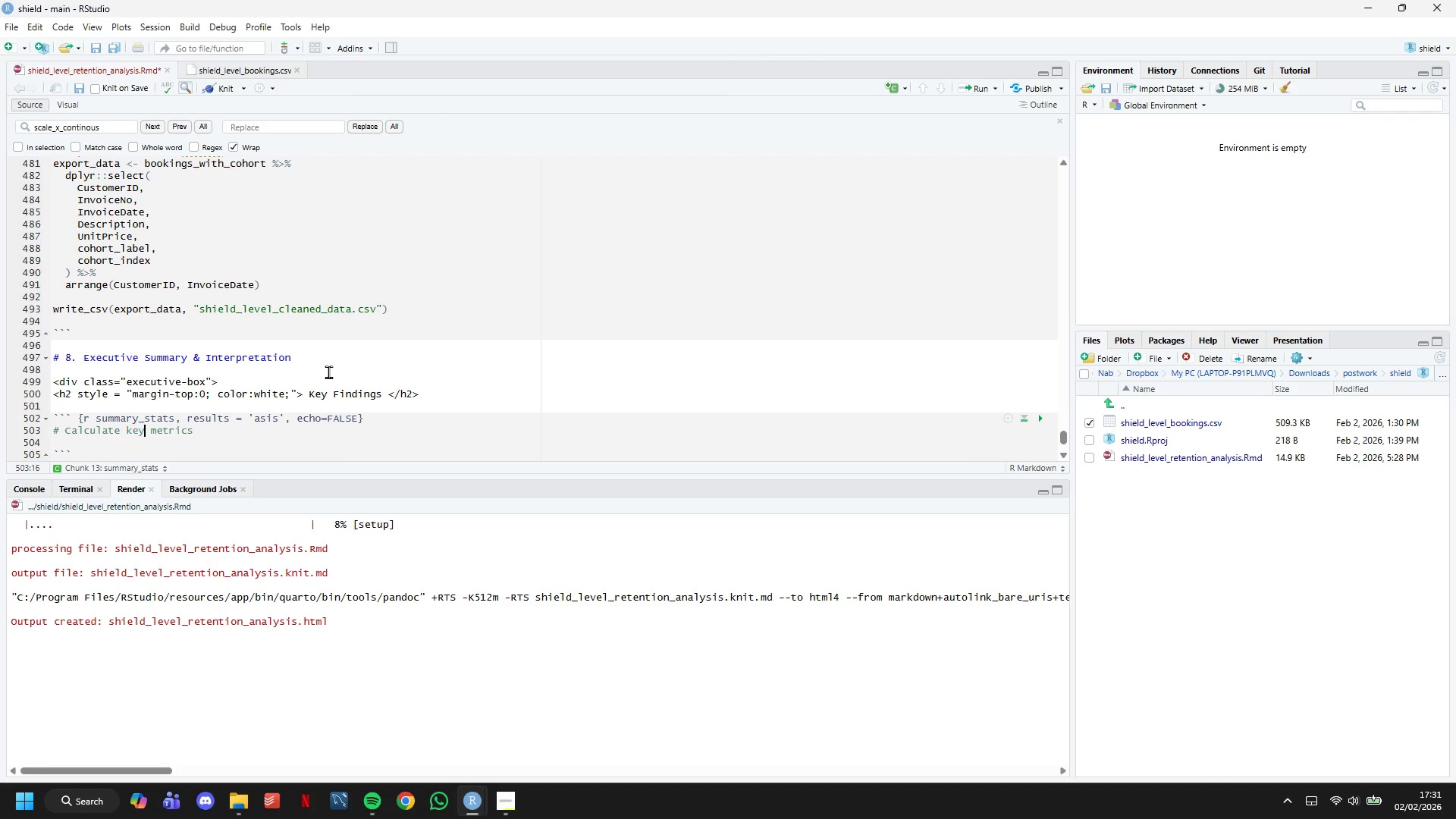 
key(Y)
 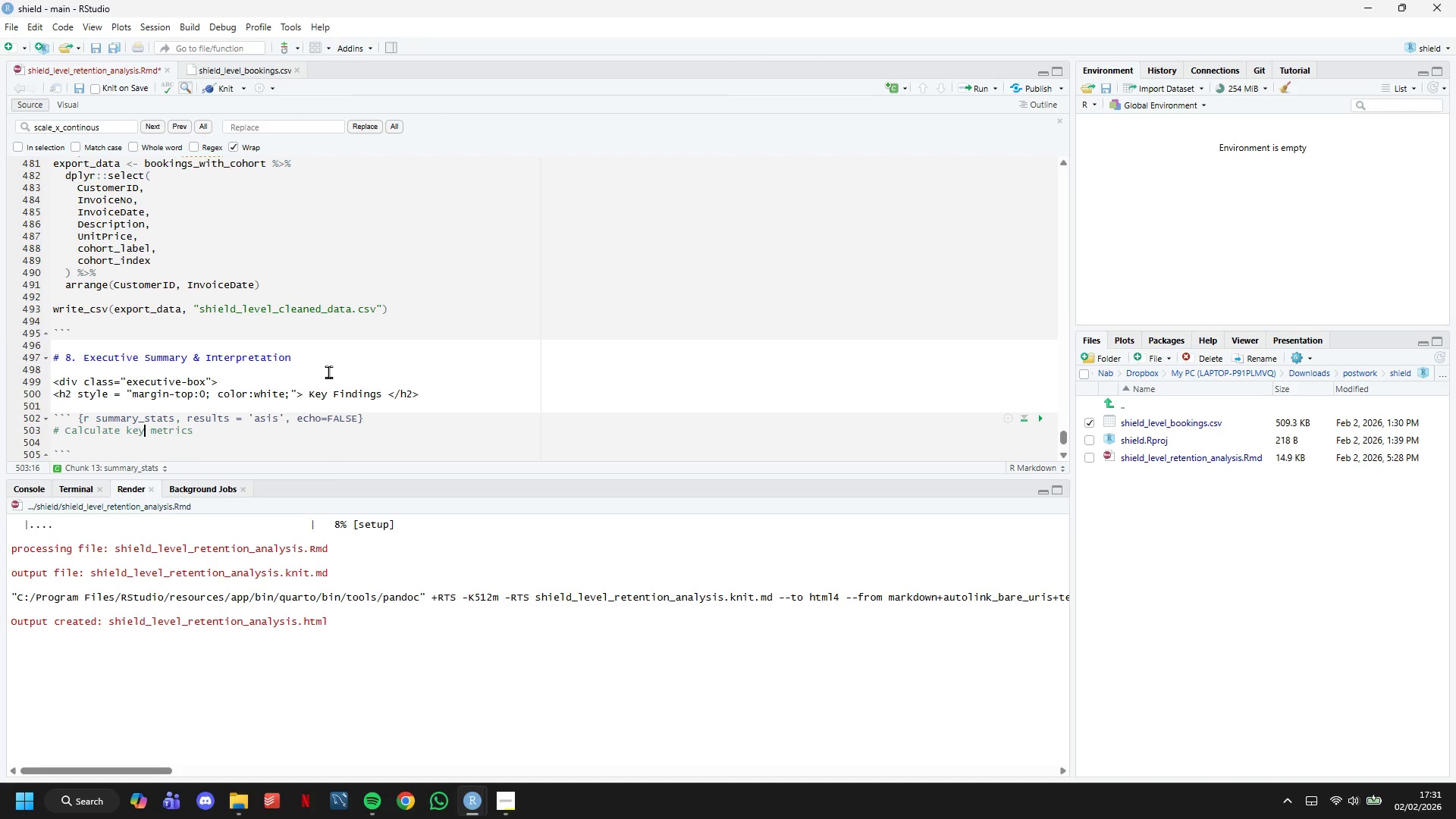 
key(ArrowDown)
 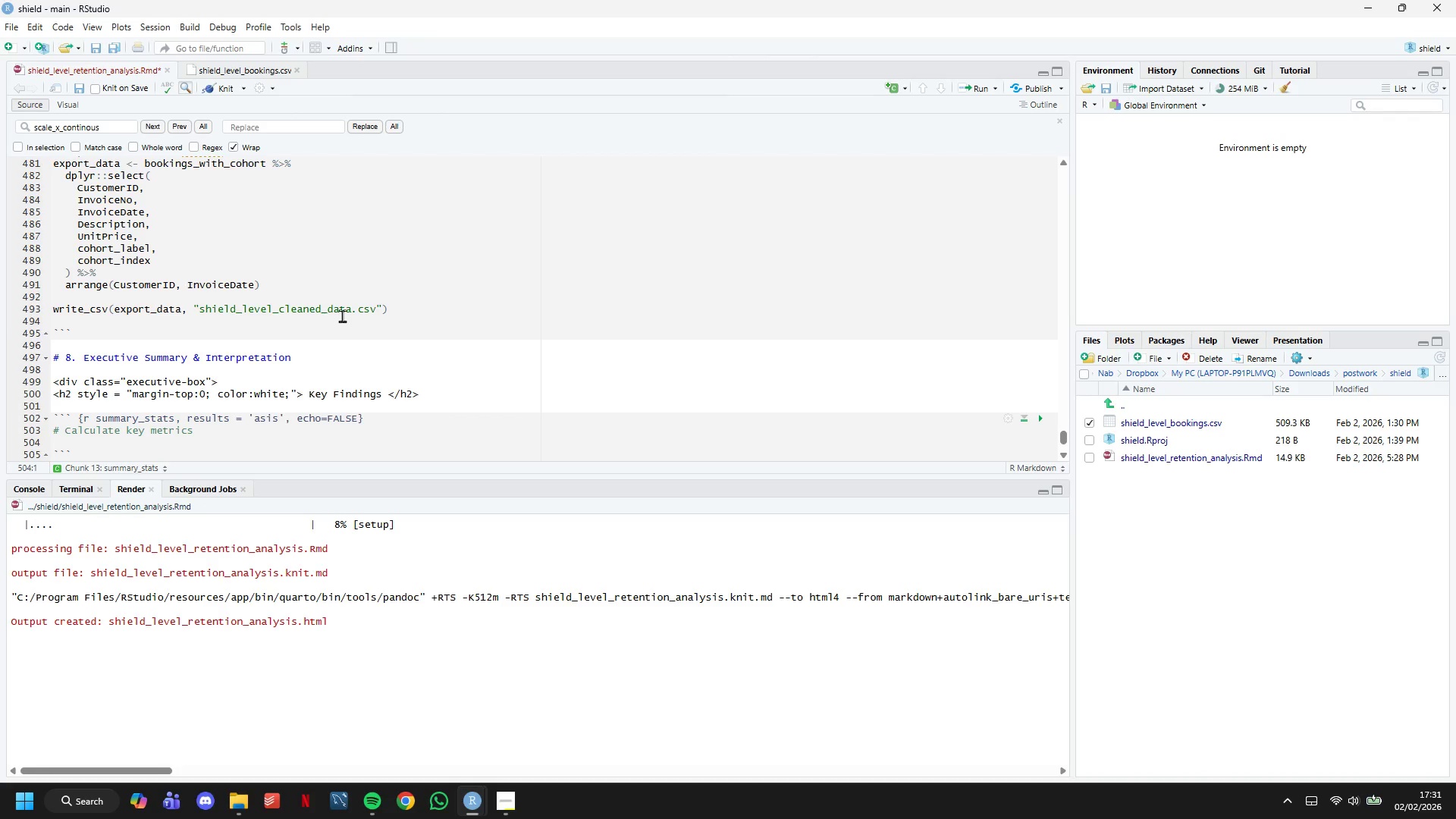 
scroll: coordinate [199, 328], scroll_direction: down, amount: 5.0
 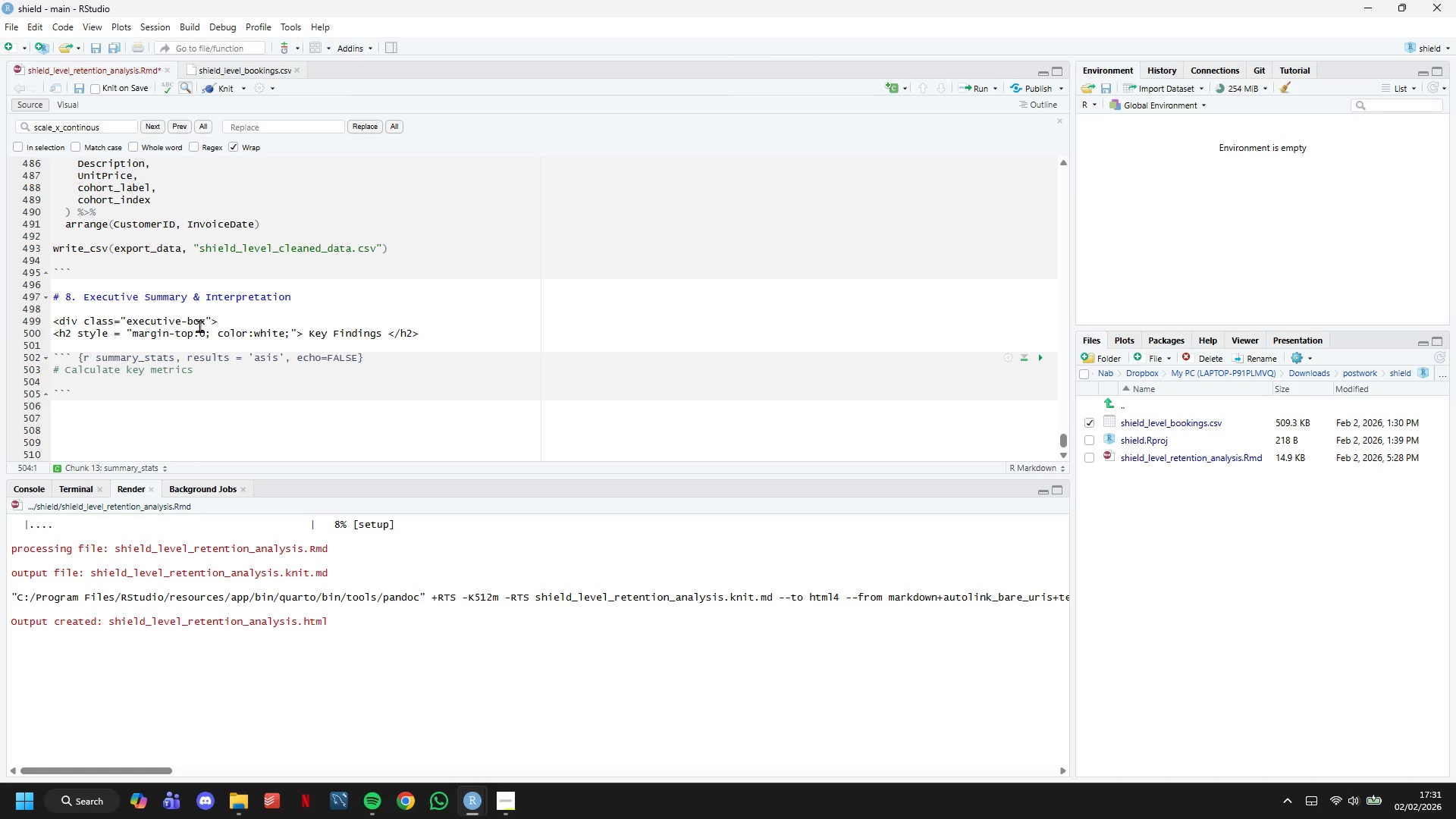 
key(Enter)
 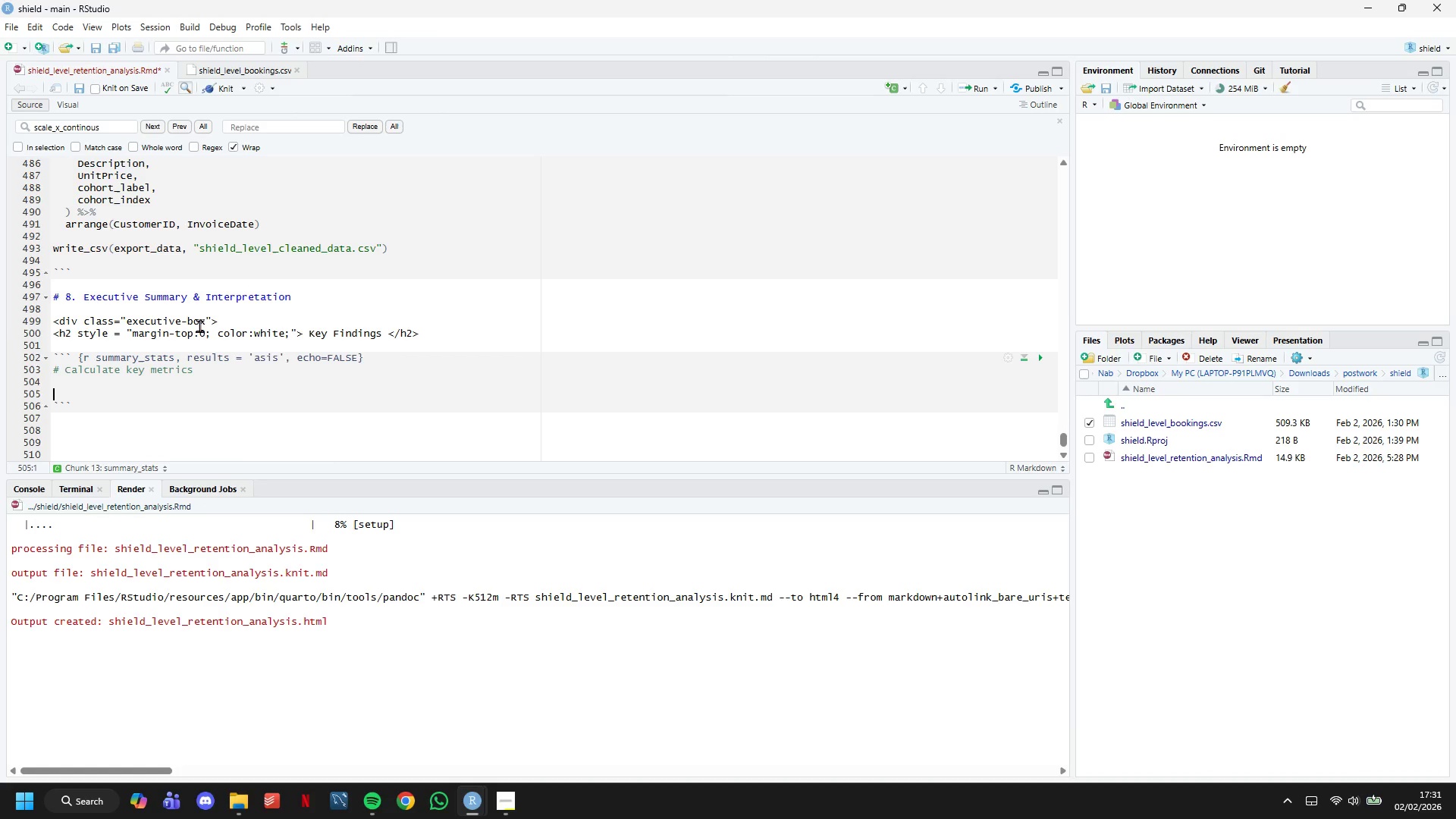 
key(ArrowUp)
 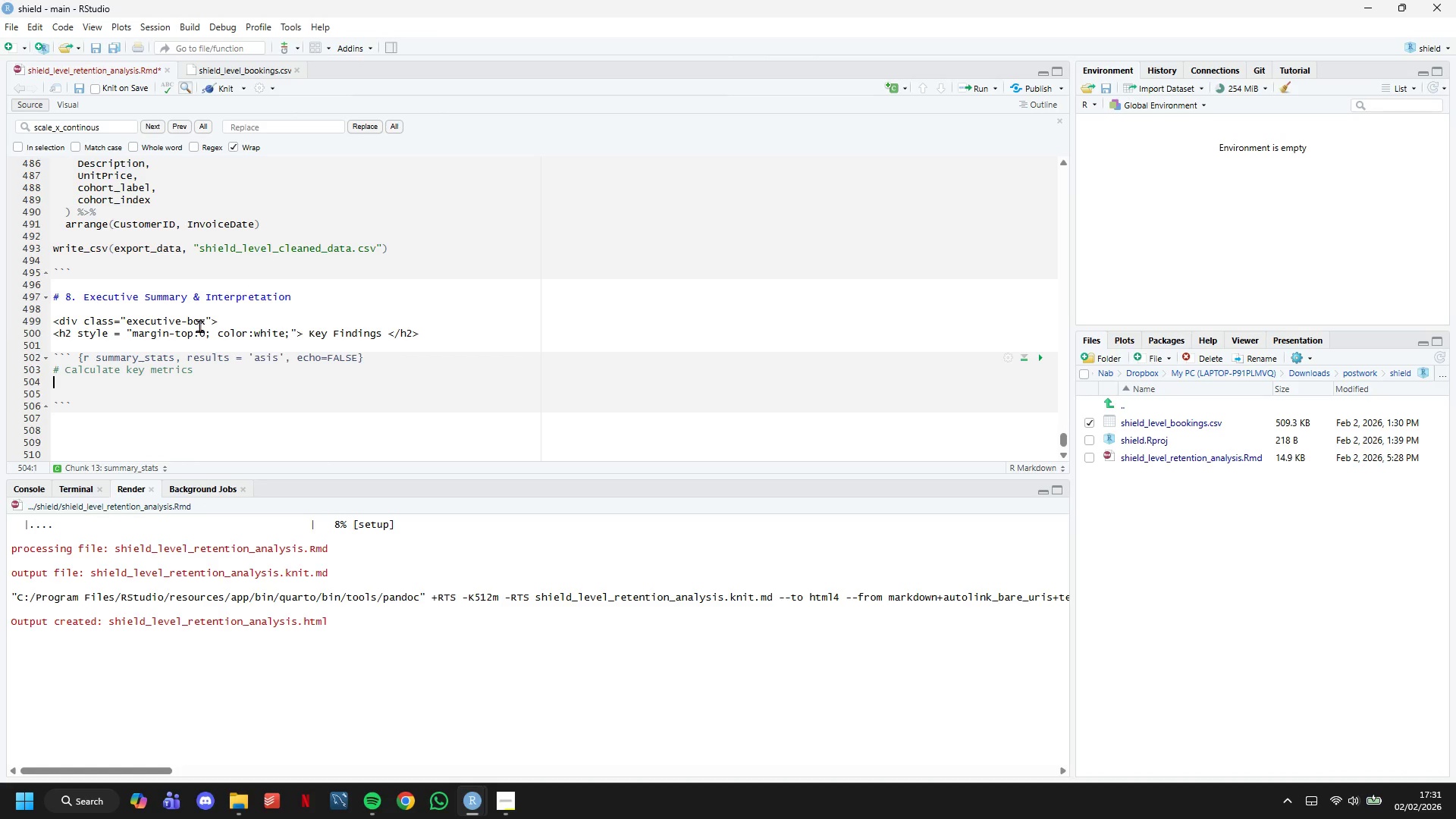 
type(month1_retention <- avg)
 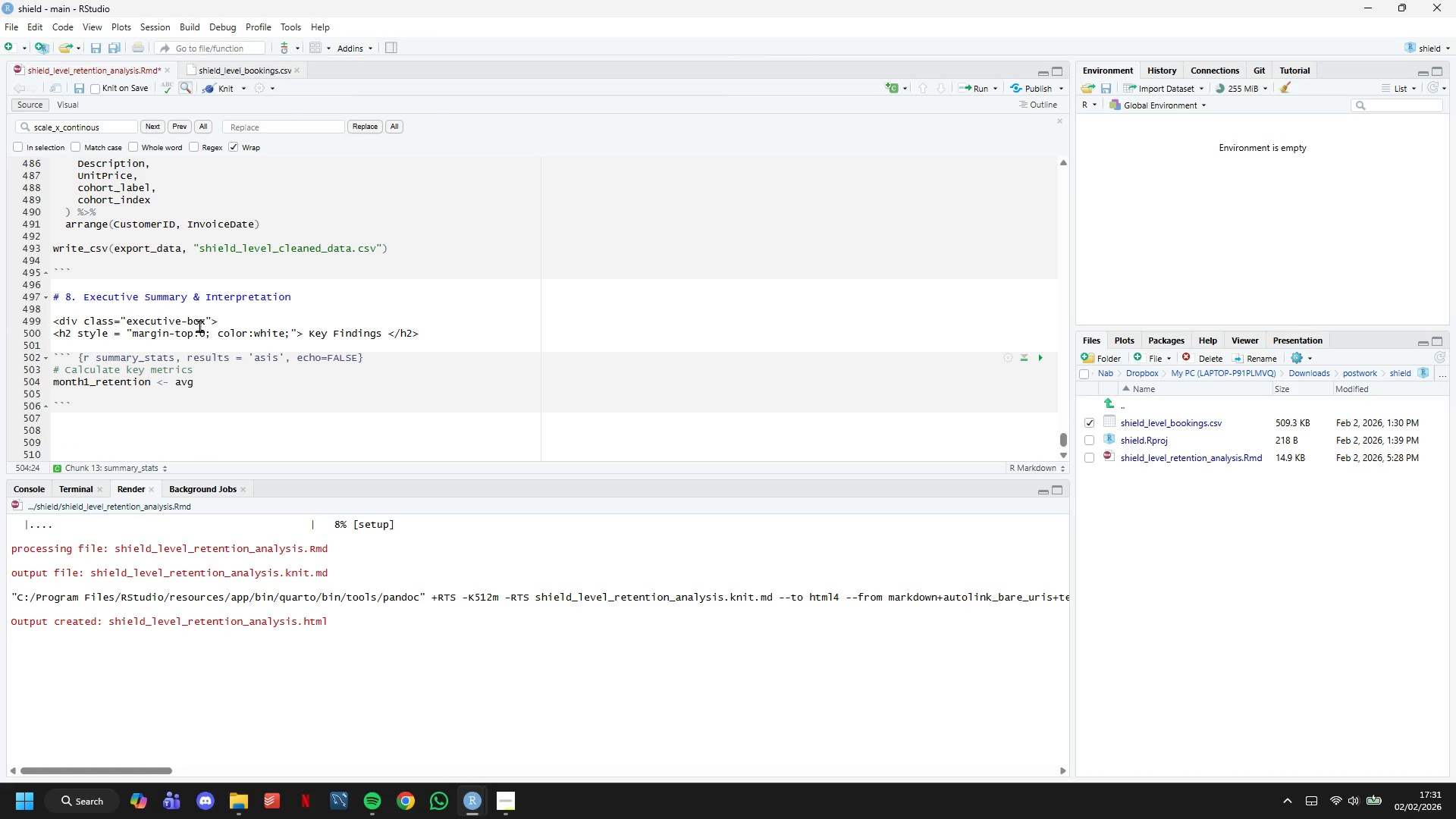 
wait(6.41)
 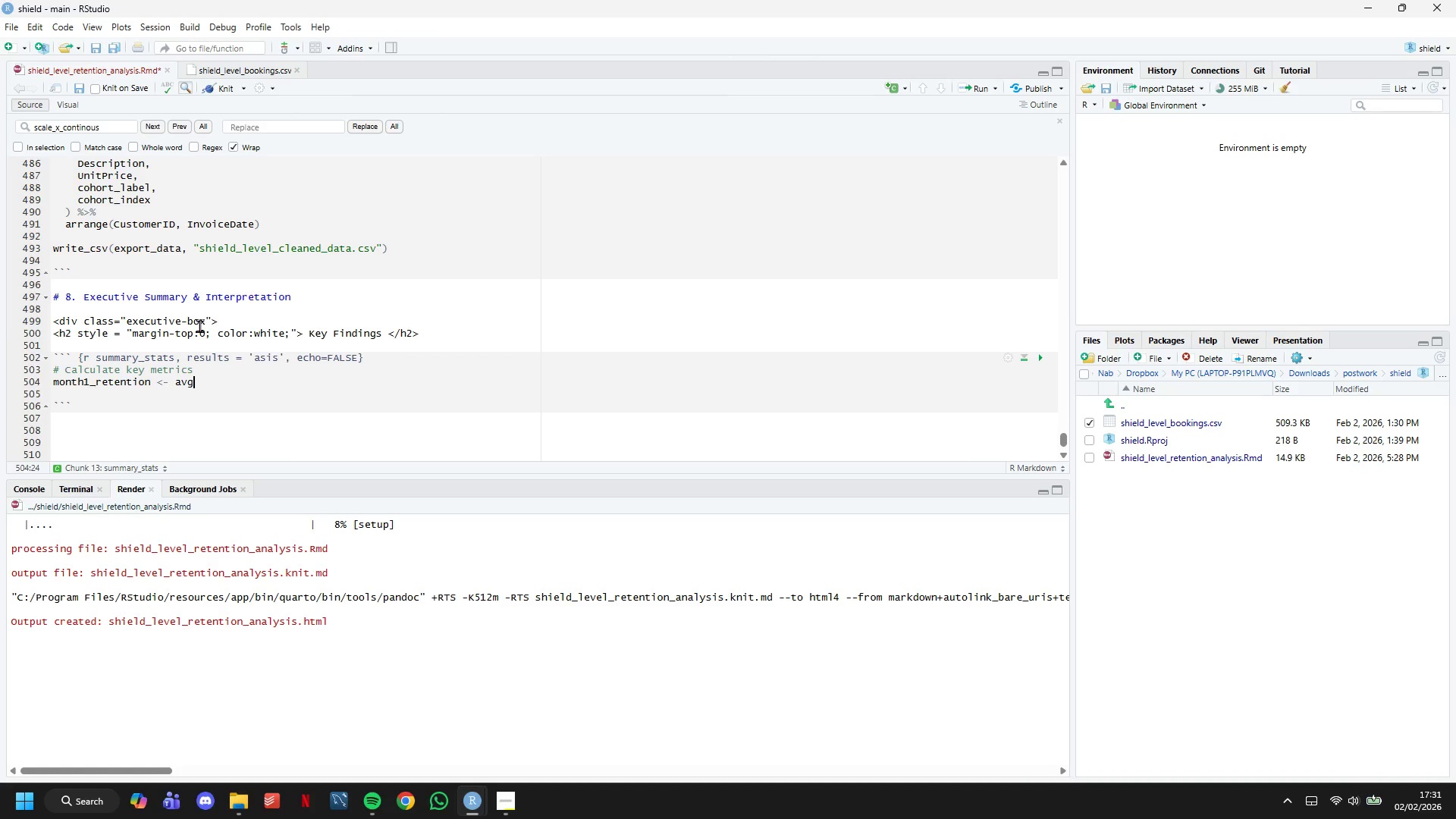 
type(_retention_by_offset %>%)
 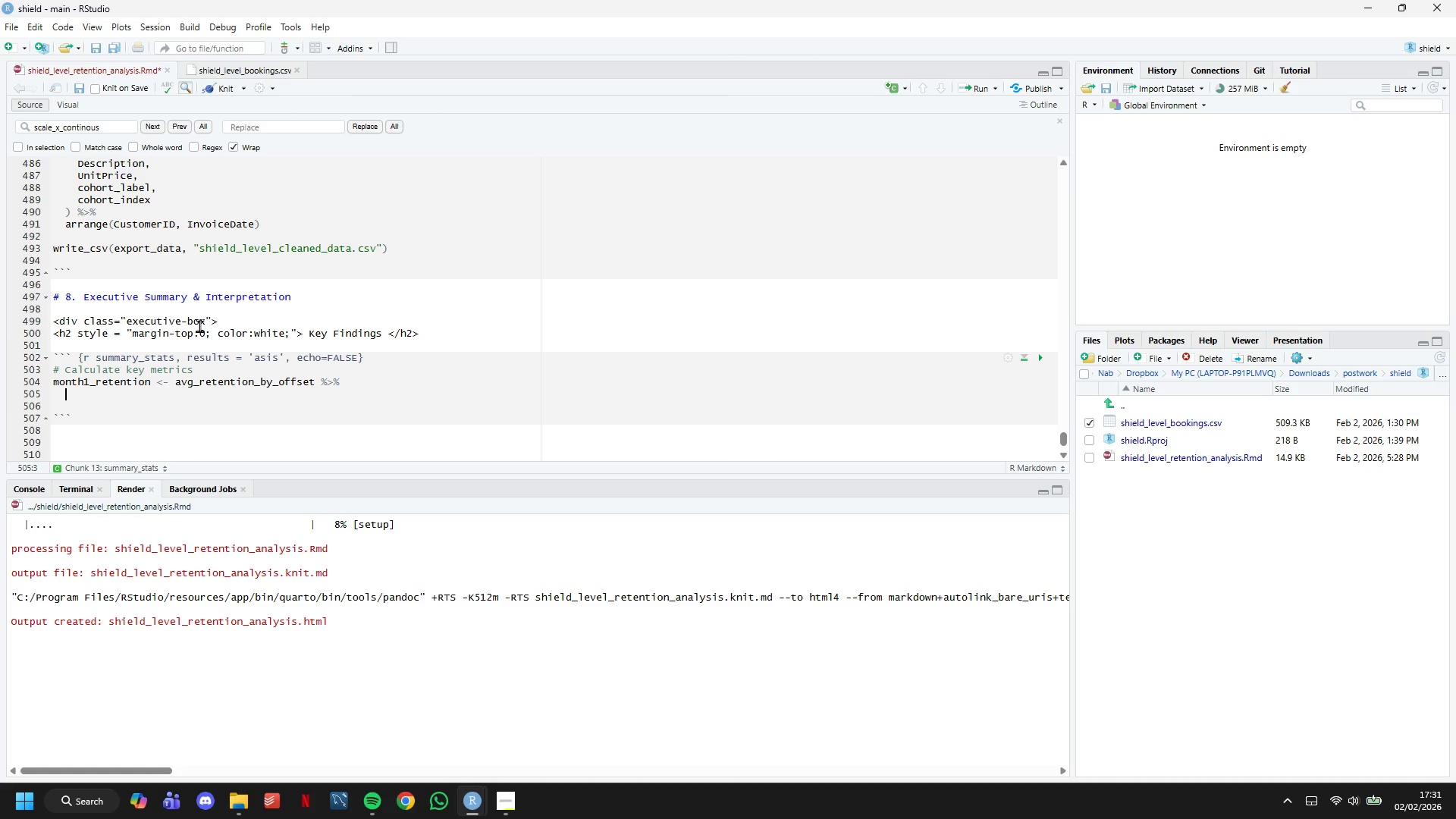 
 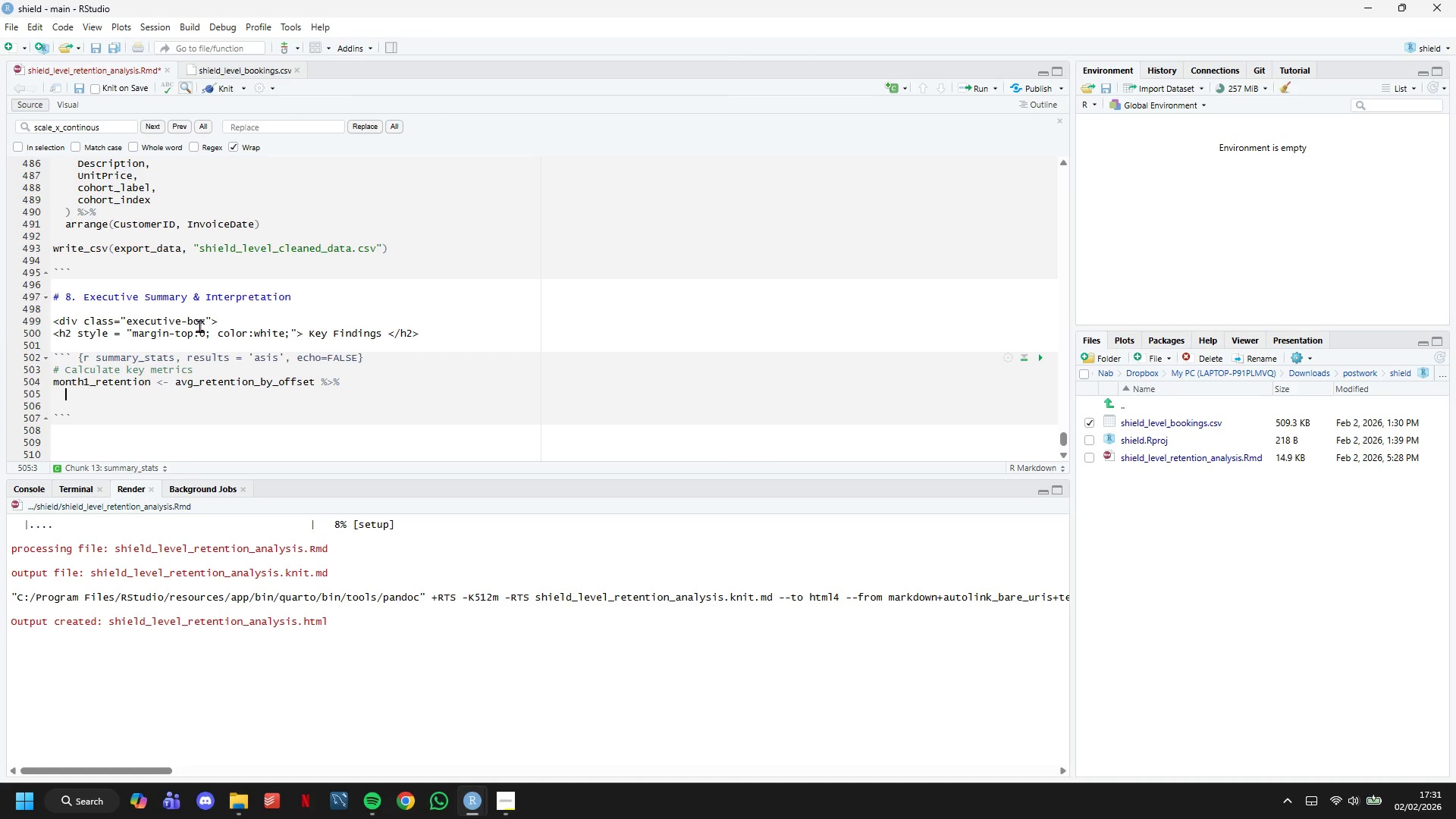 
key(Enter)
 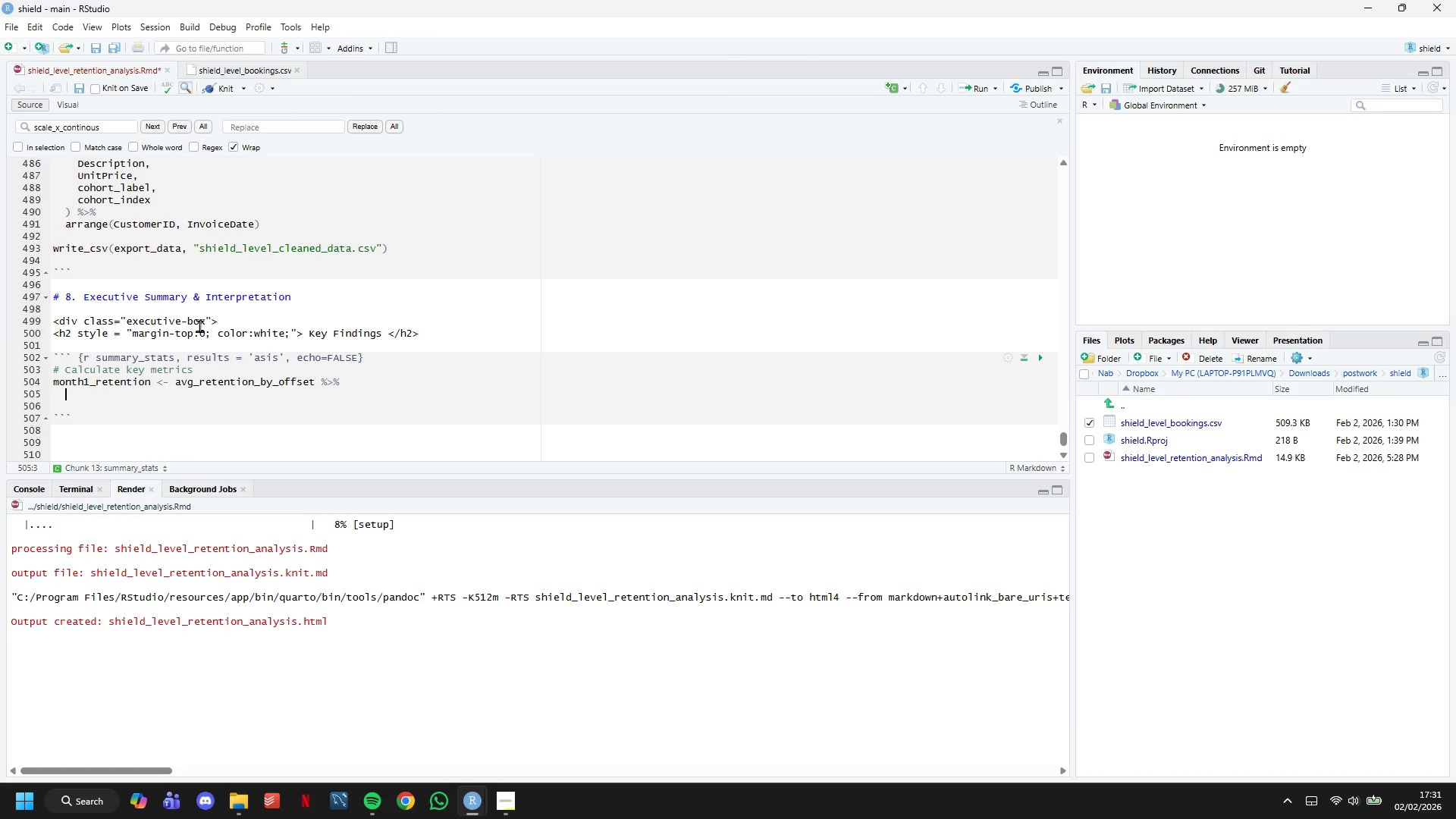 
type(filter(cohort_index == 1)
 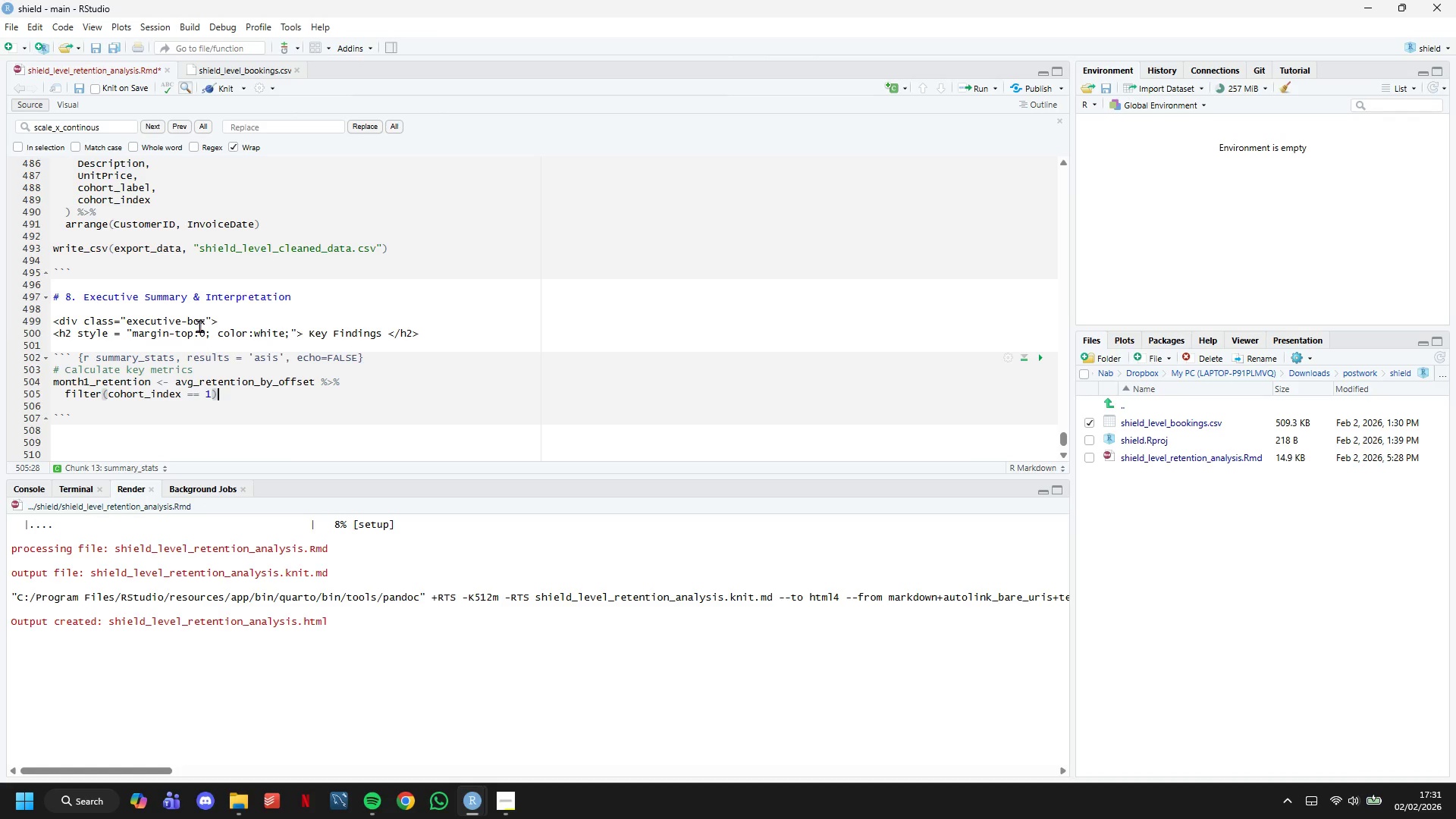 
 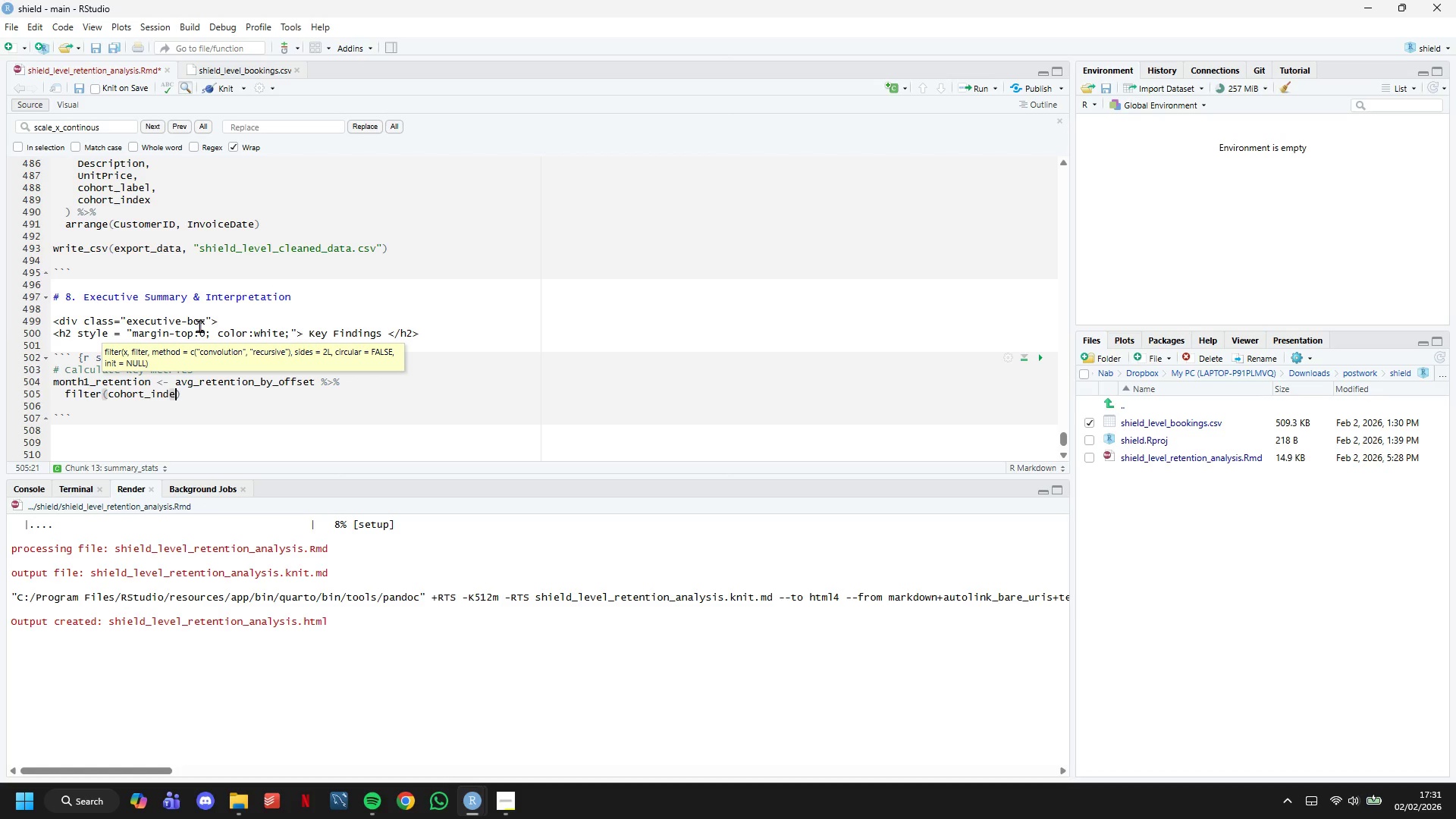 
key(ArrowRight)
 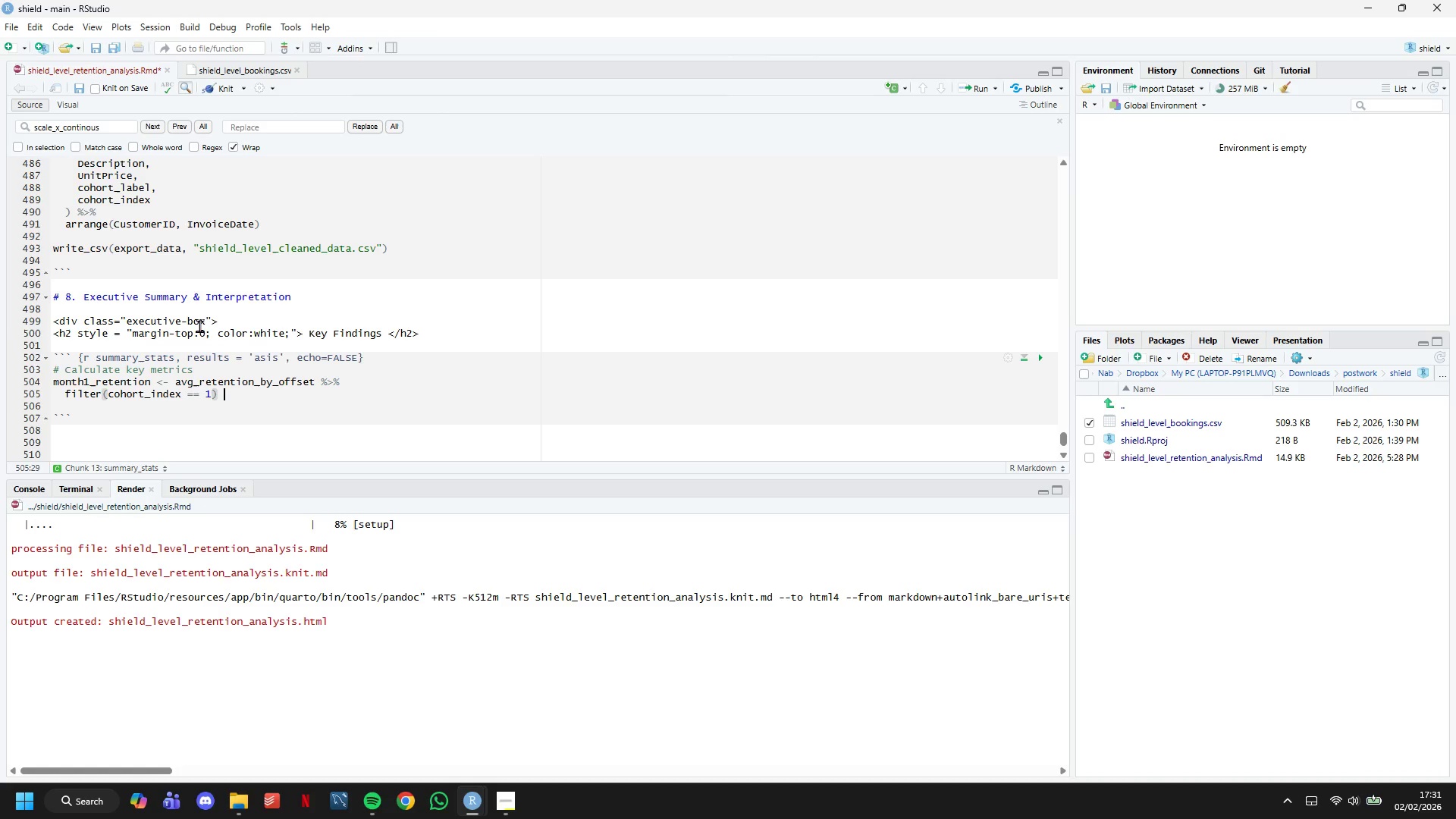 
key(Space)
 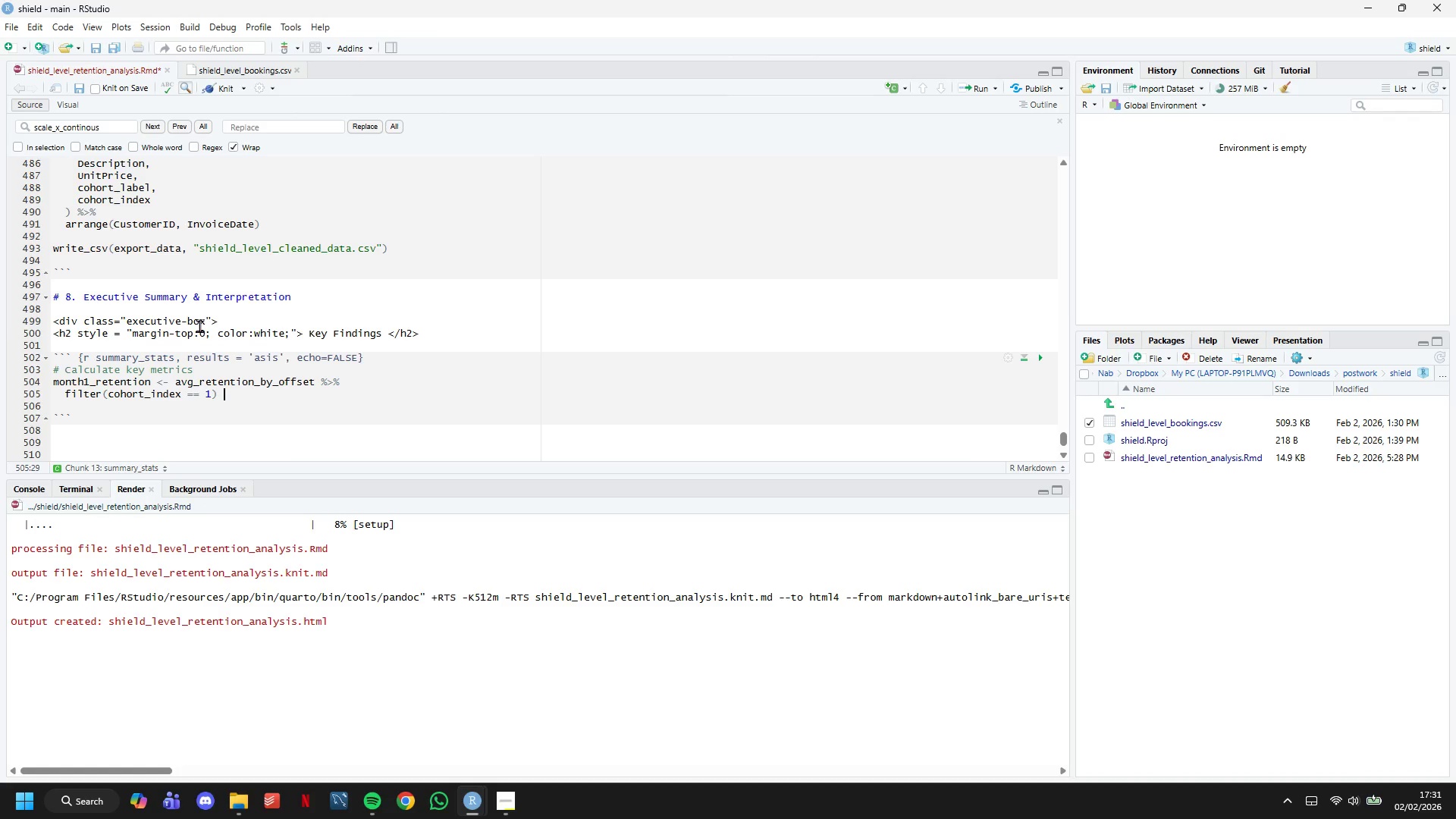 
key(Shift+5)
 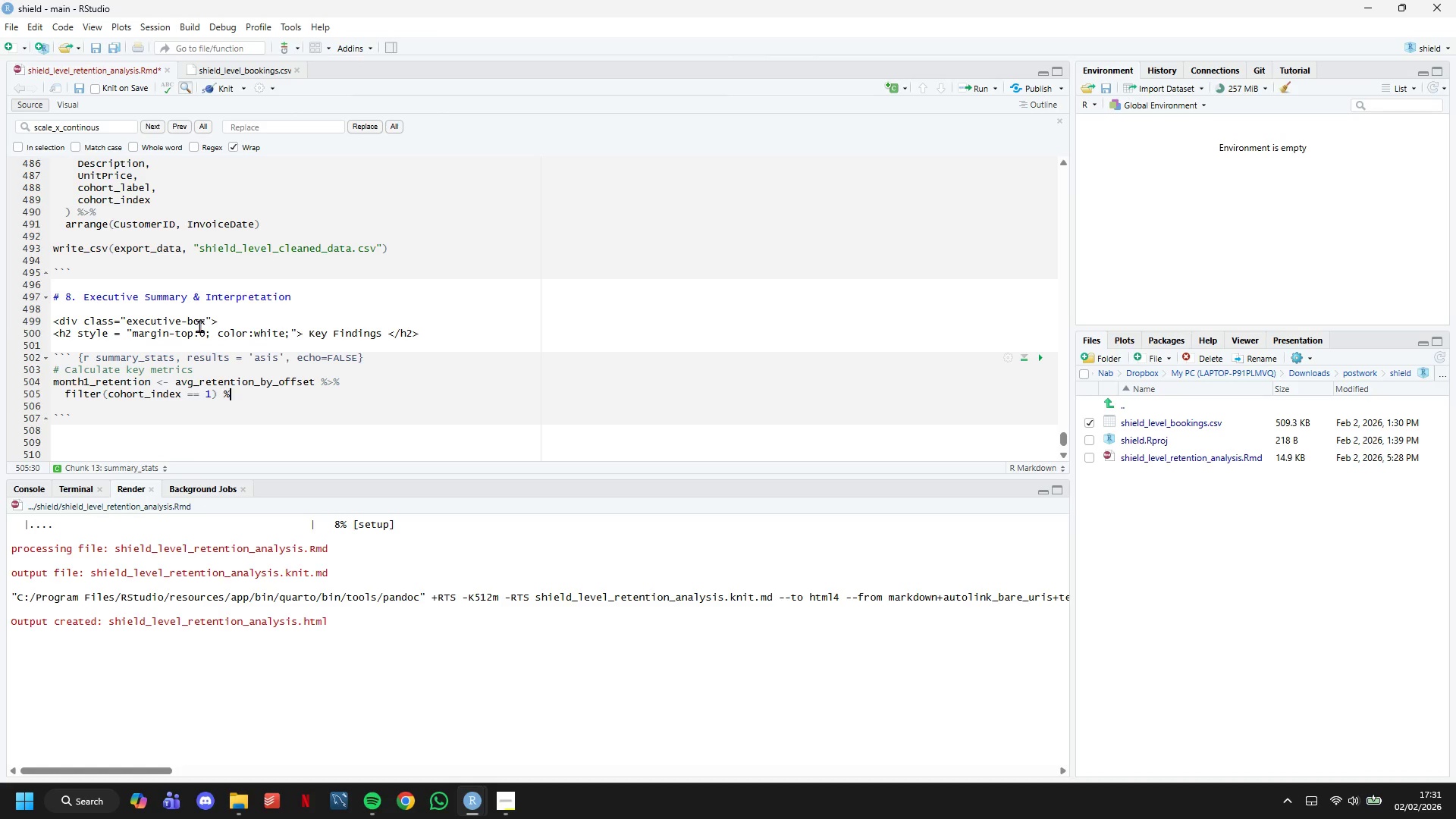 
key(Shift+Period)
 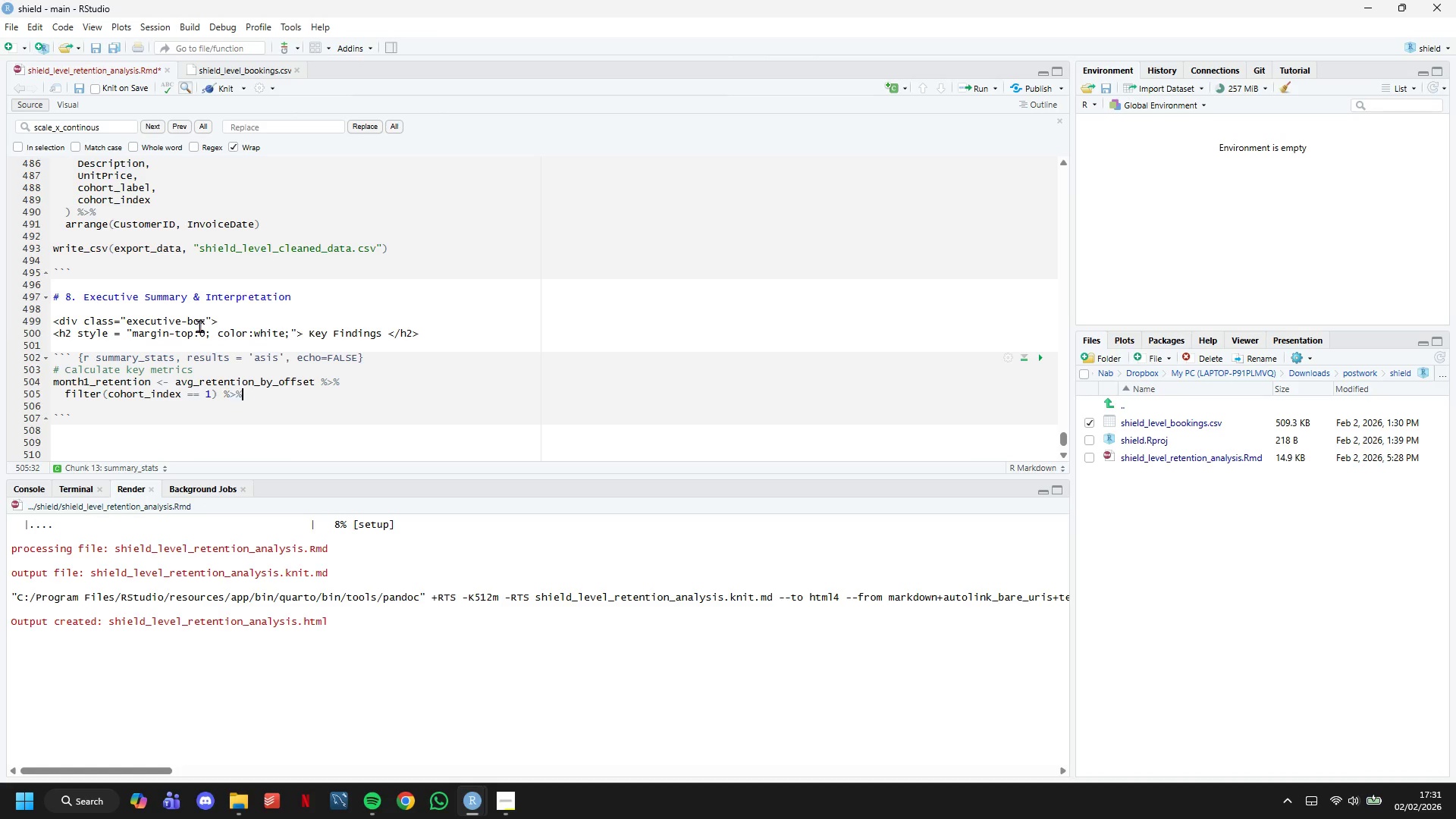 
key(Shift+5)
 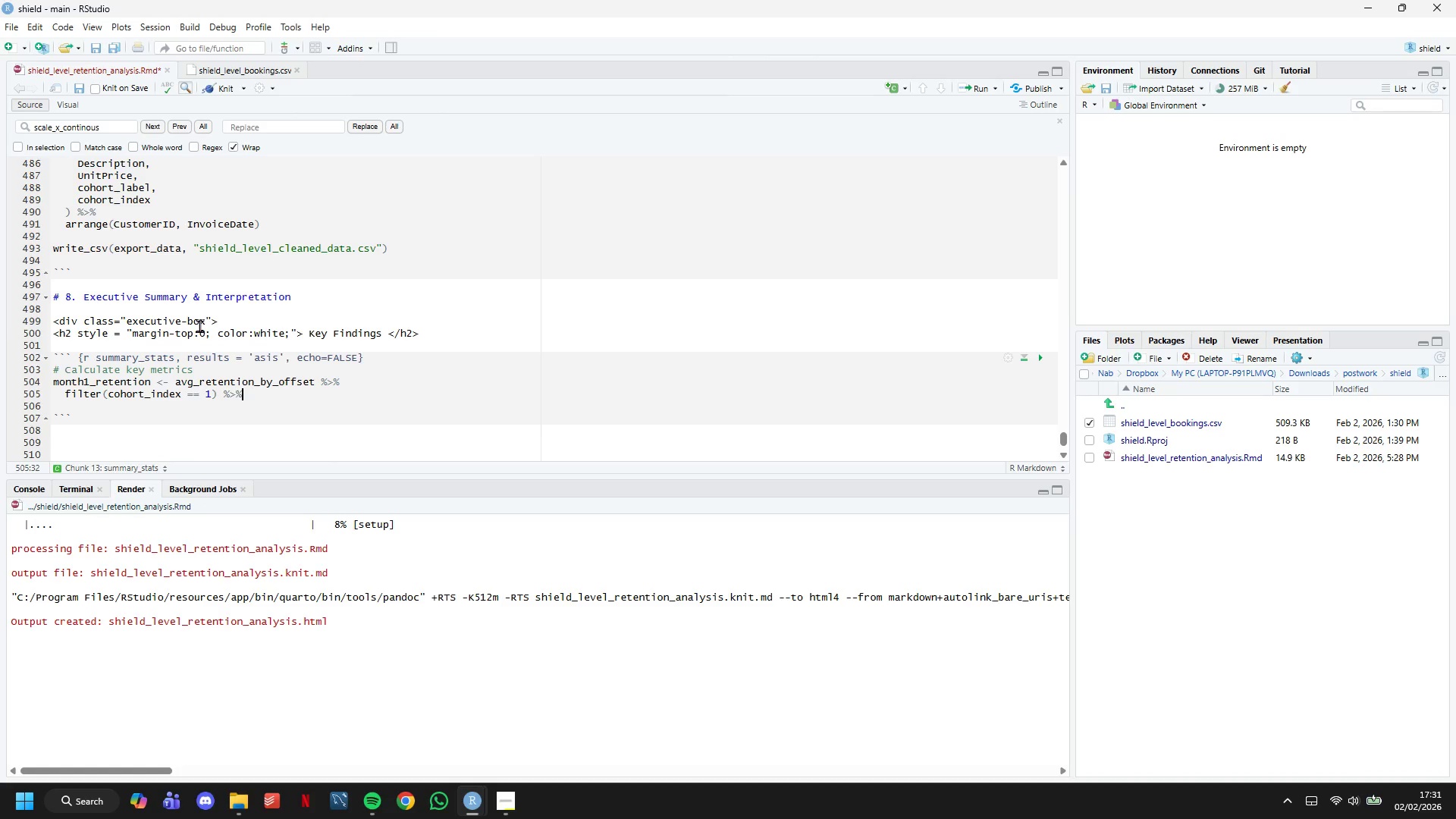 
key(Enter)
 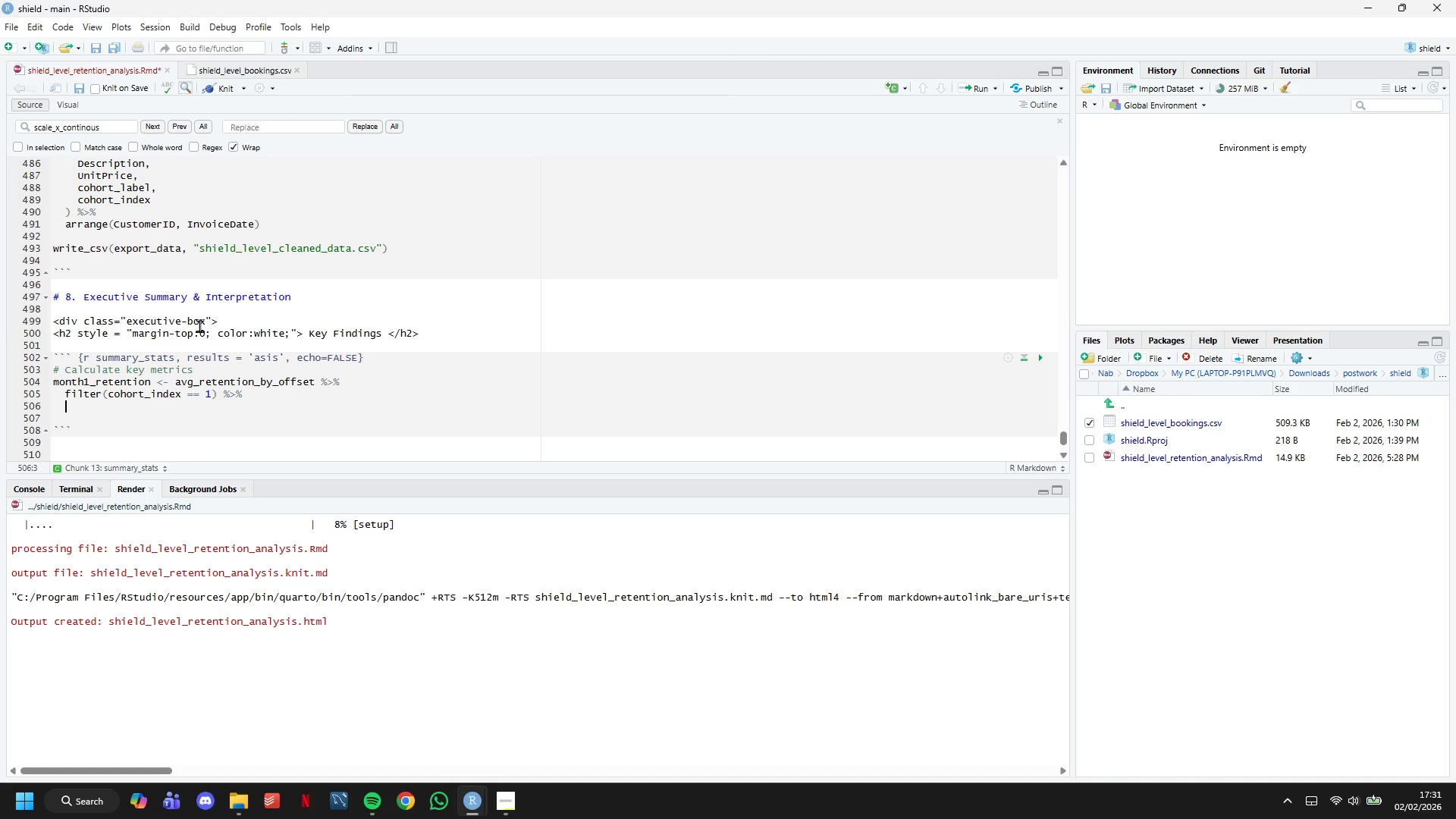 
type(pull(ab)
key(Backspace)
type(vg_retention)
 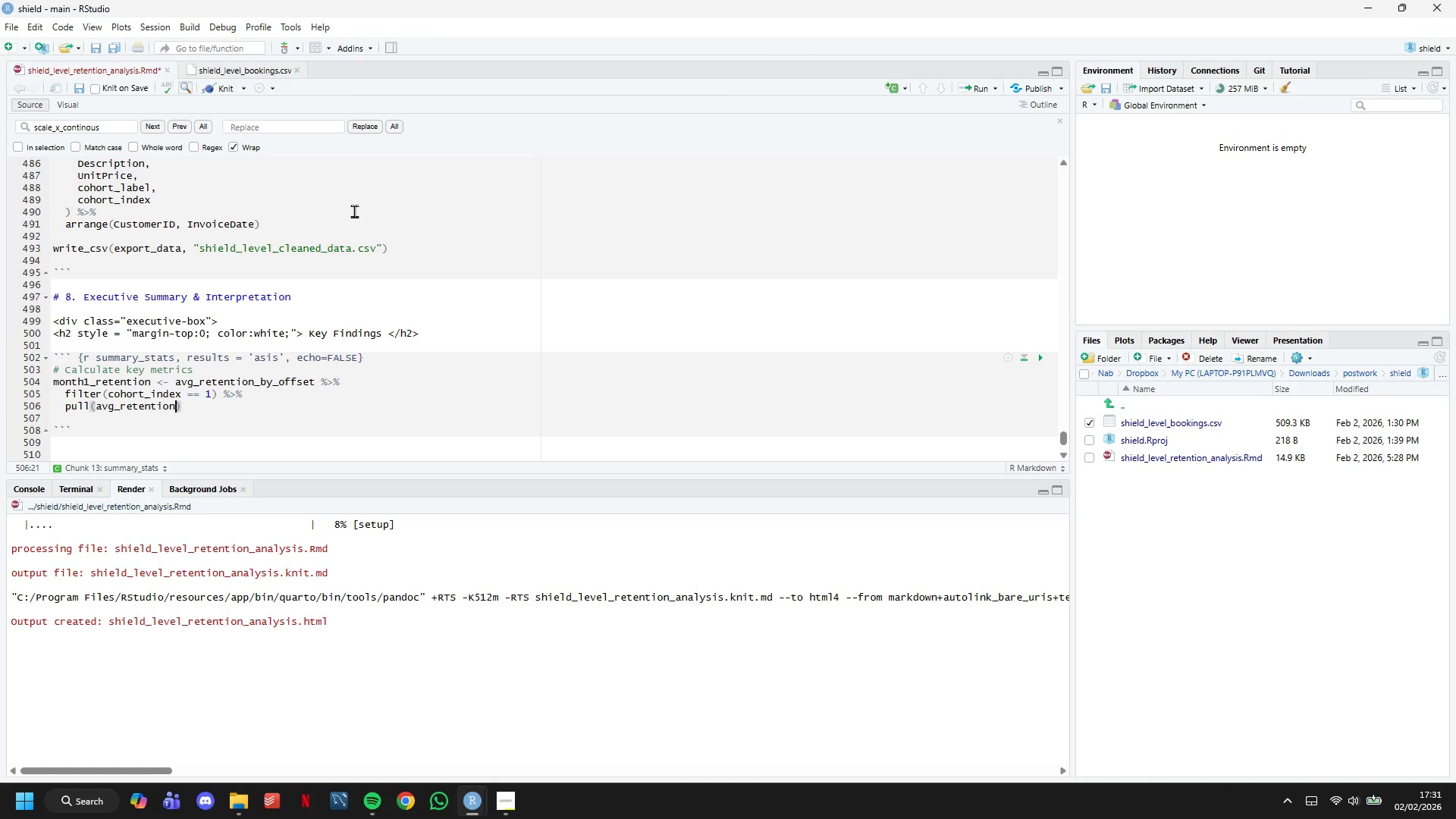 
key(ArrowRight)
 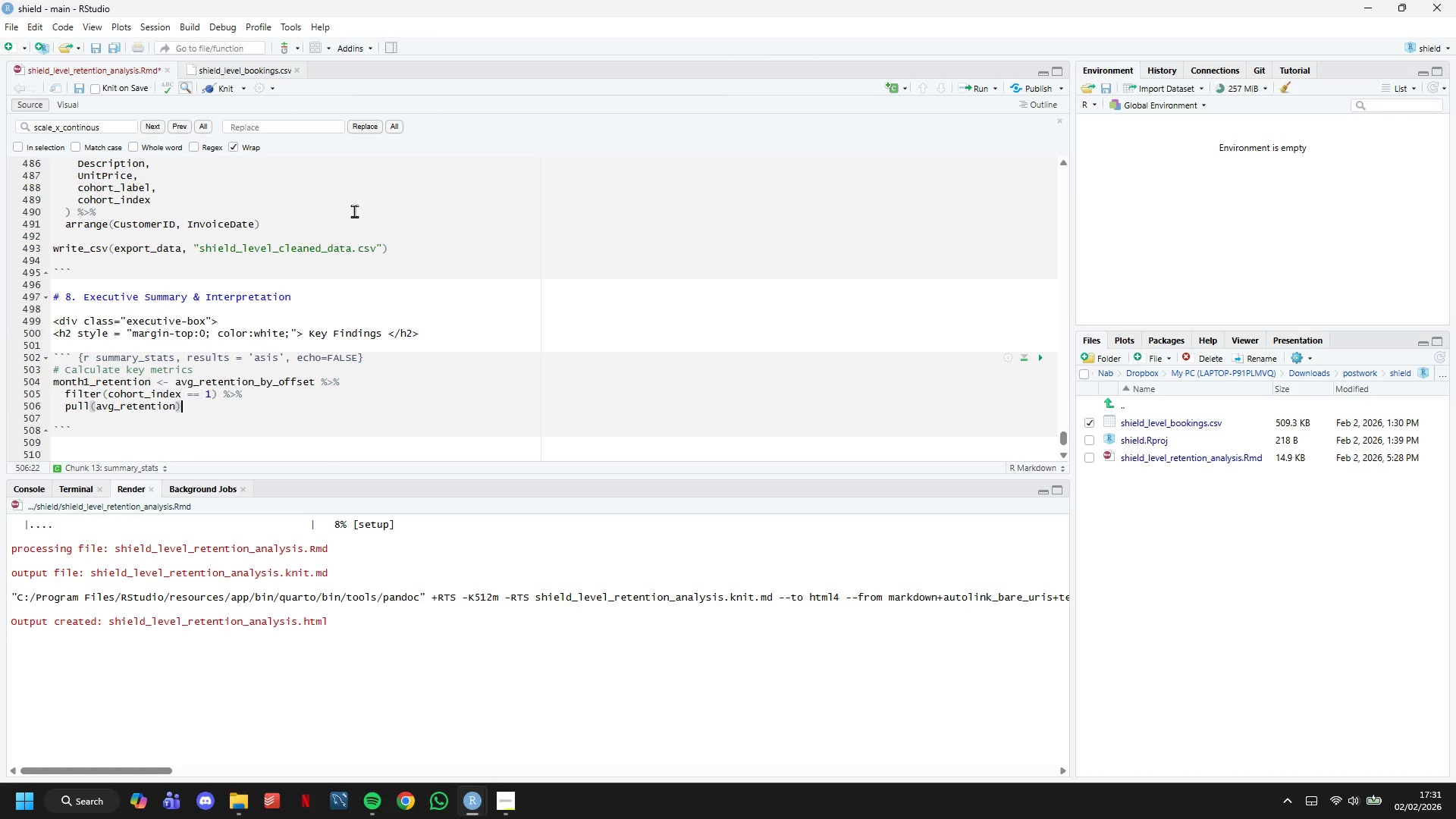 
key(Enter)
 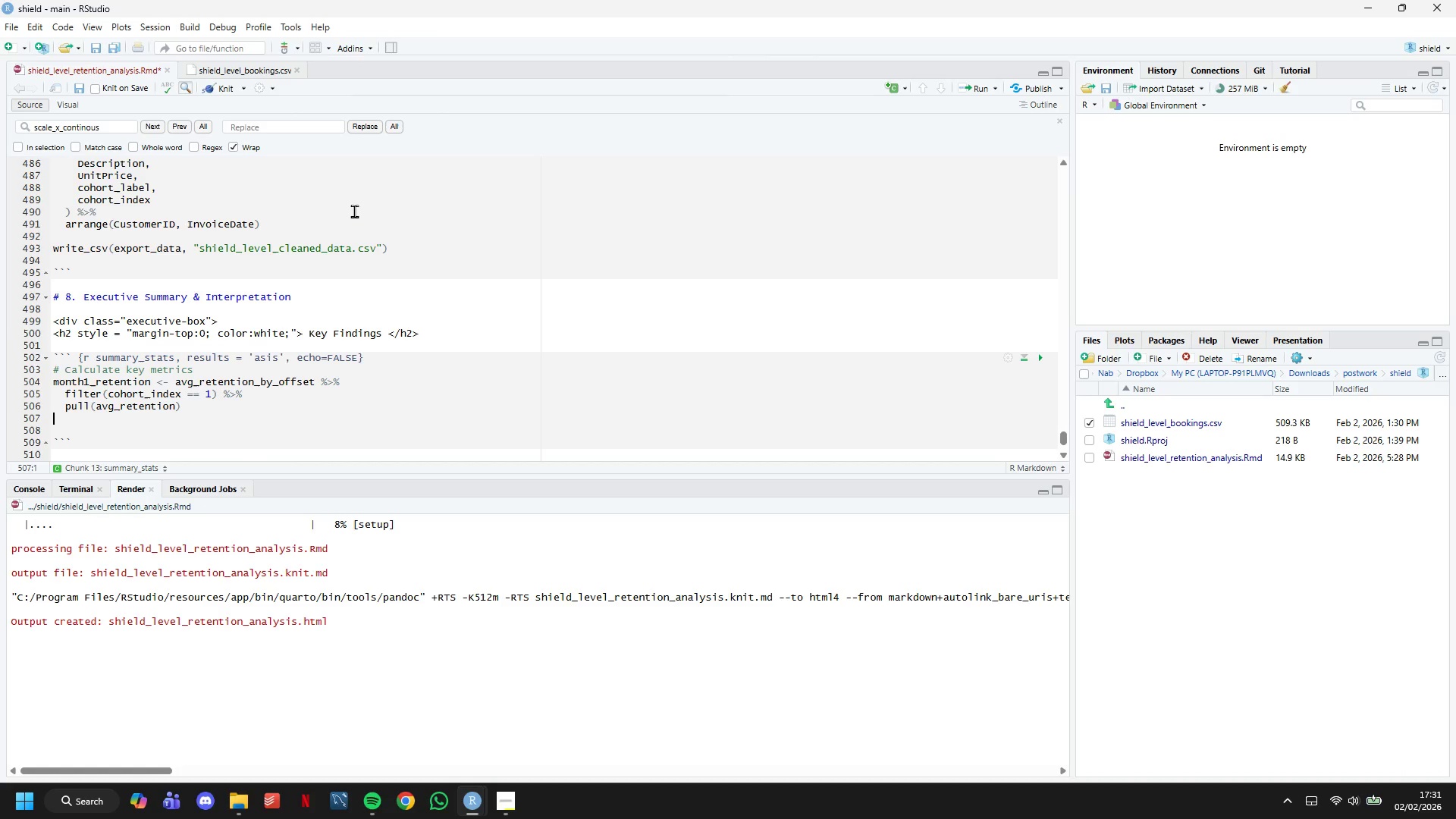 
key(Enter)
 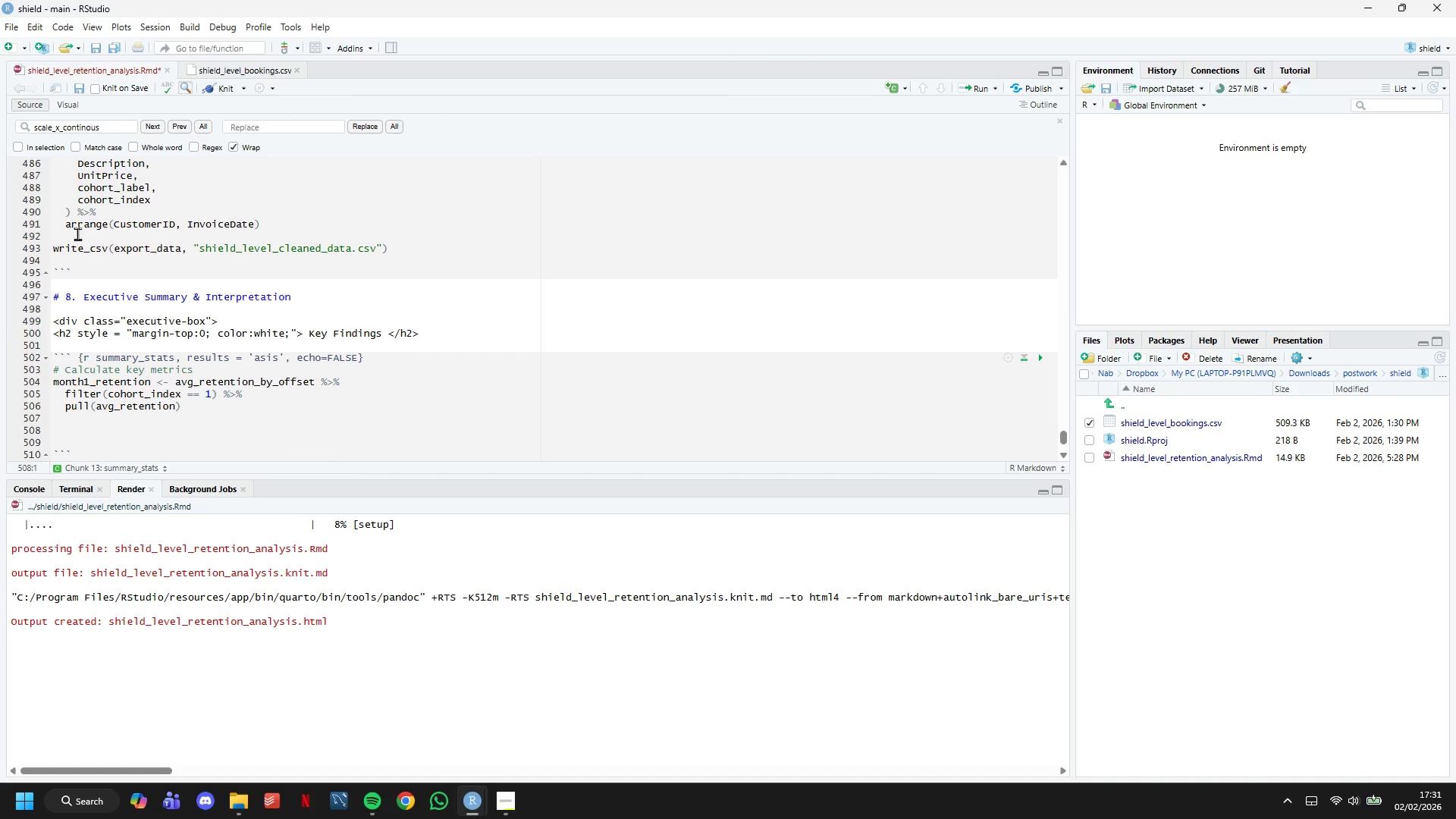 
scroll: coordinate [657, 436], scroll_direction: down, amount: 4.0
 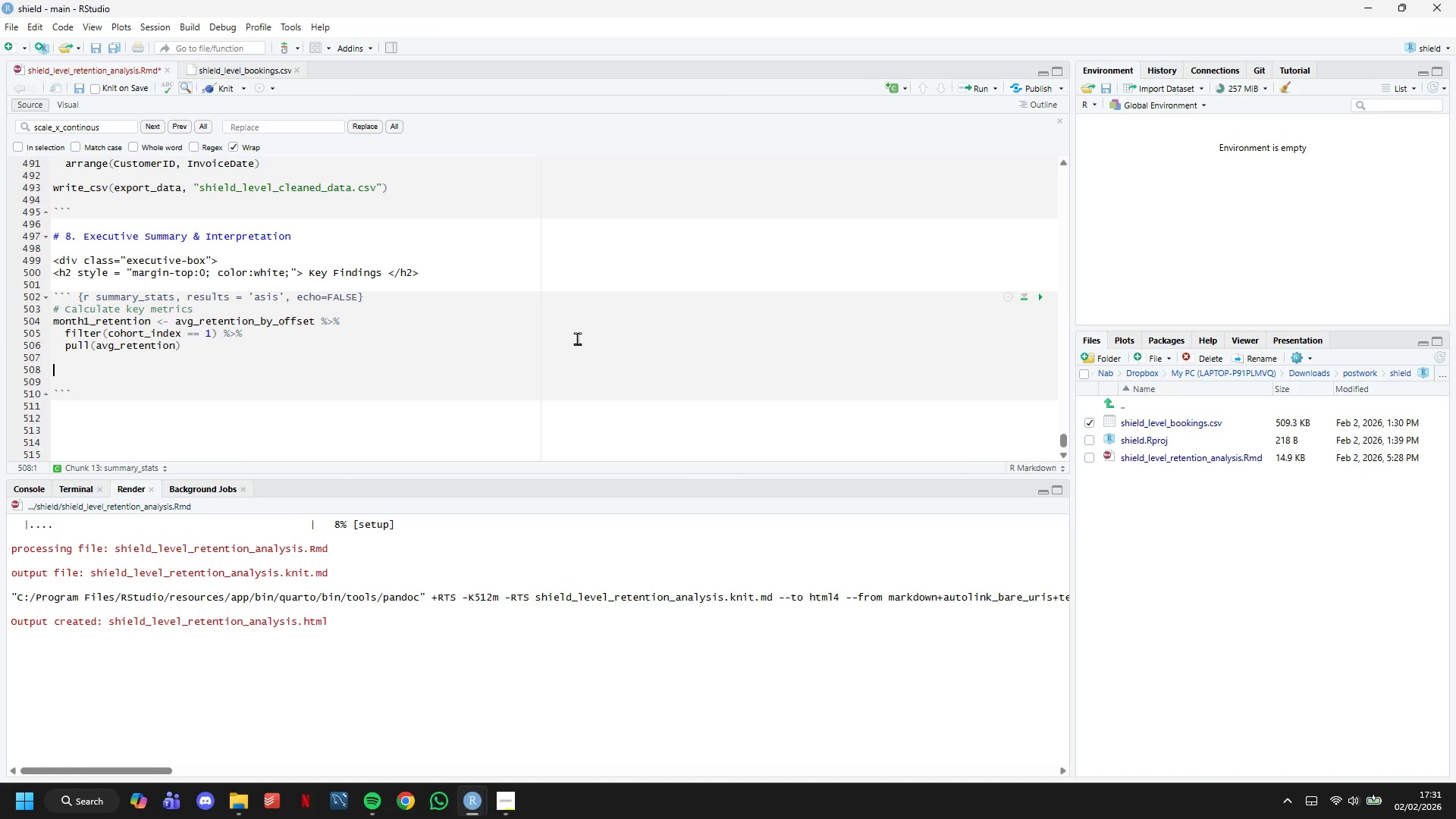 
type(month3_retention <- avg_retention_by_offset %>%)
 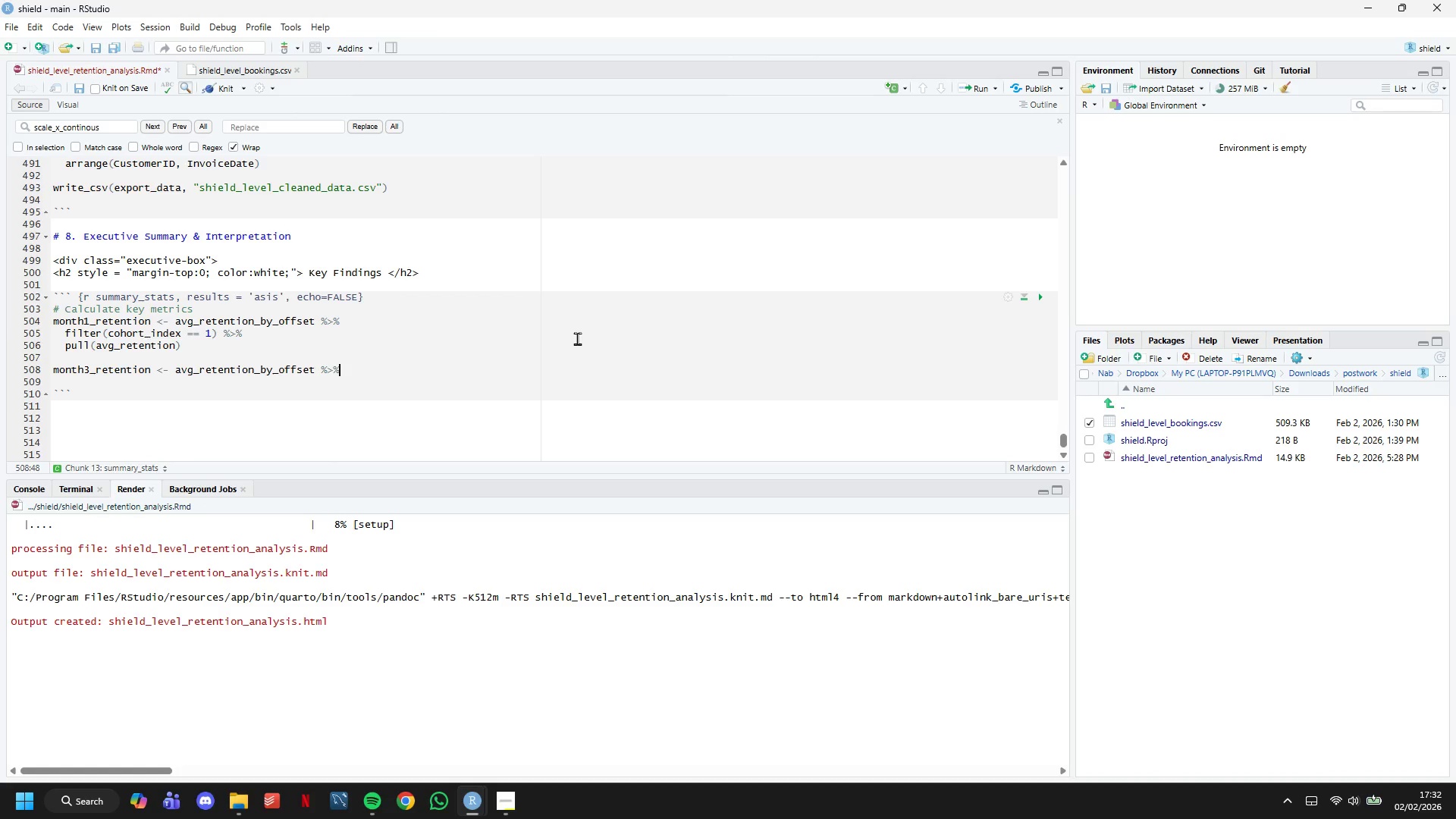 
key(Enter)
 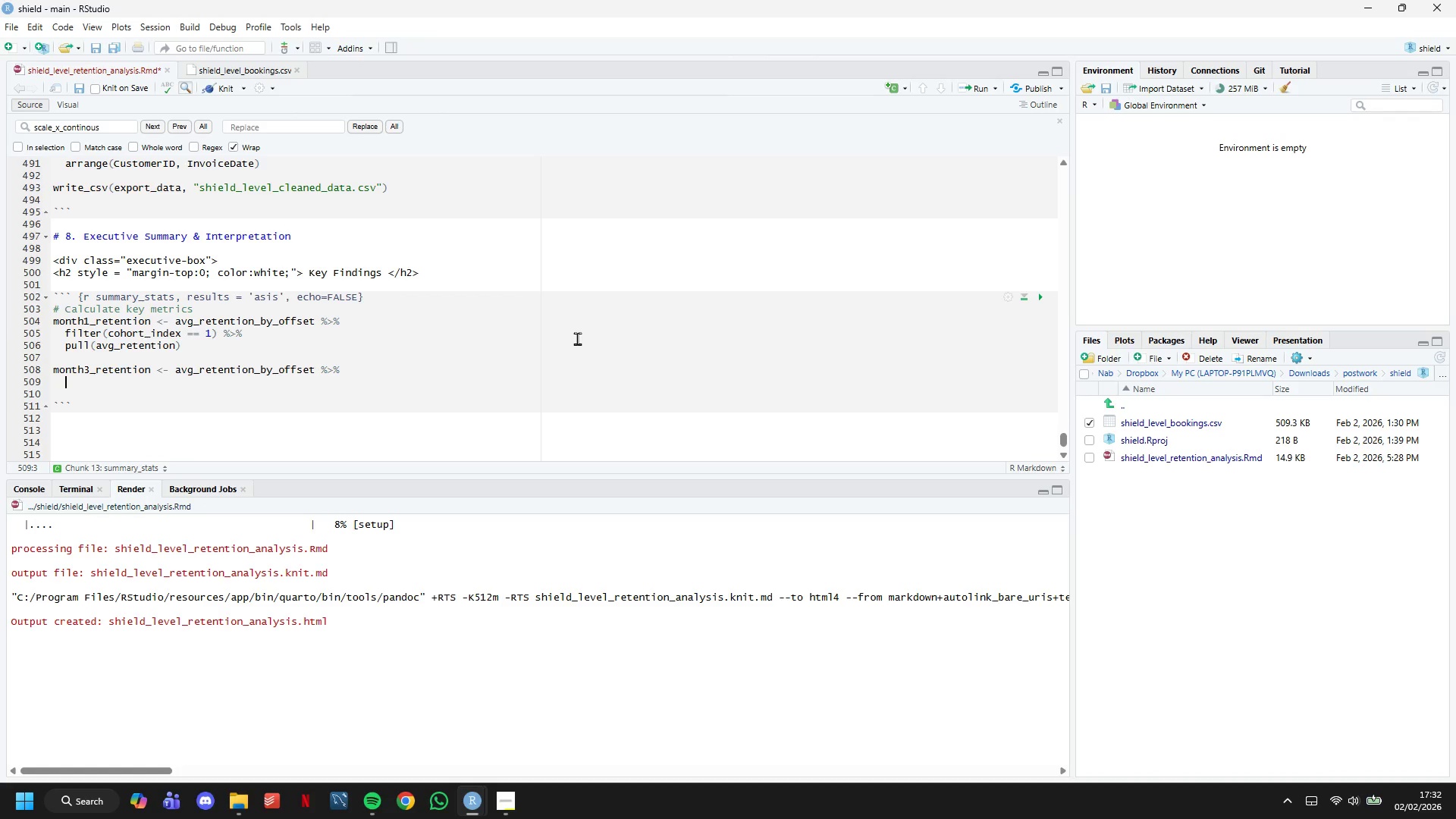 
type(fu)
key(Backspace)
type(ilter(cohort )
key(Backspace)
type())
key(Backspace)
type(_index == 3)
 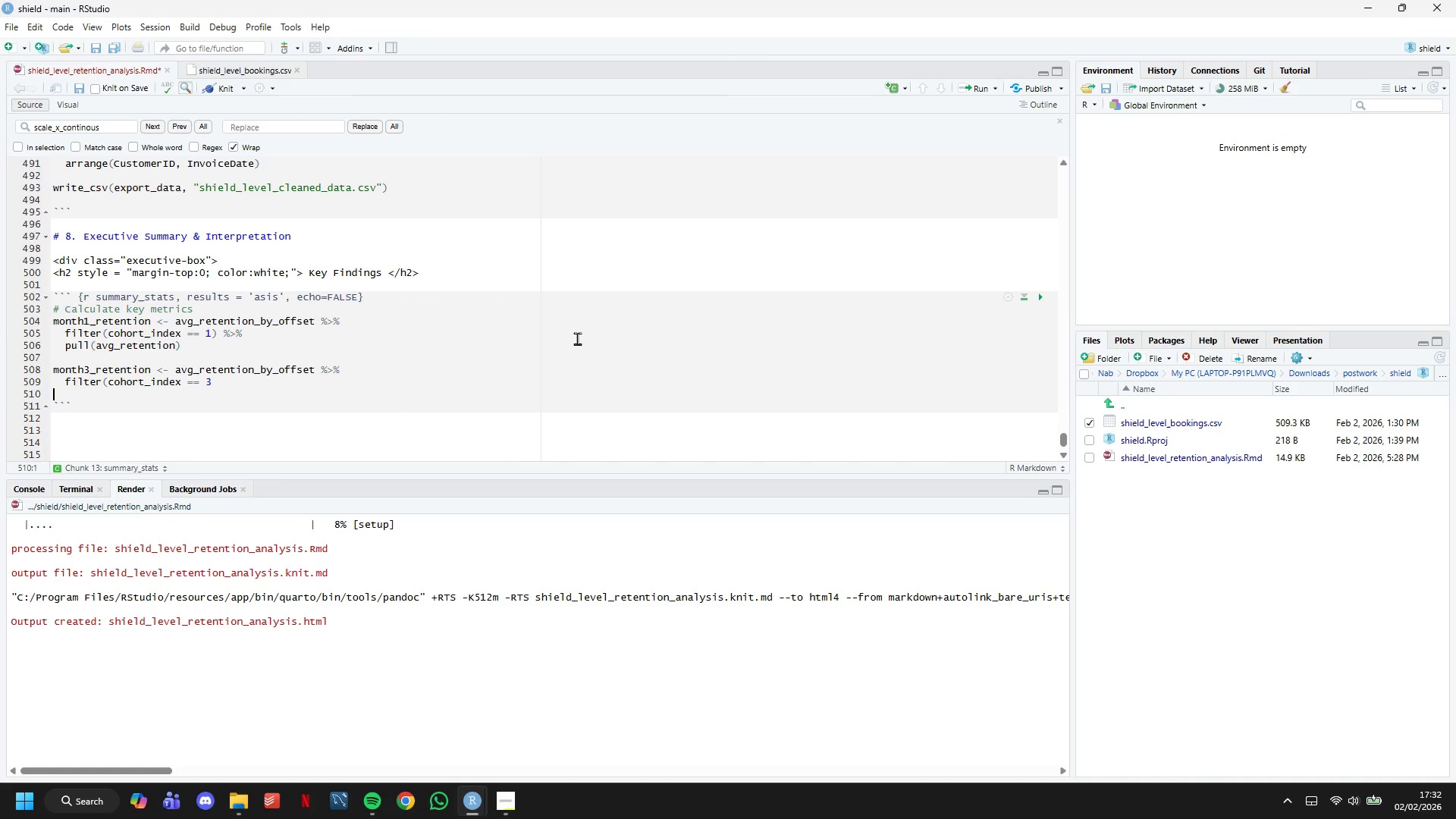 
 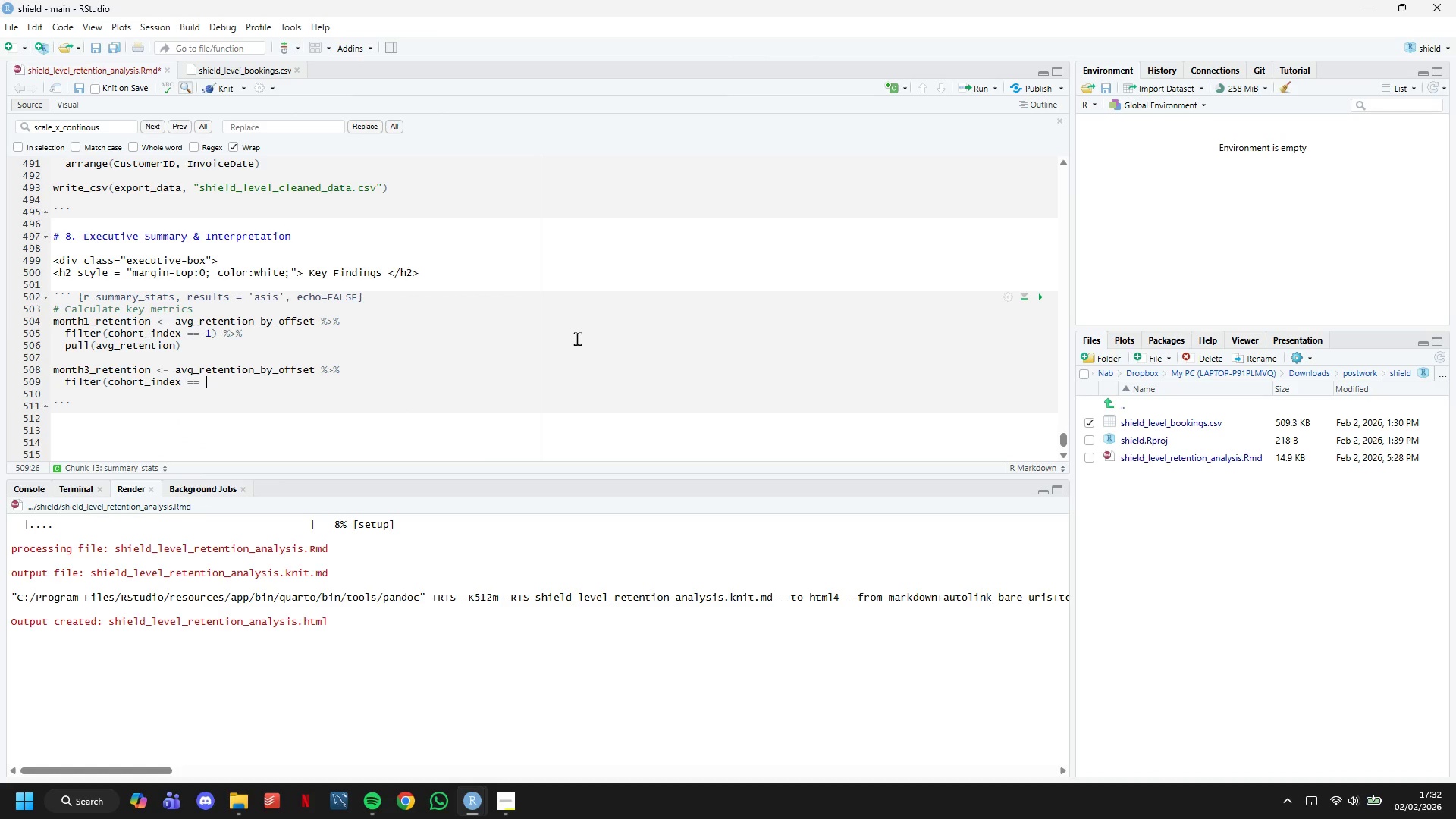 
key(ArrowRight)
 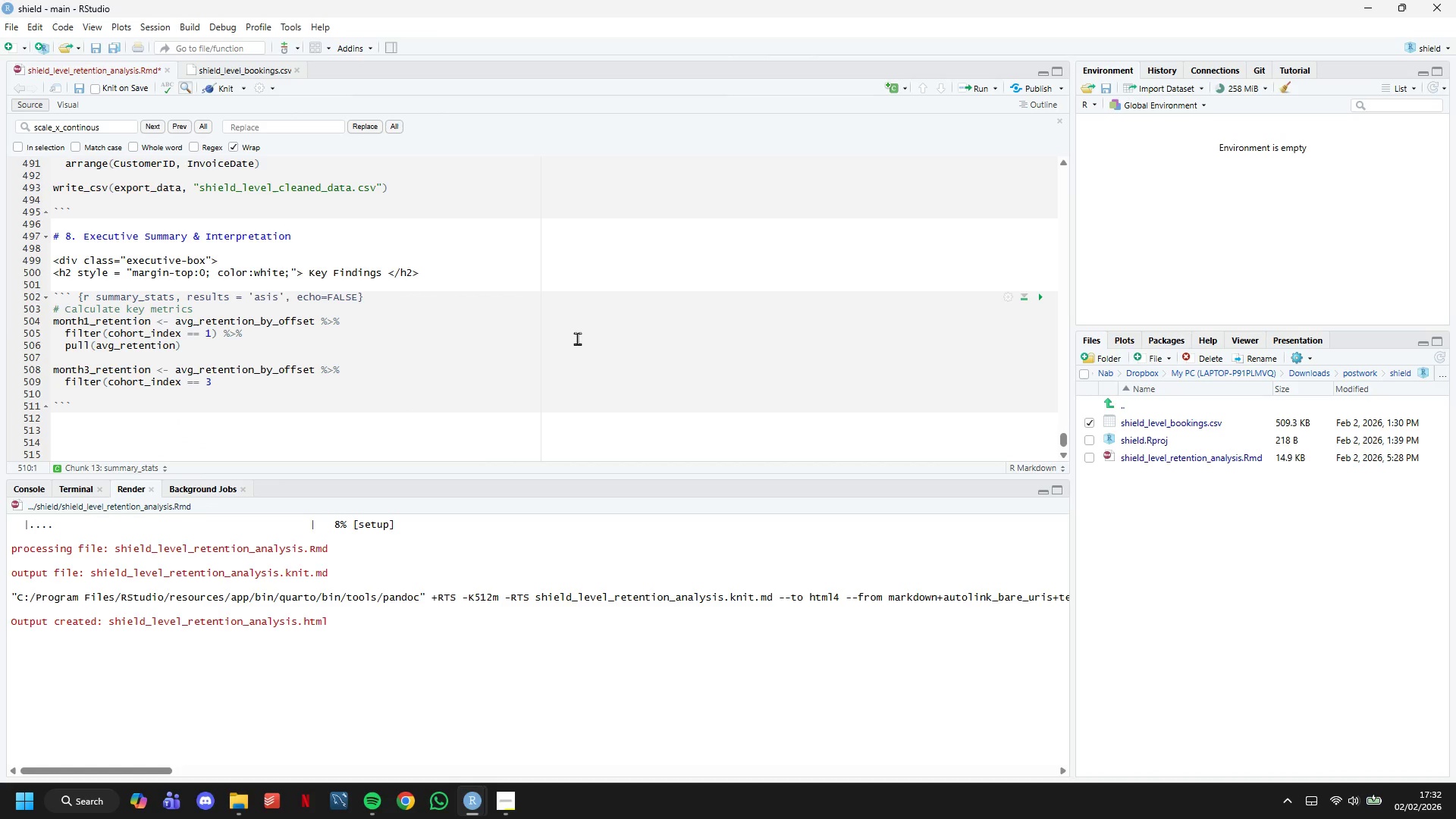 
key(ArrowLeft)
 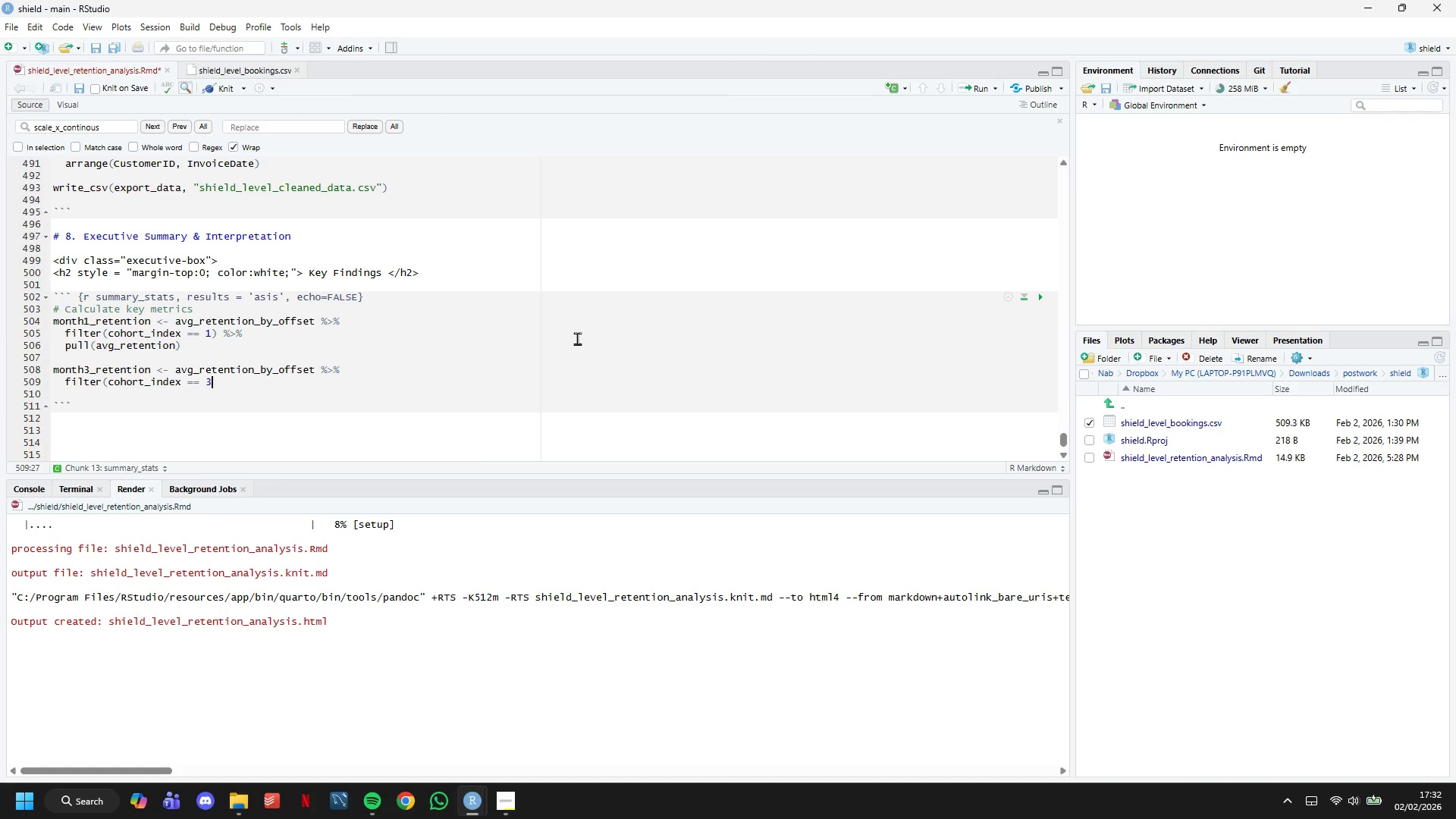 
key(Shift+0)
 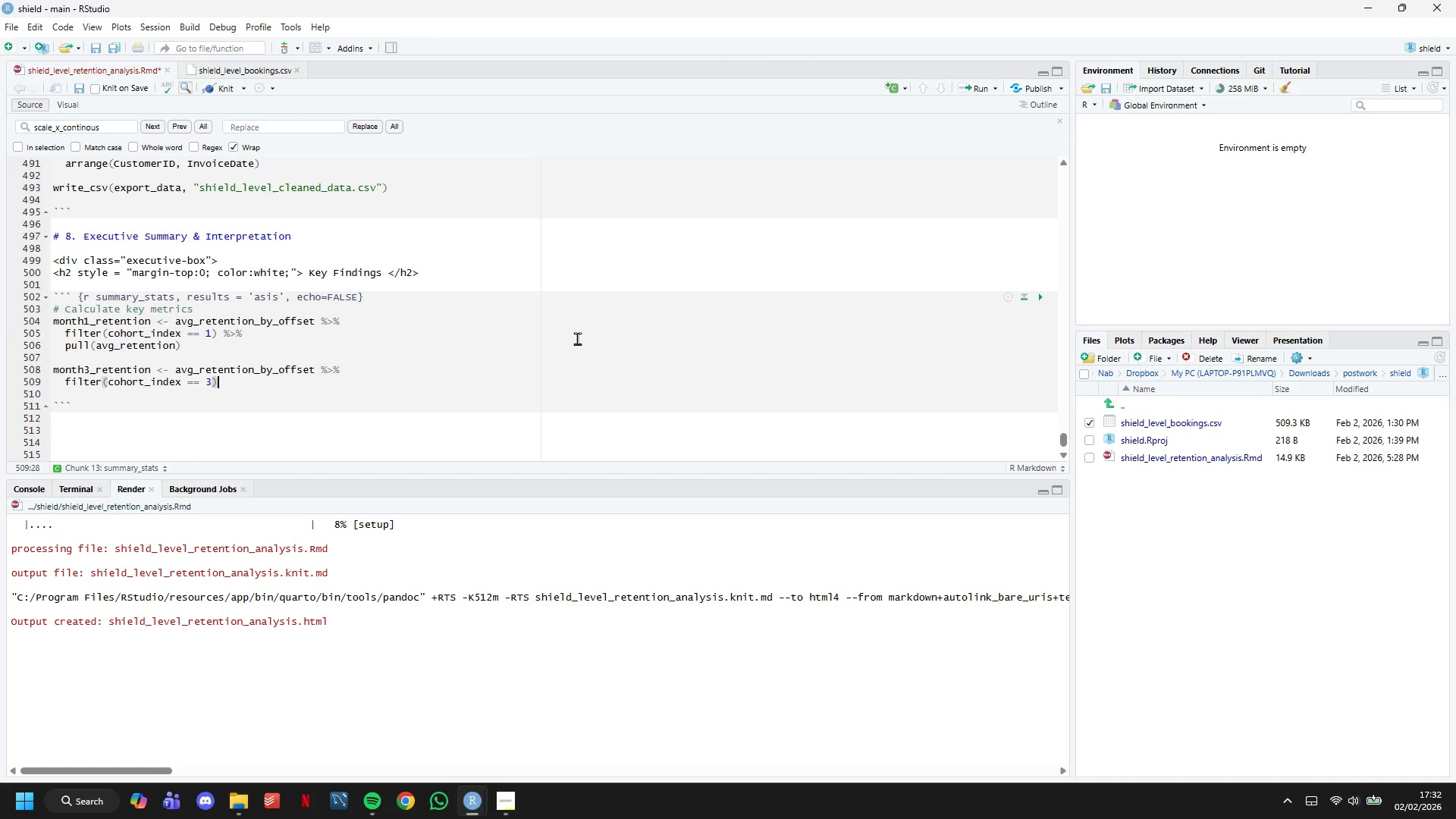 
key(Space)
 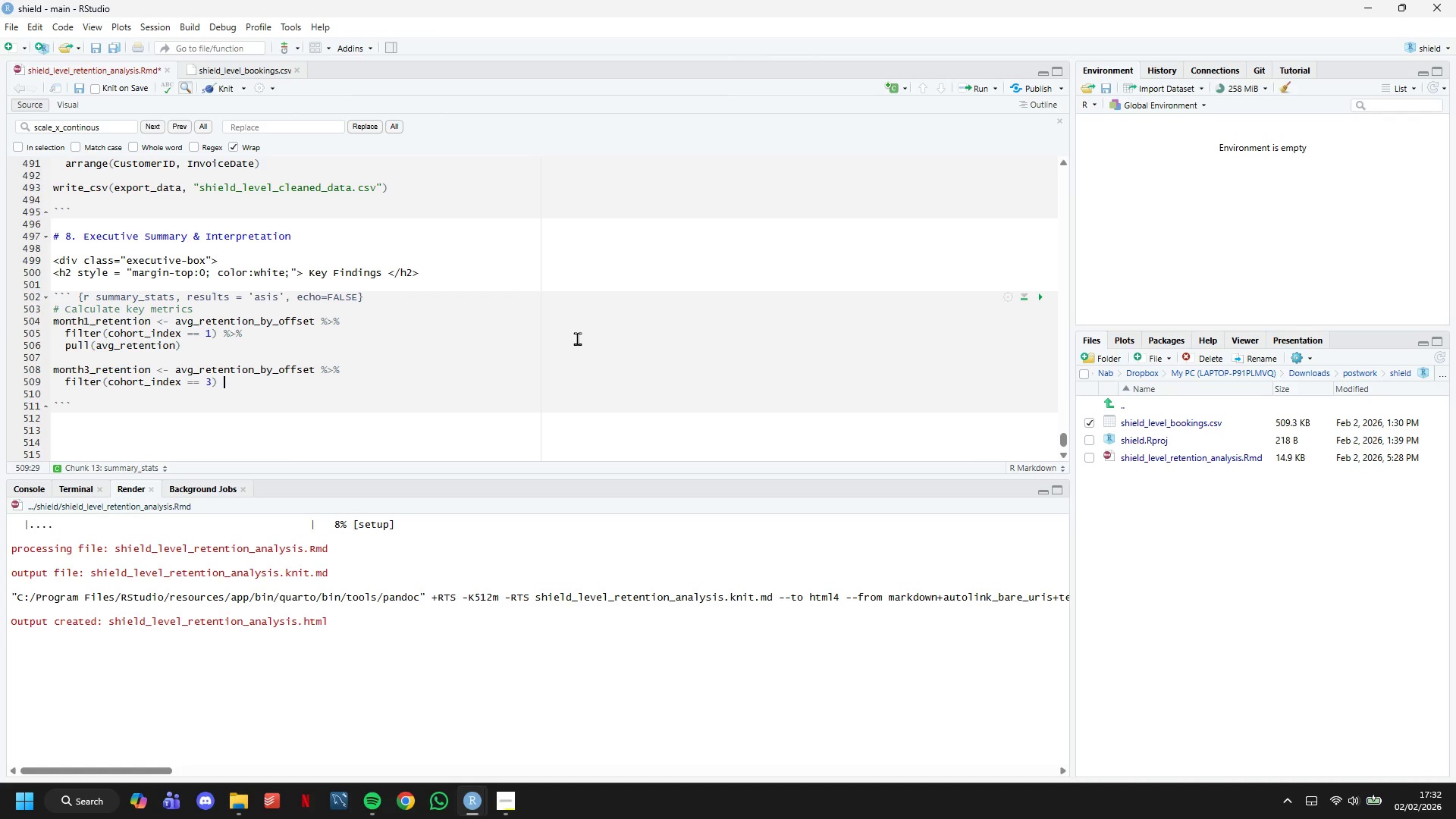 
key(Shift+5)
 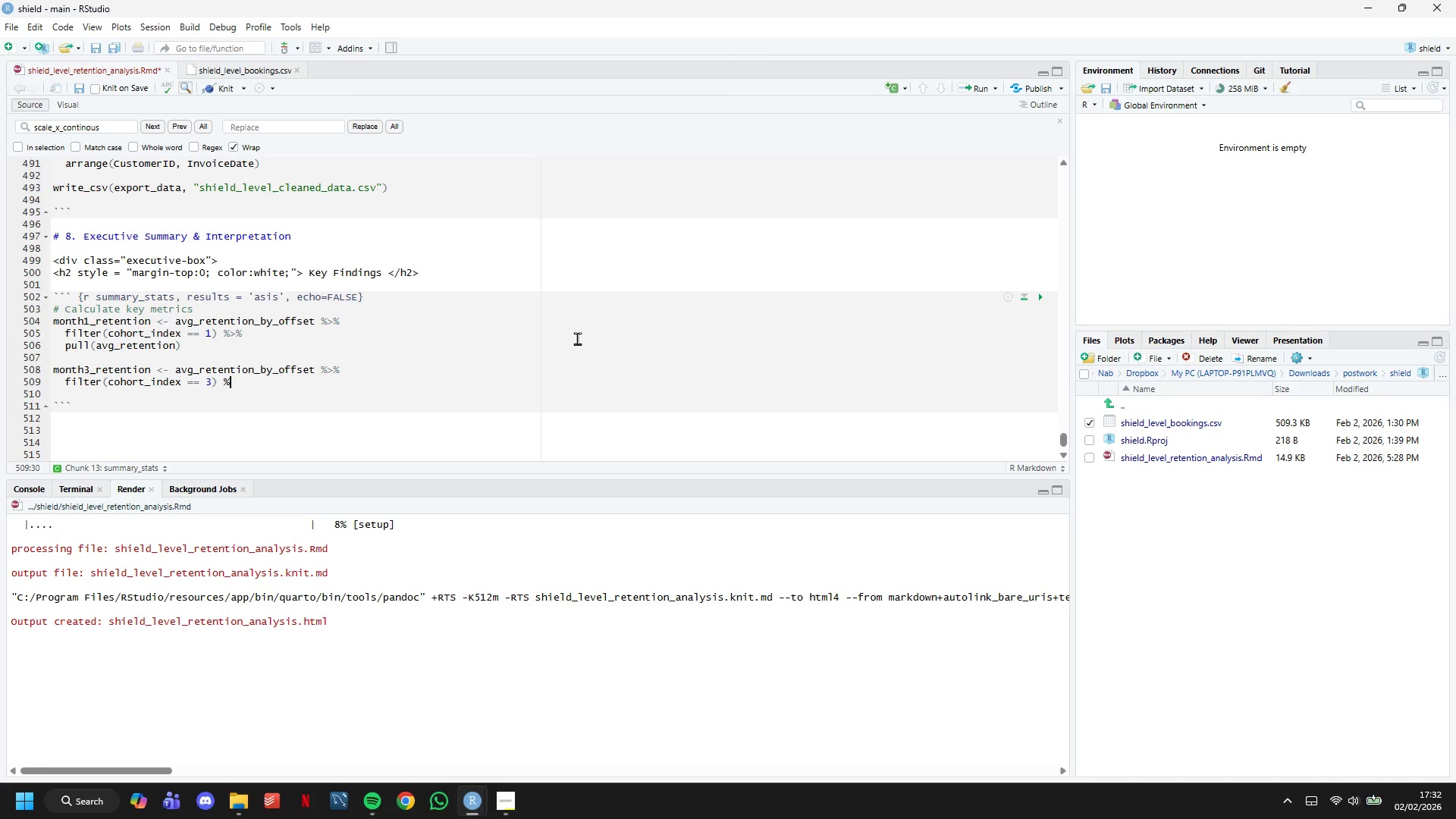 
key(Shift+Period)
 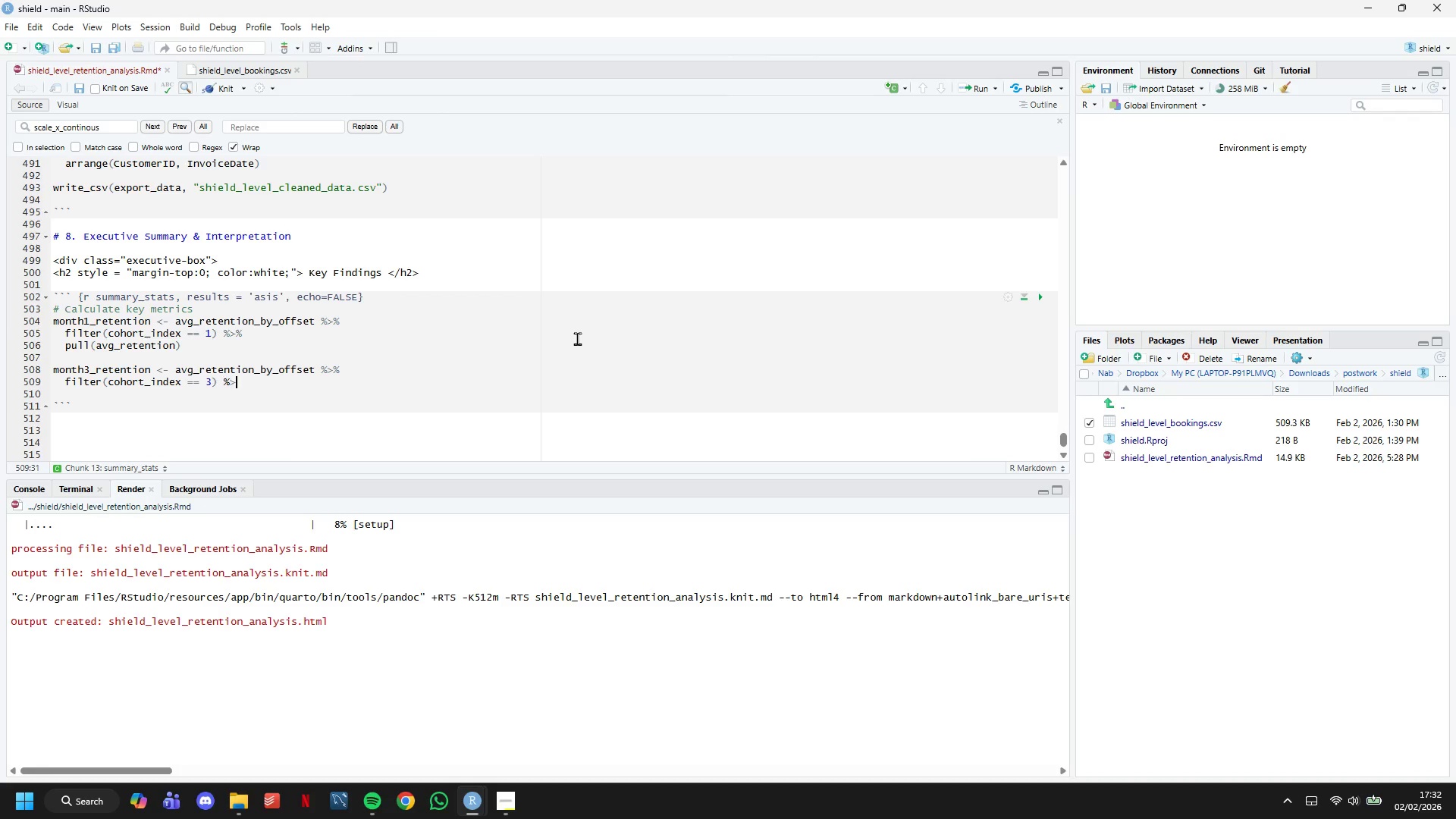 
key(Shift+5)
 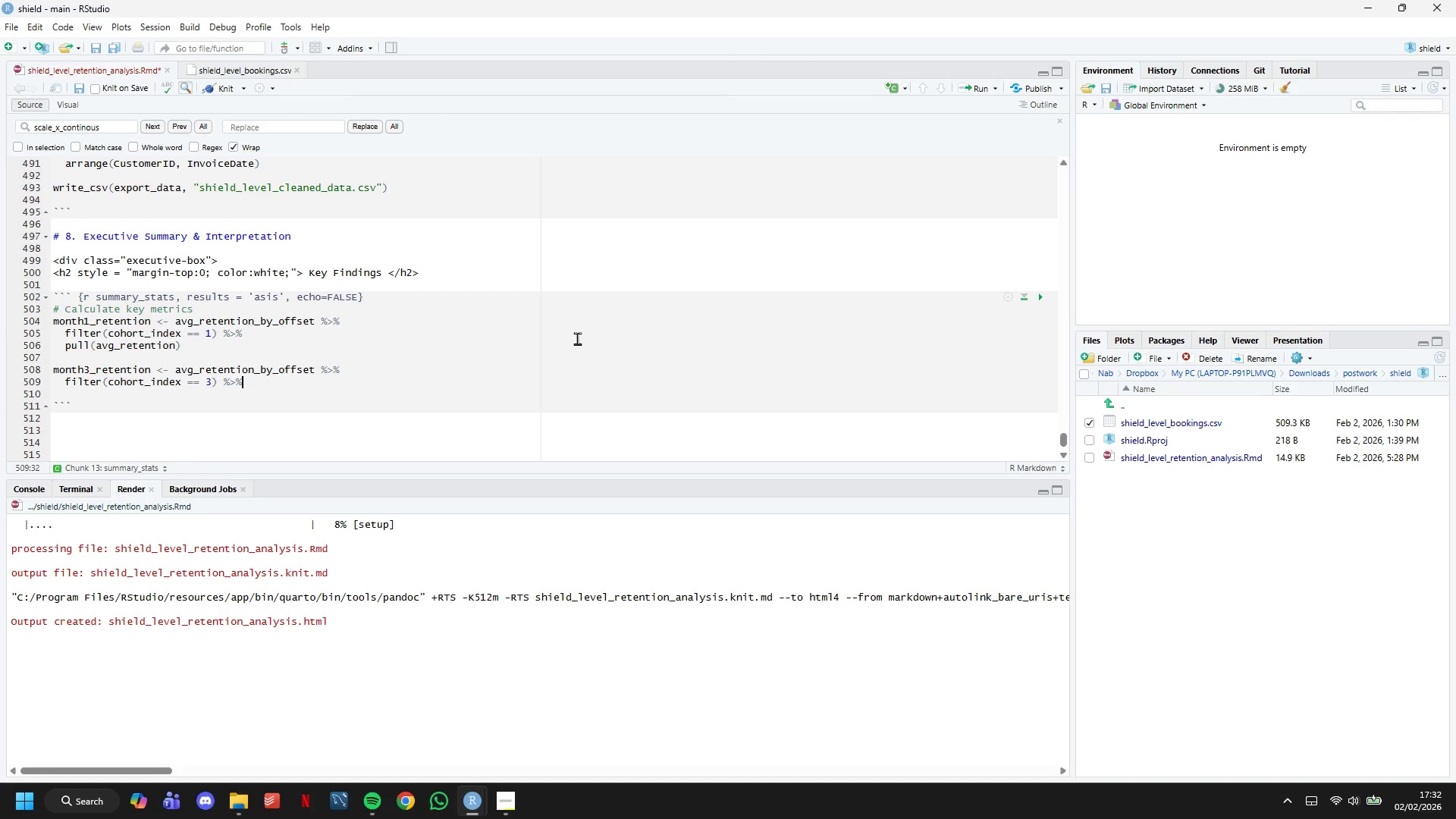 
key(Enter)
 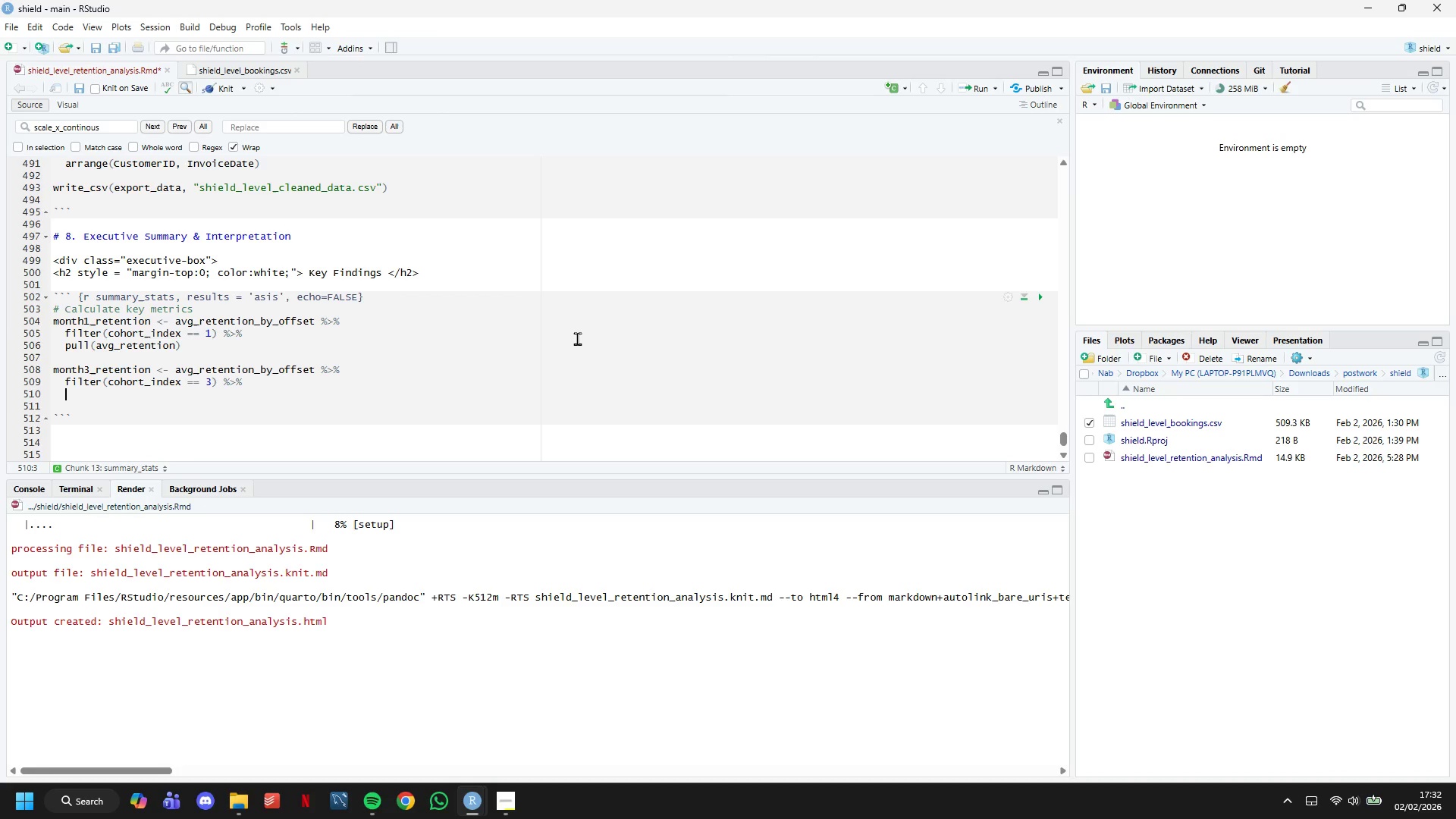 
type(pull(avg_retention)
 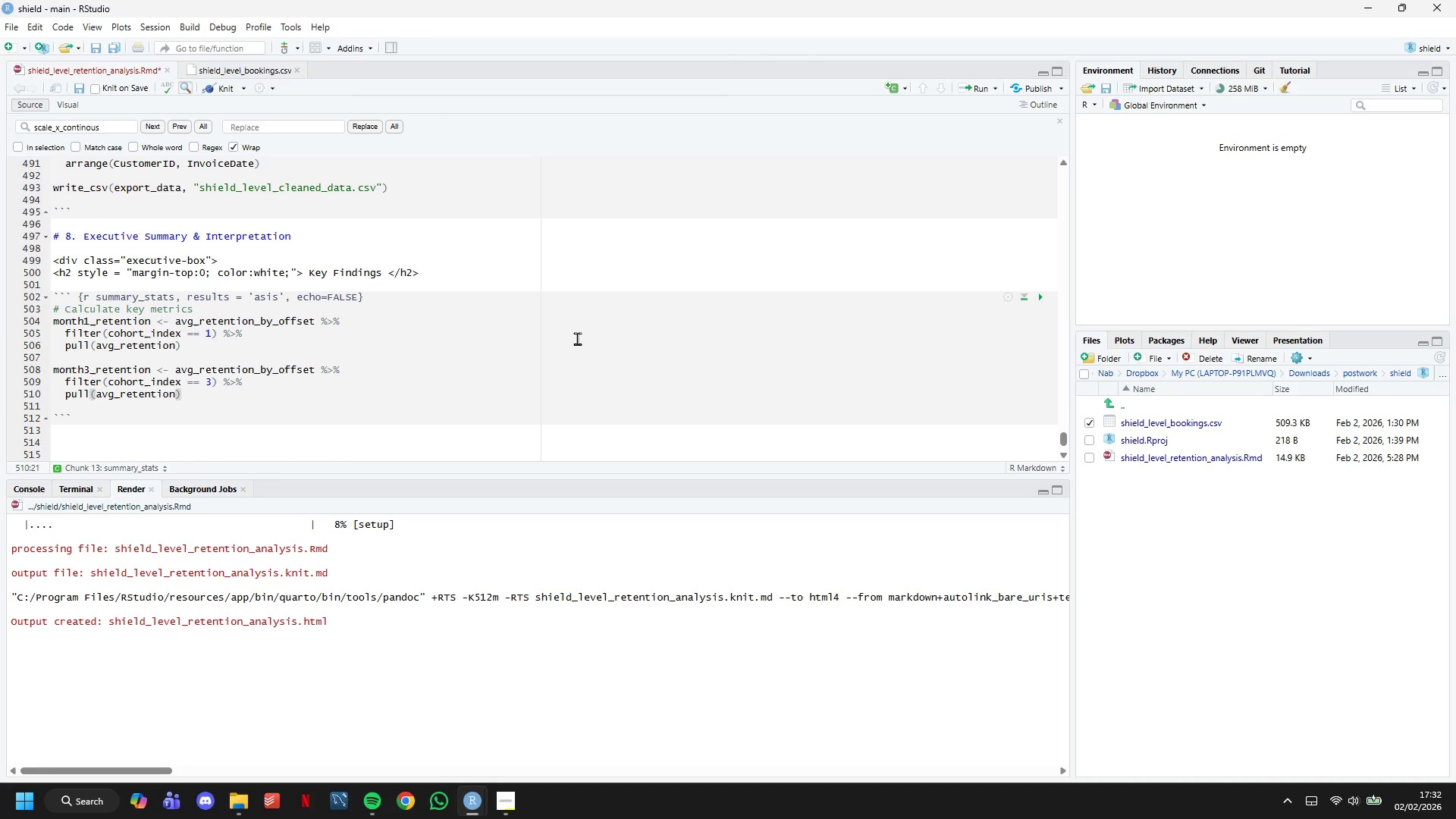 
key(ArrowRight)
 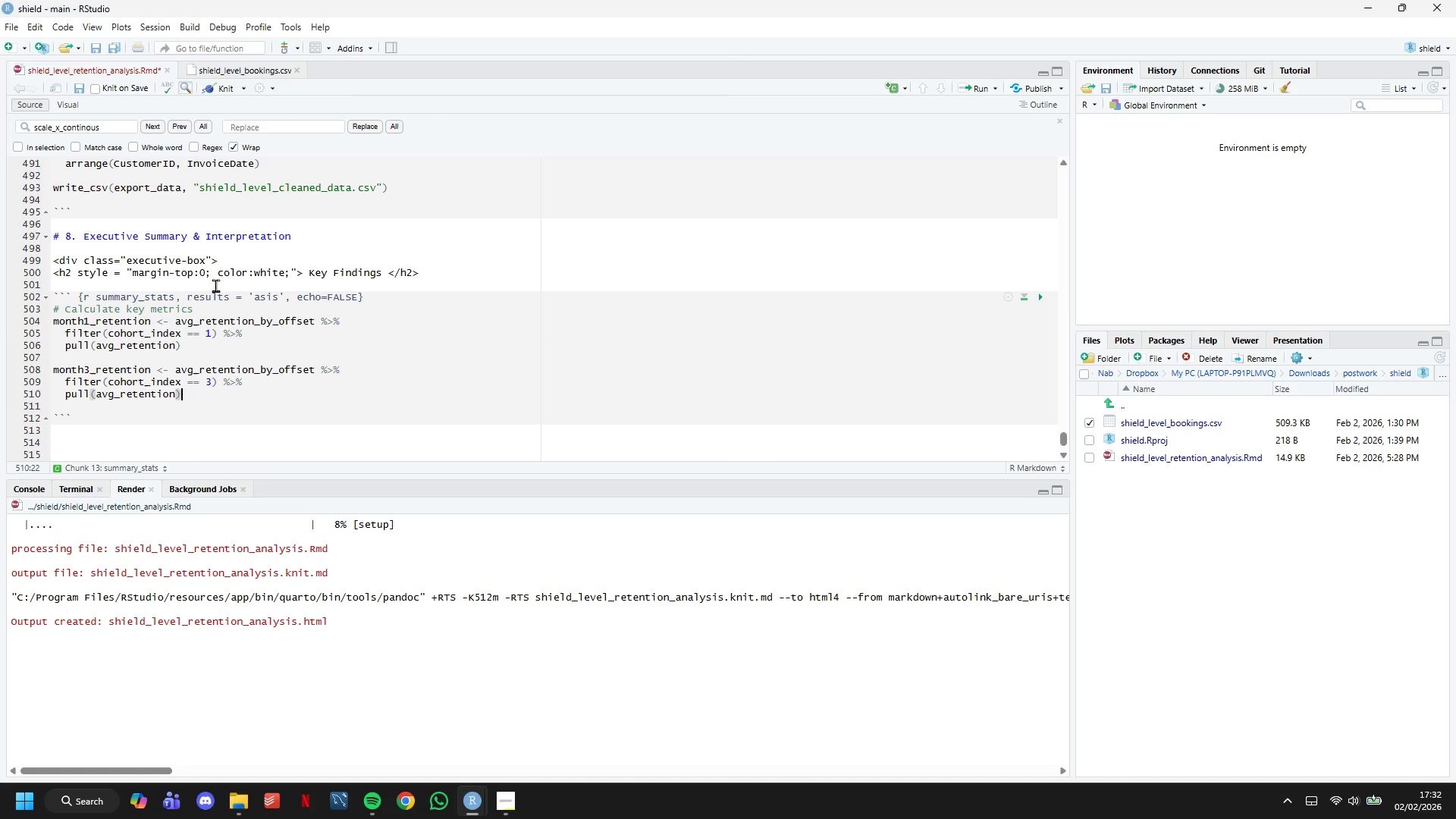 
left_click_drag(start_coordinate=[215, 391], to_coordinate=[23, 318])
 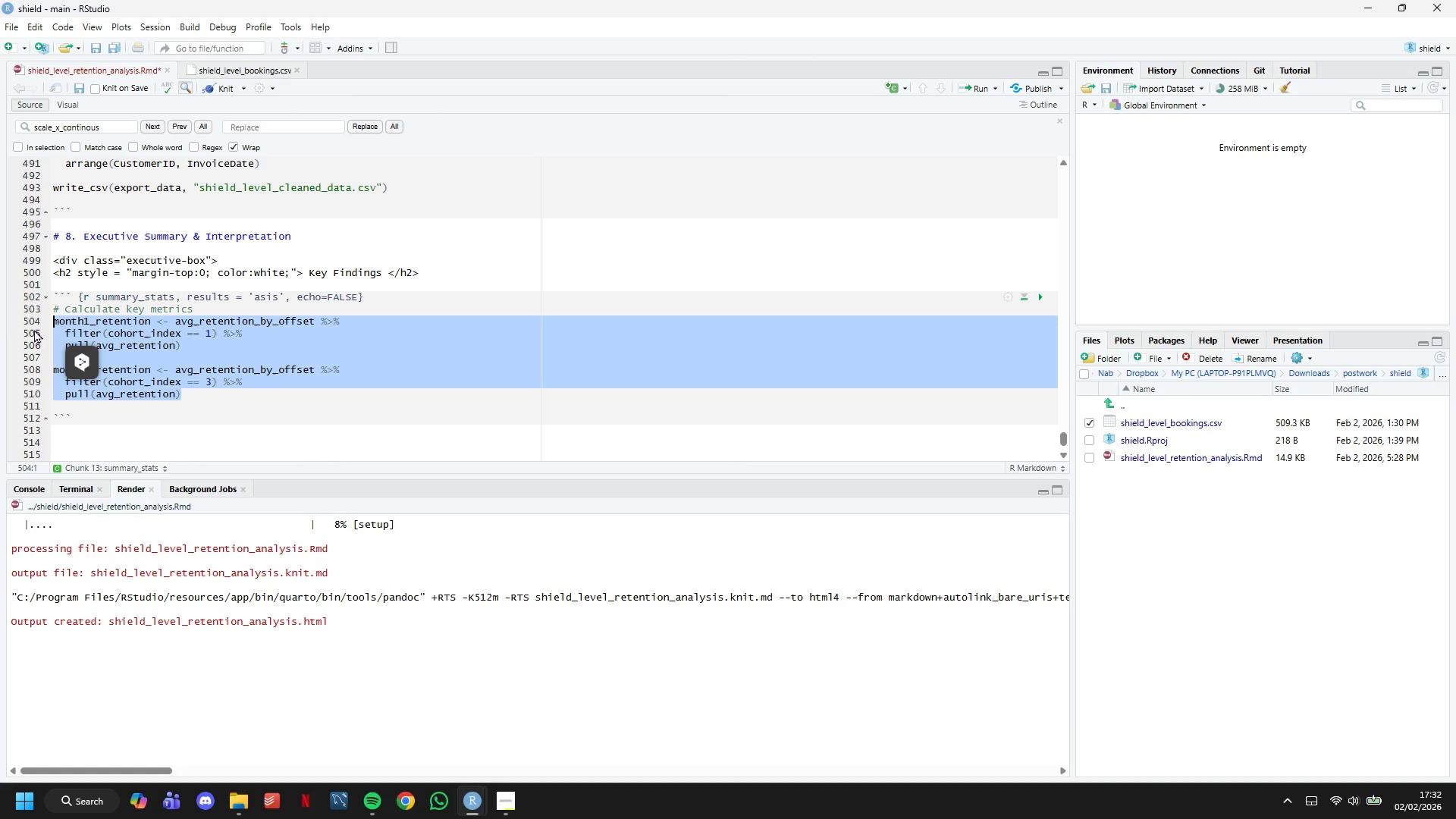 
key(Control+C)
 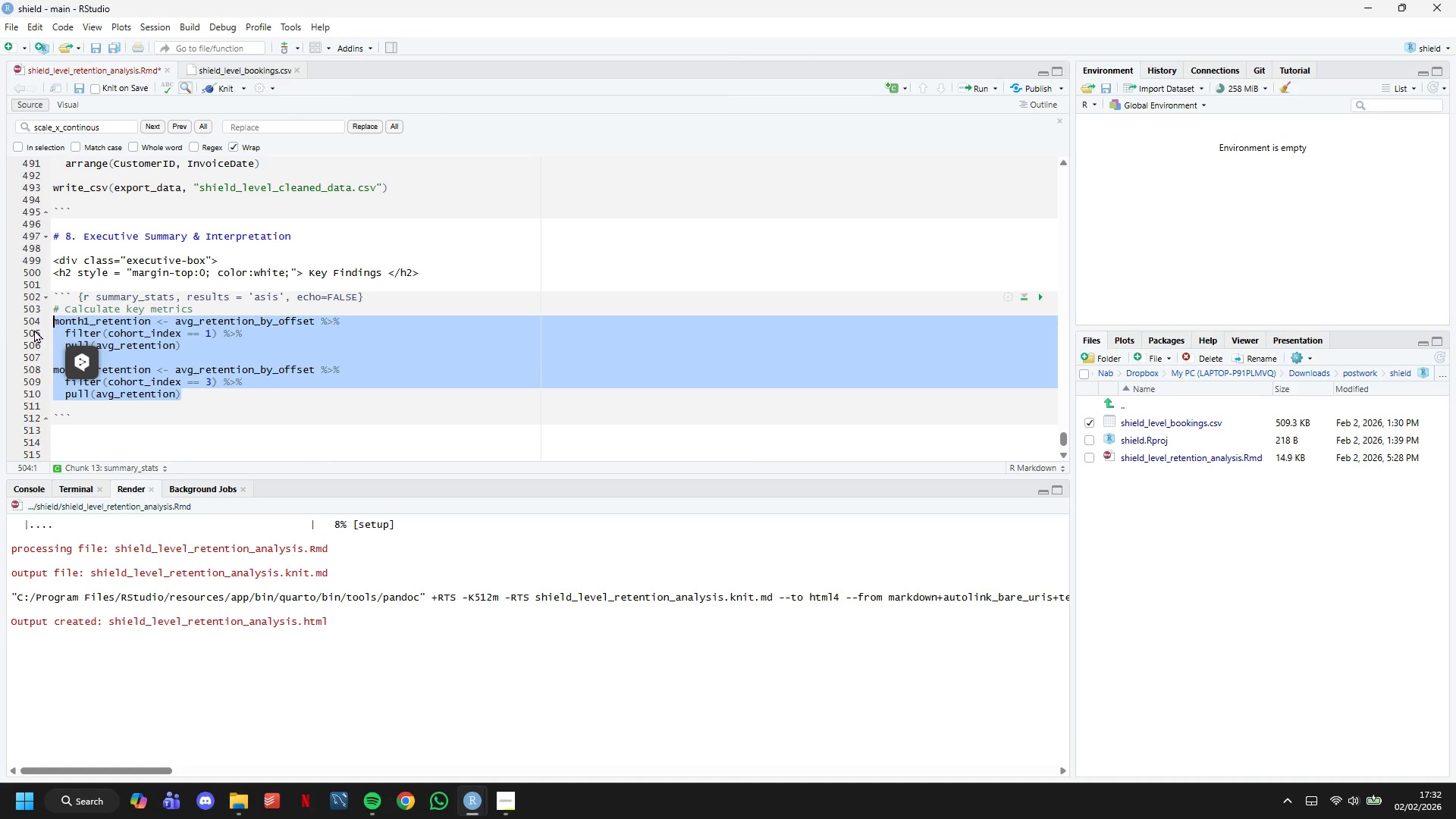 
key(ArrowRight)
 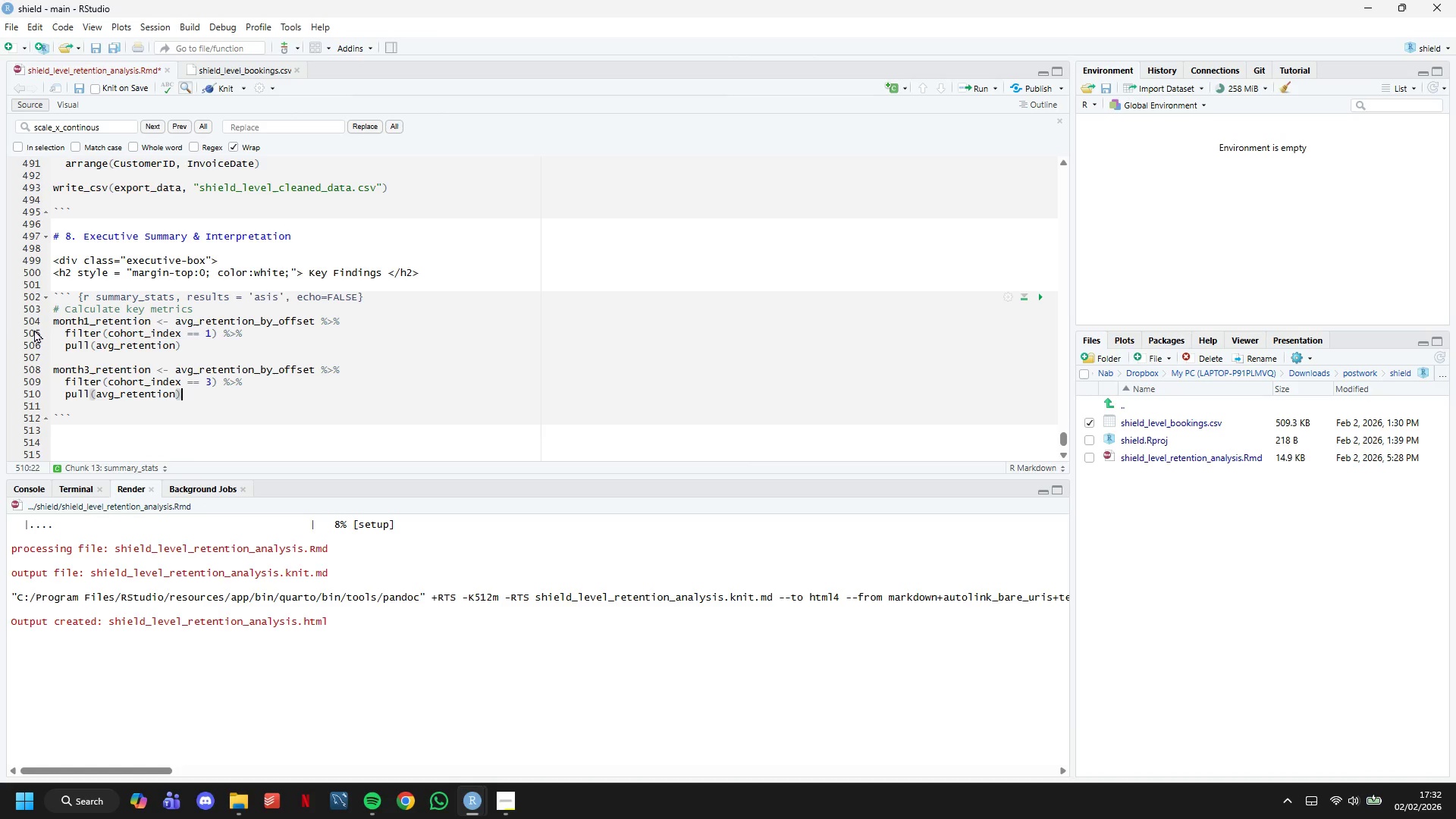 
key(Enter)
 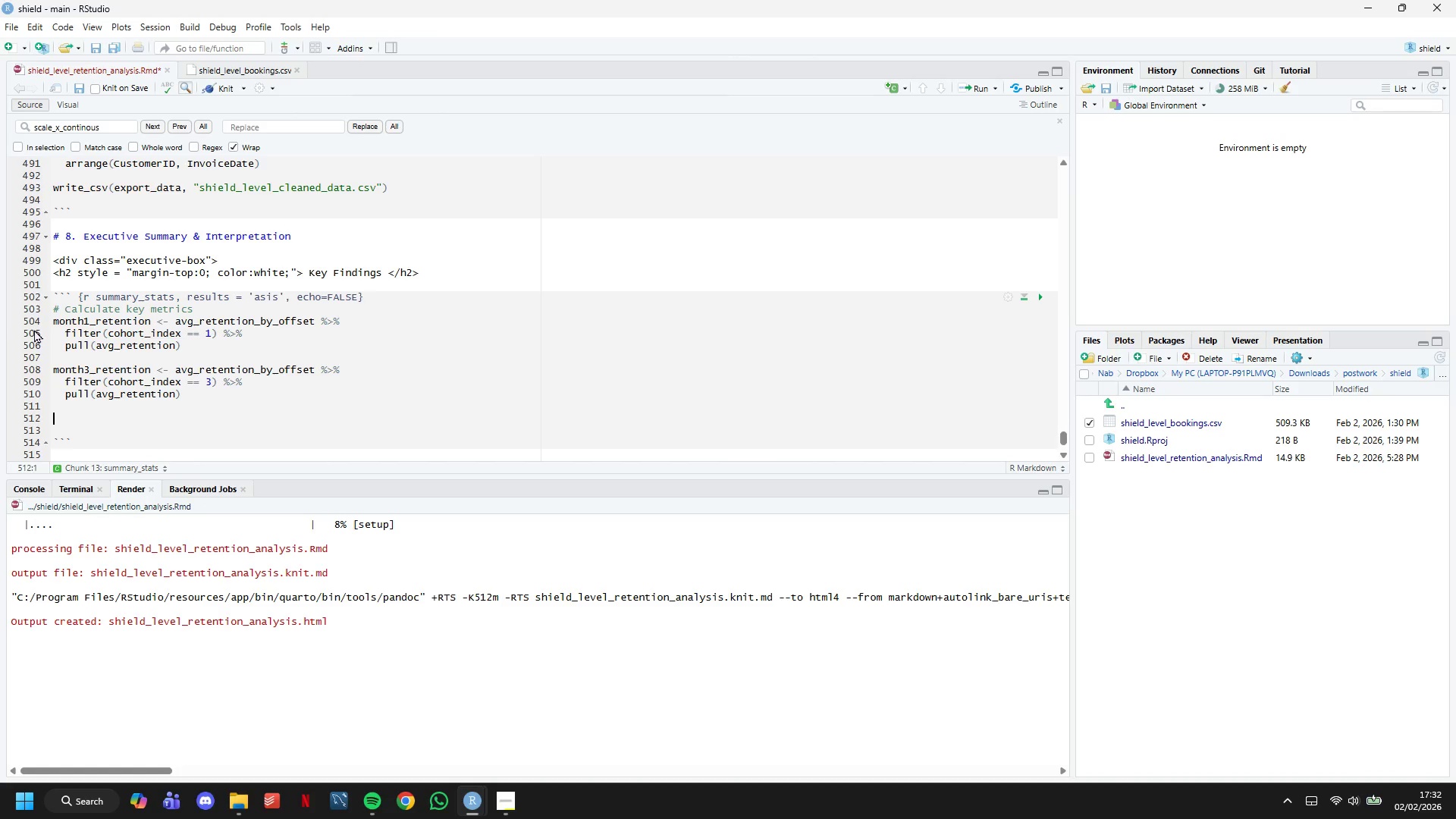 
key(Enter)
 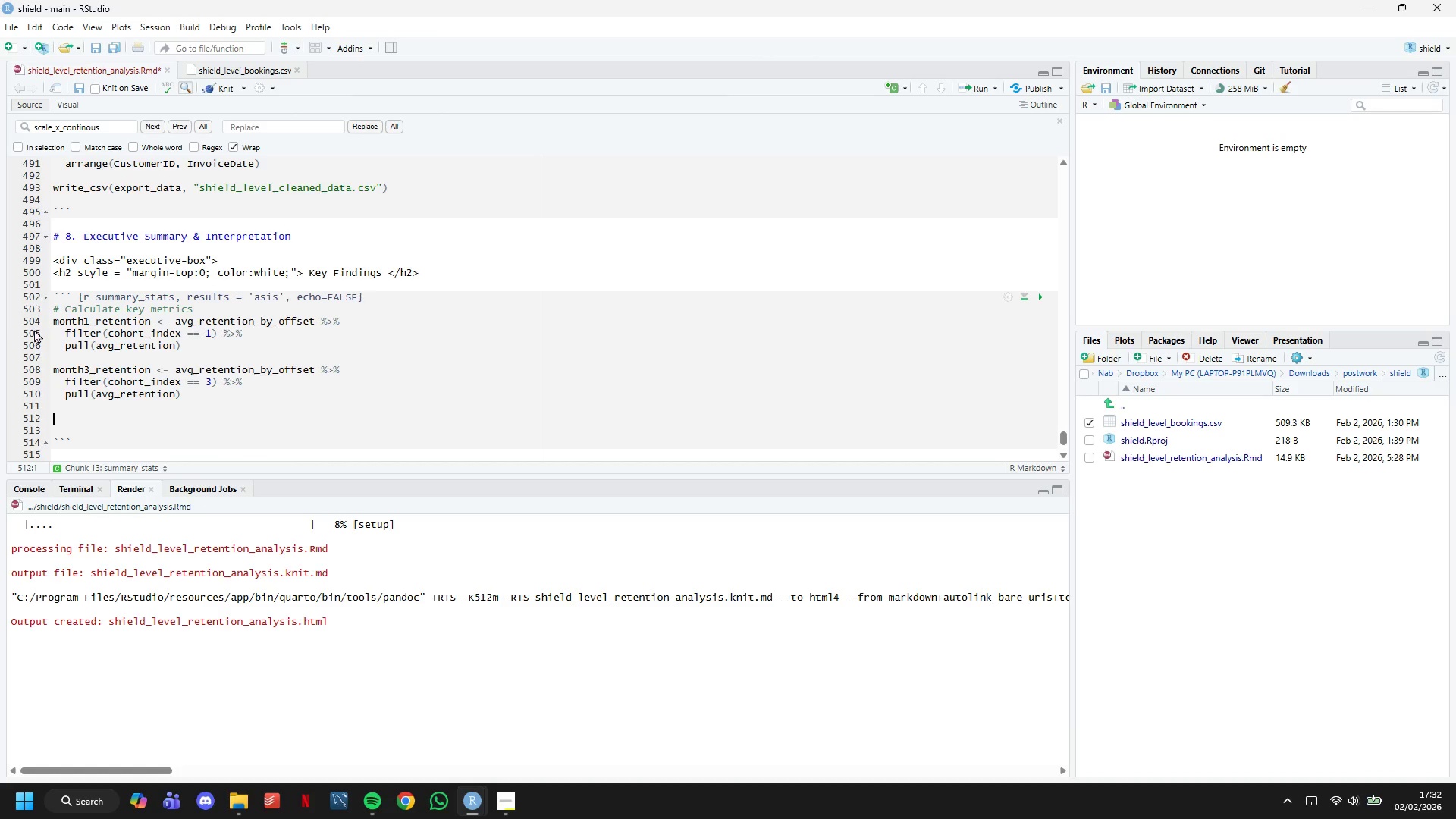 
key(Control+V)
 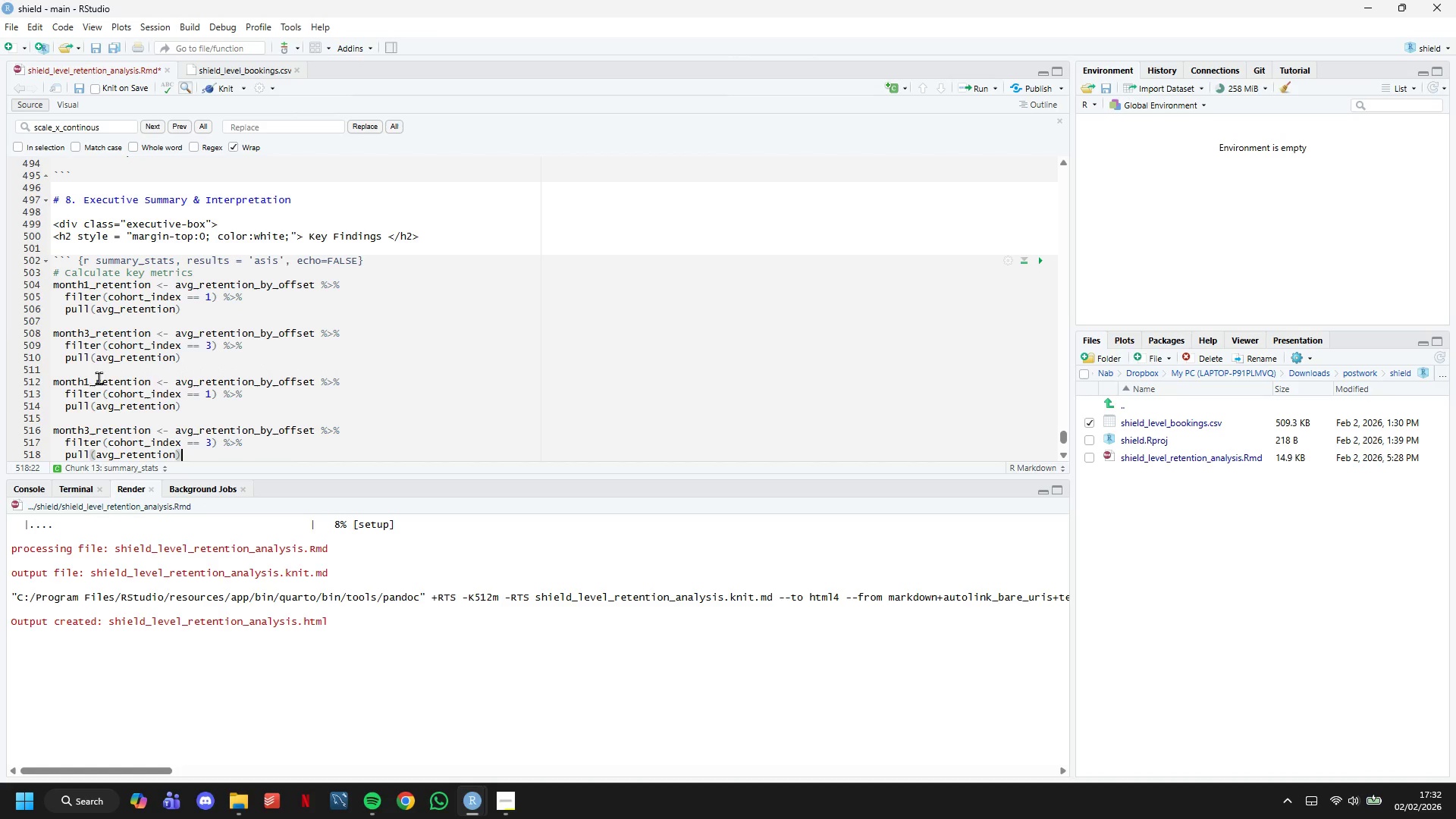 
left_click([84, 385])
 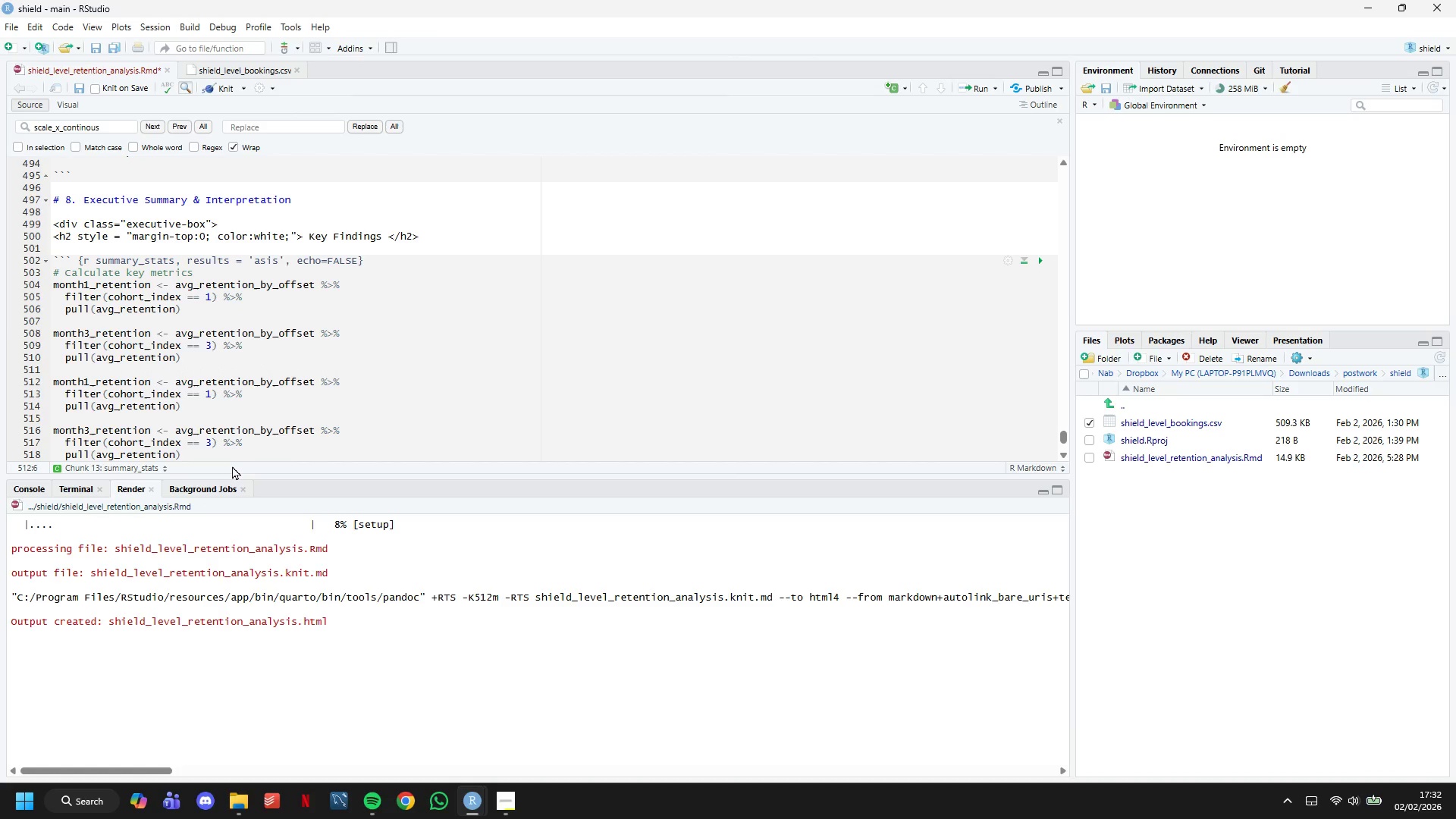 
key(ArrowRight)
 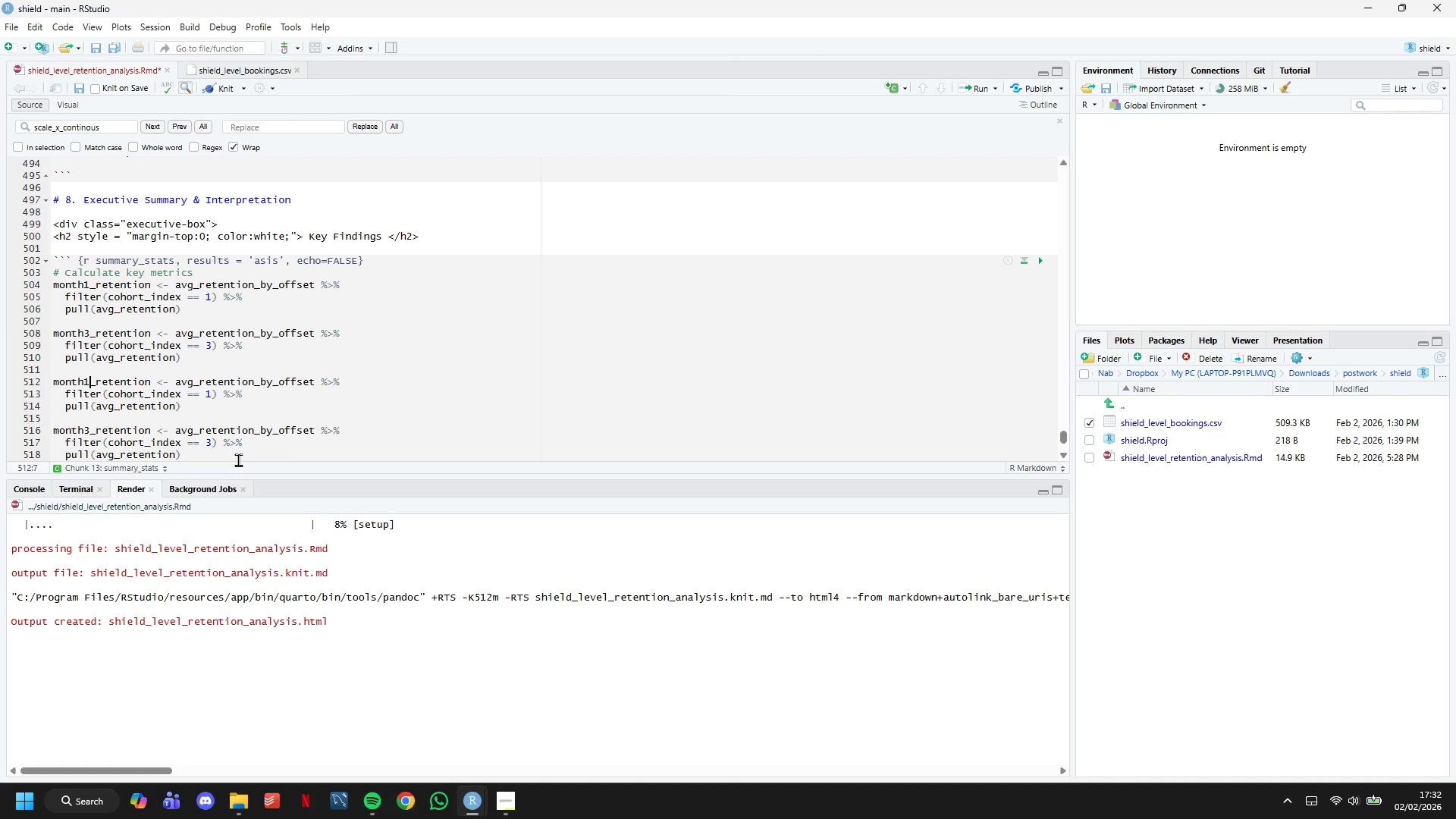 
key(Backspace)
 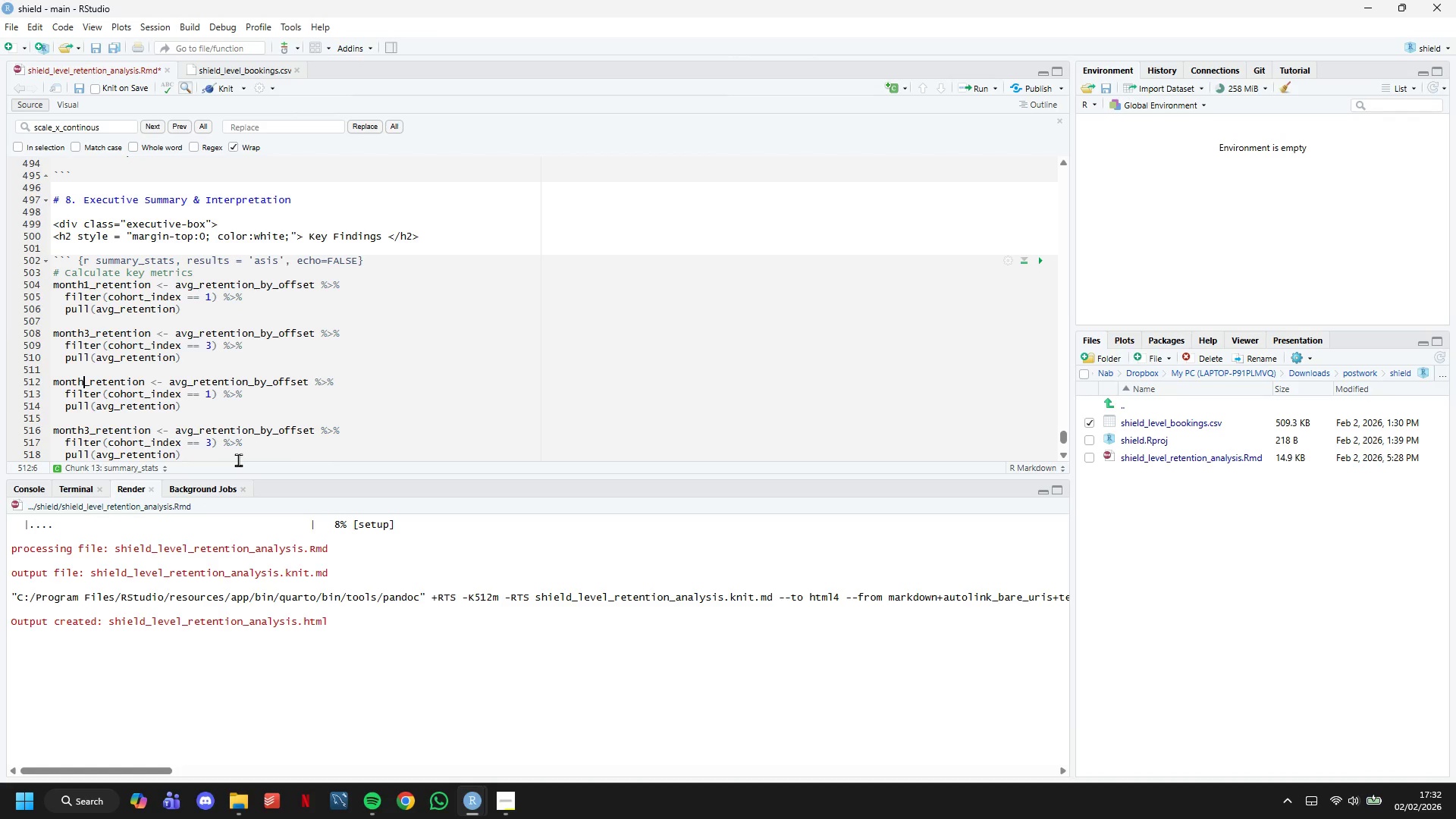 
key(6)
 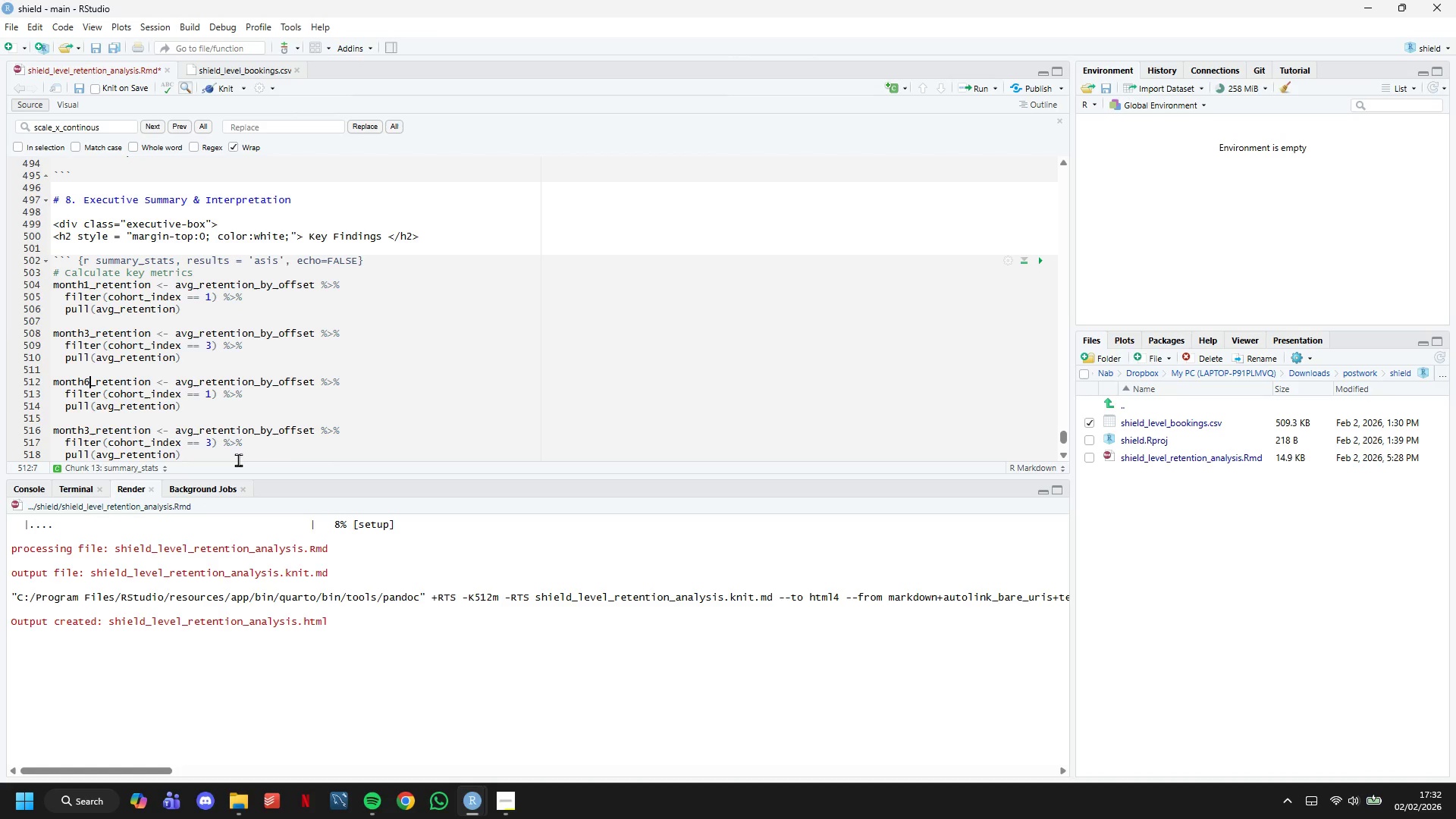 
hold_key(key=ArrowRight, duration=1.08)
 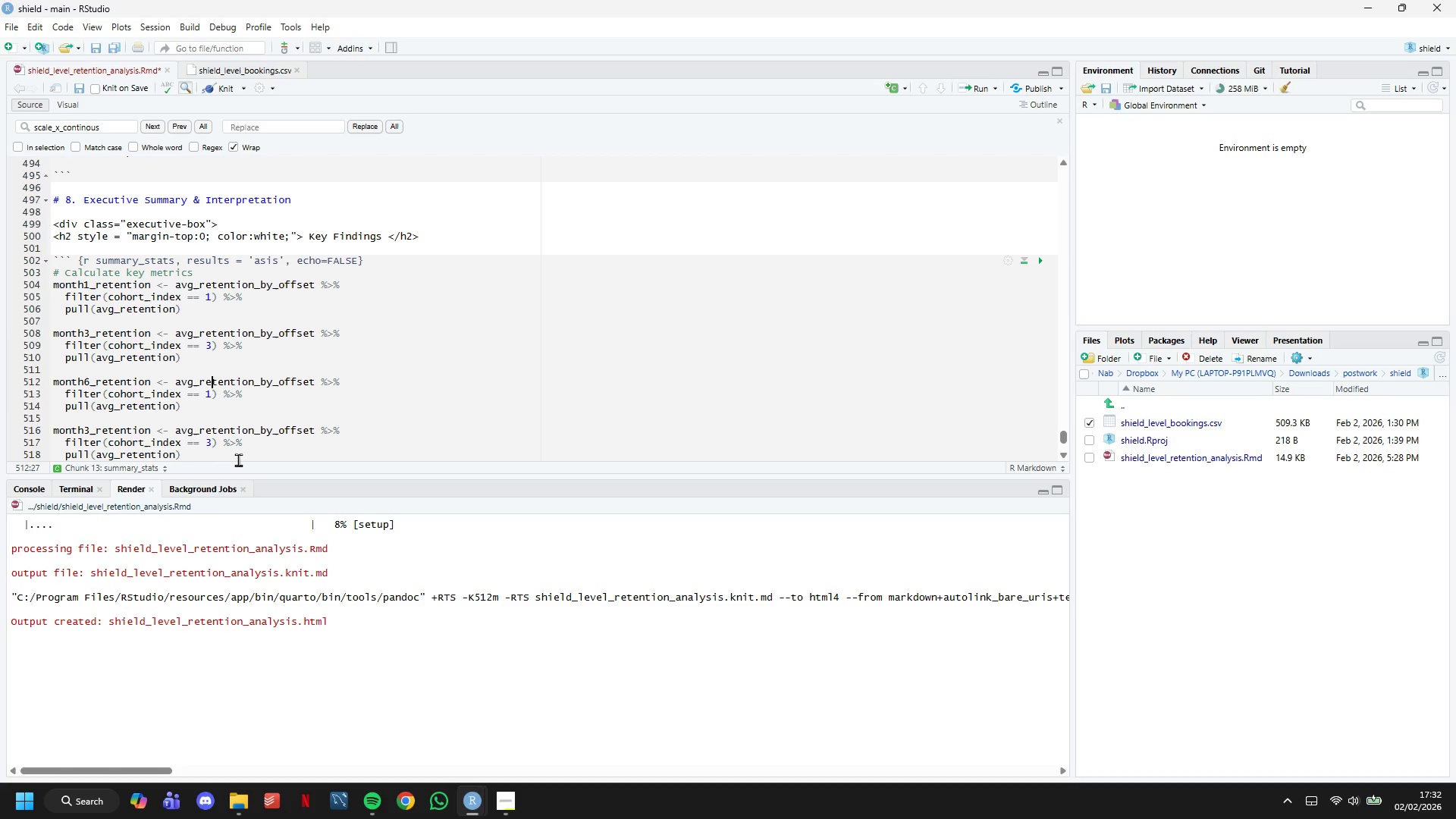 
key(ArrowDown)
 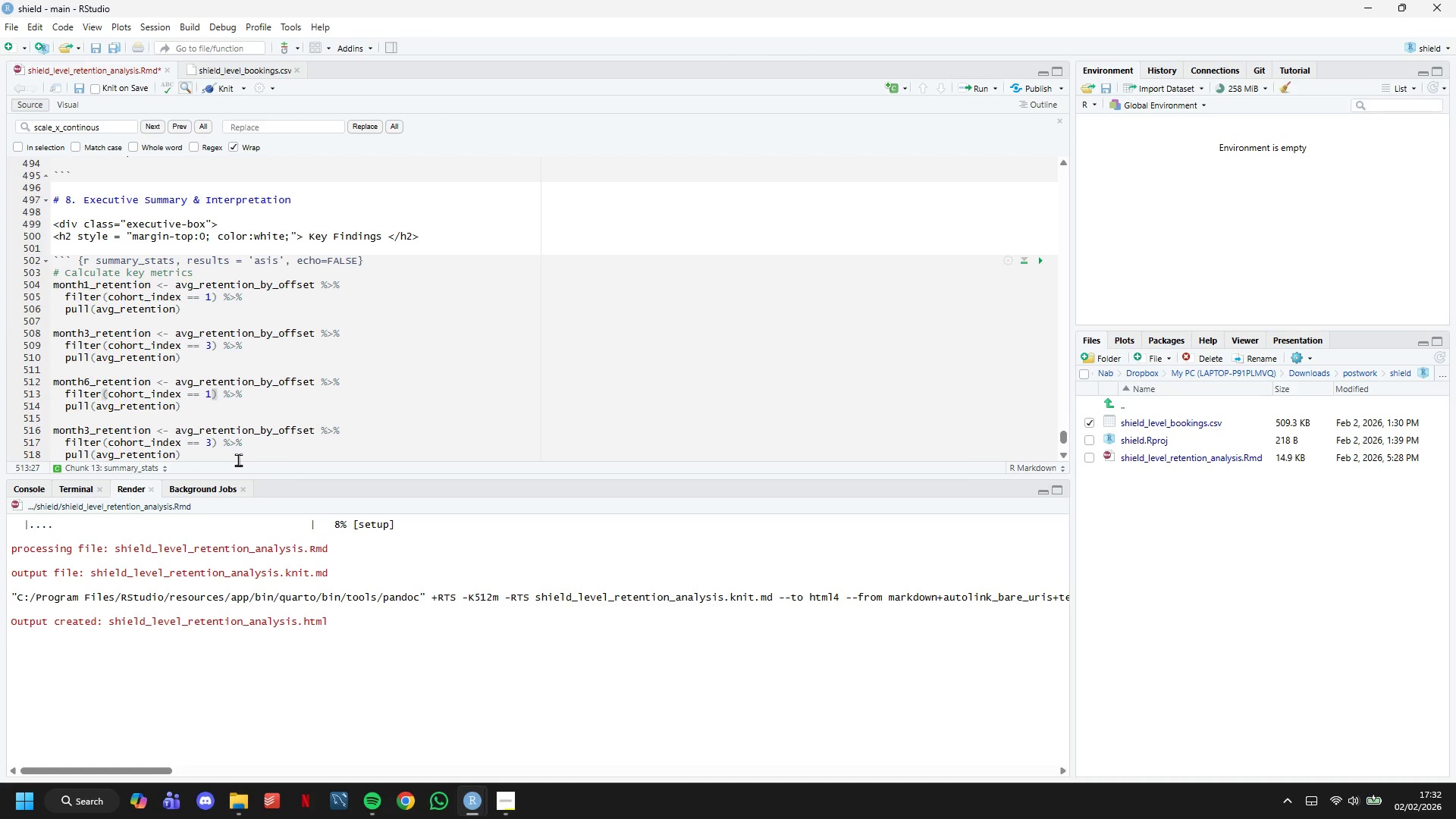 
key(Backspace)
 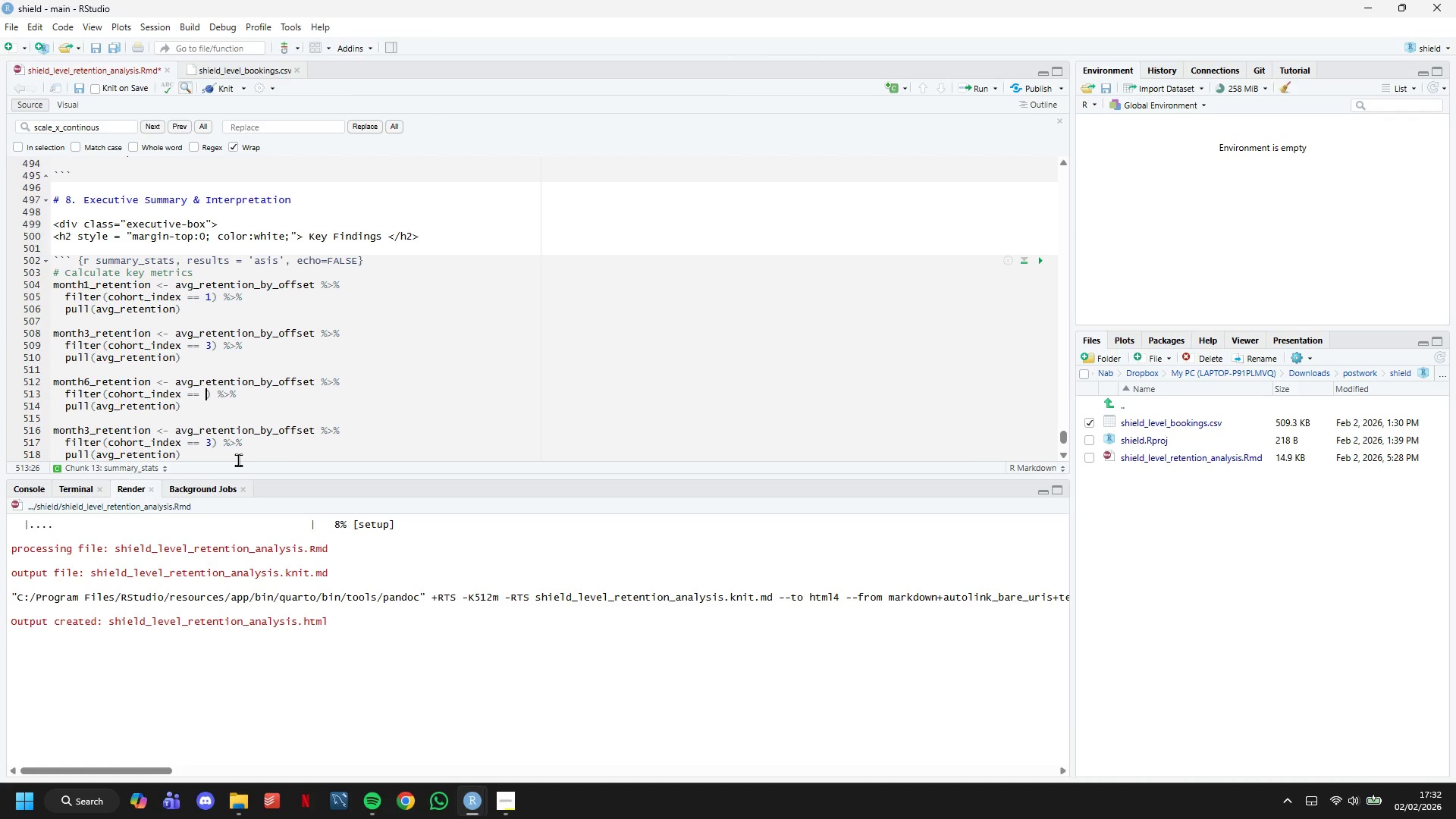 
key(6)
 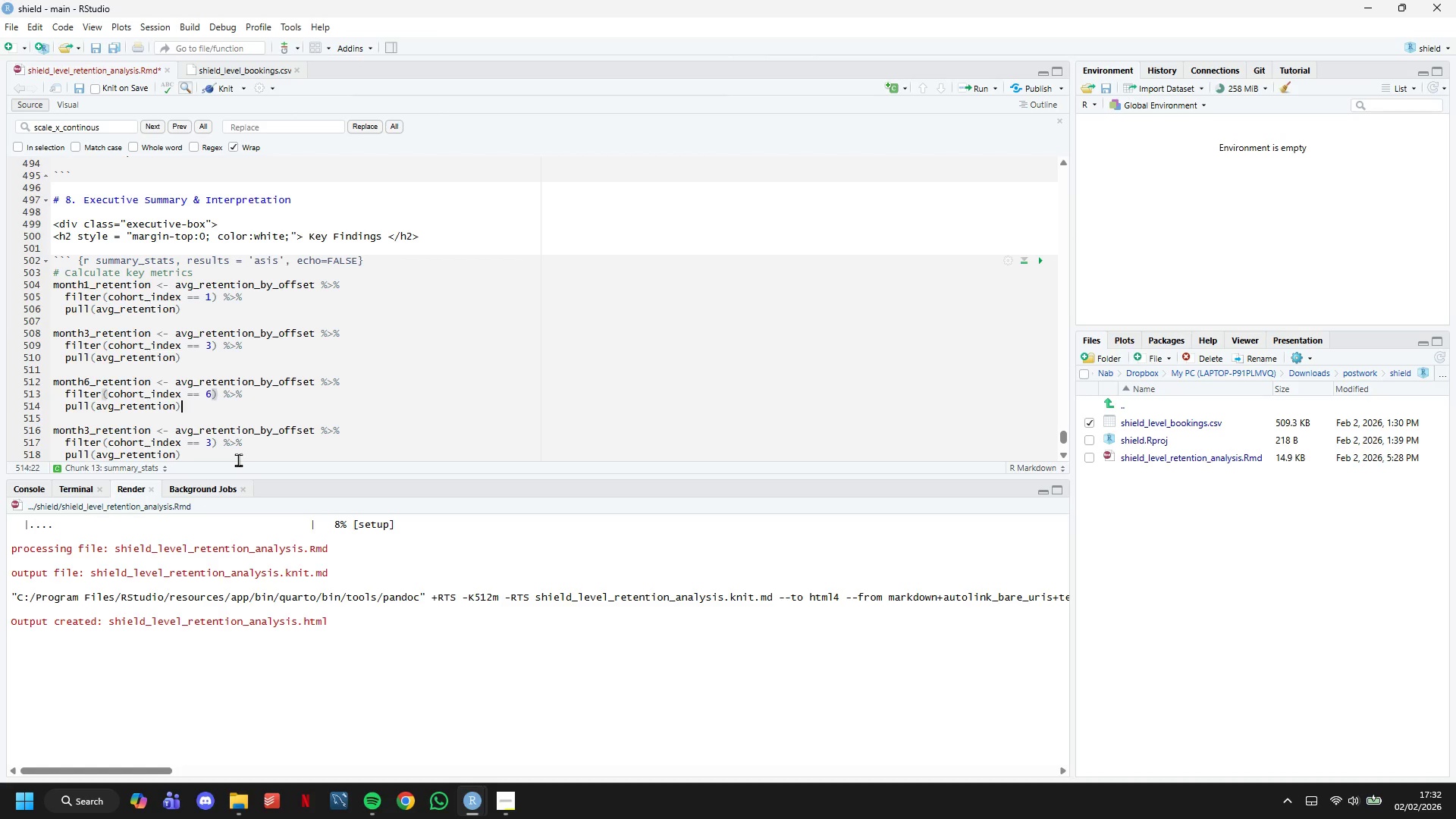 
hold_key(key=ArrowDown, duration=0.77)
 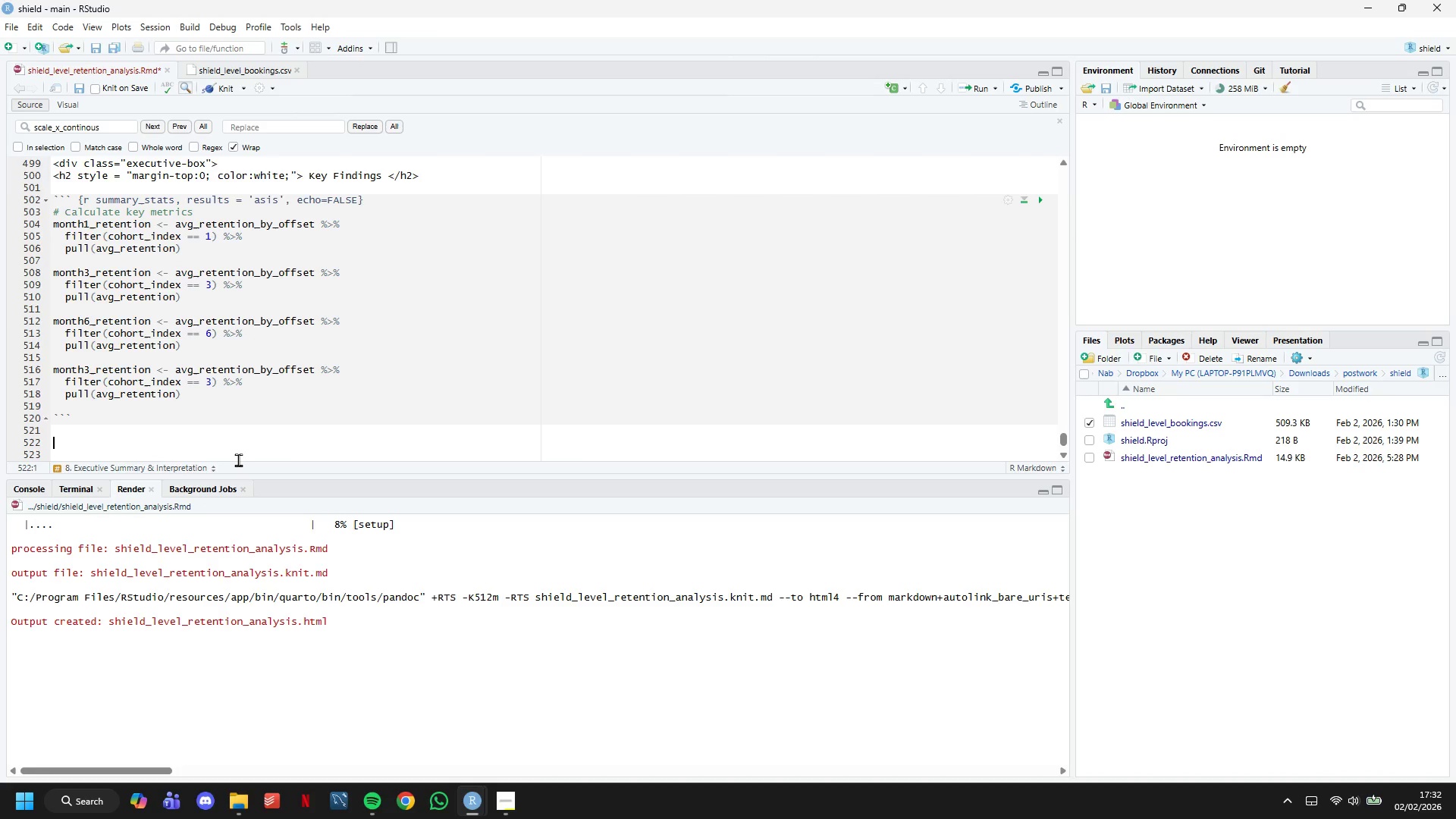 
key(ArrowUp)
 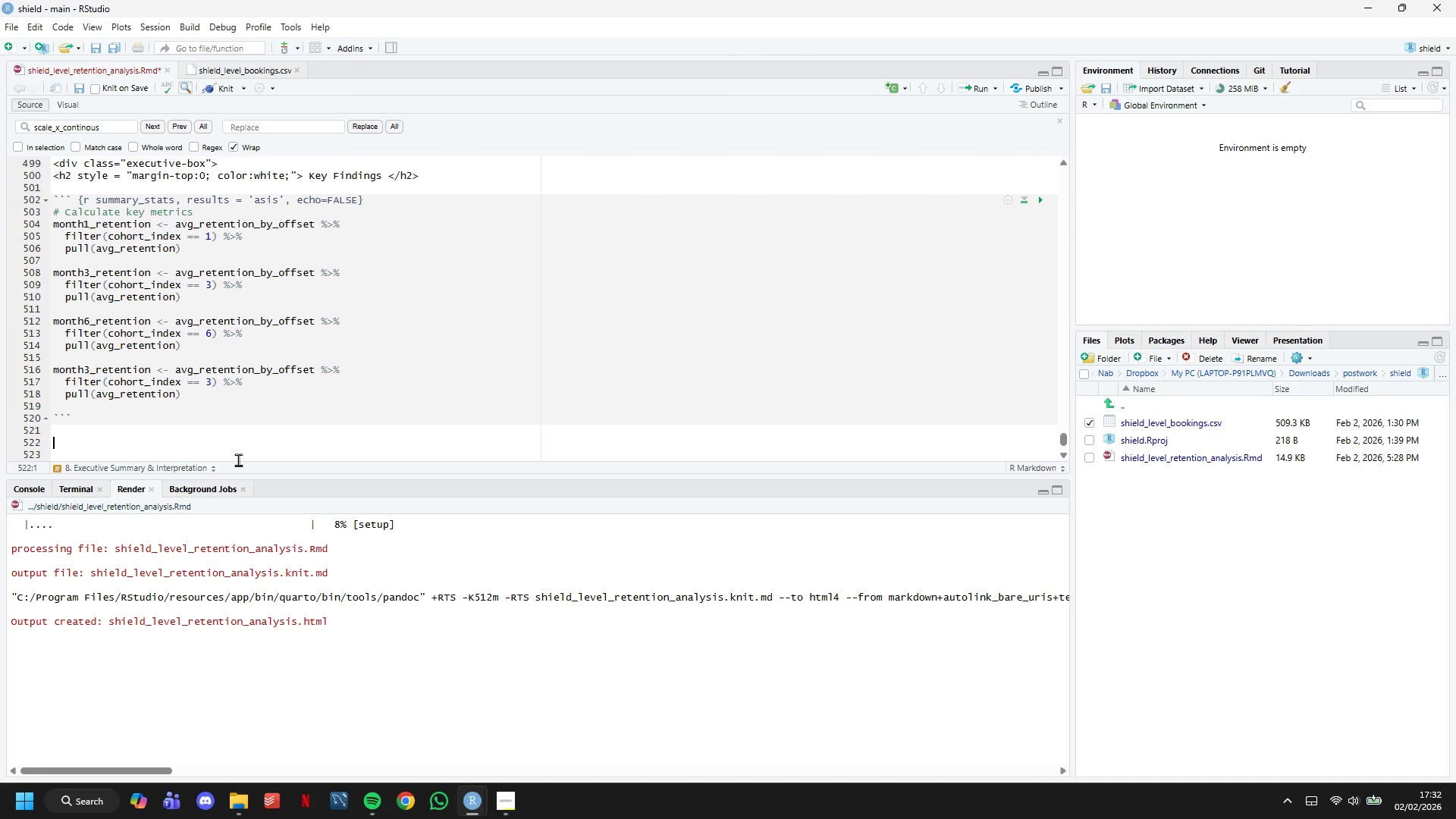 
key(ArrowUp)
 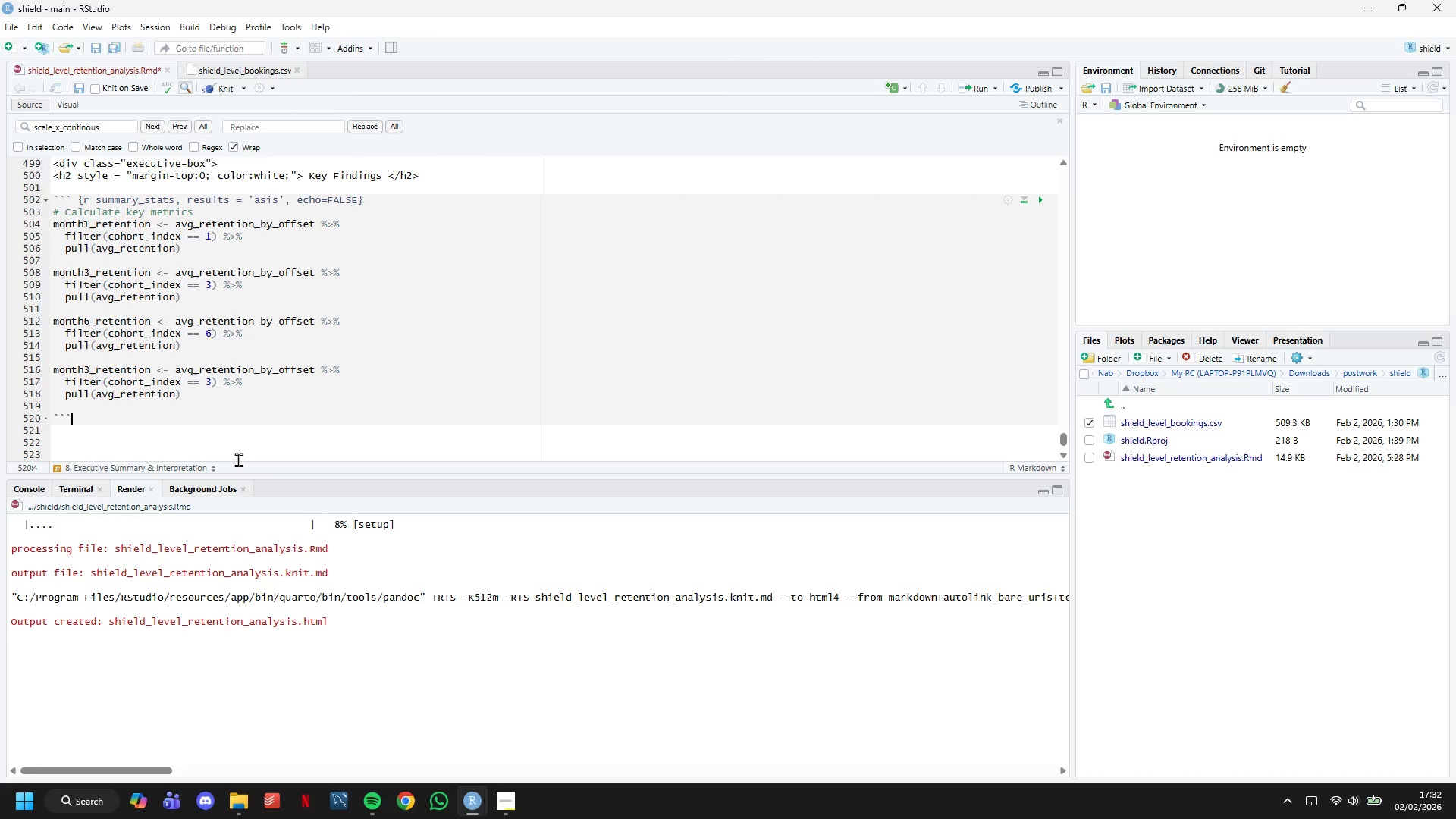 
key(ArrowUp)
 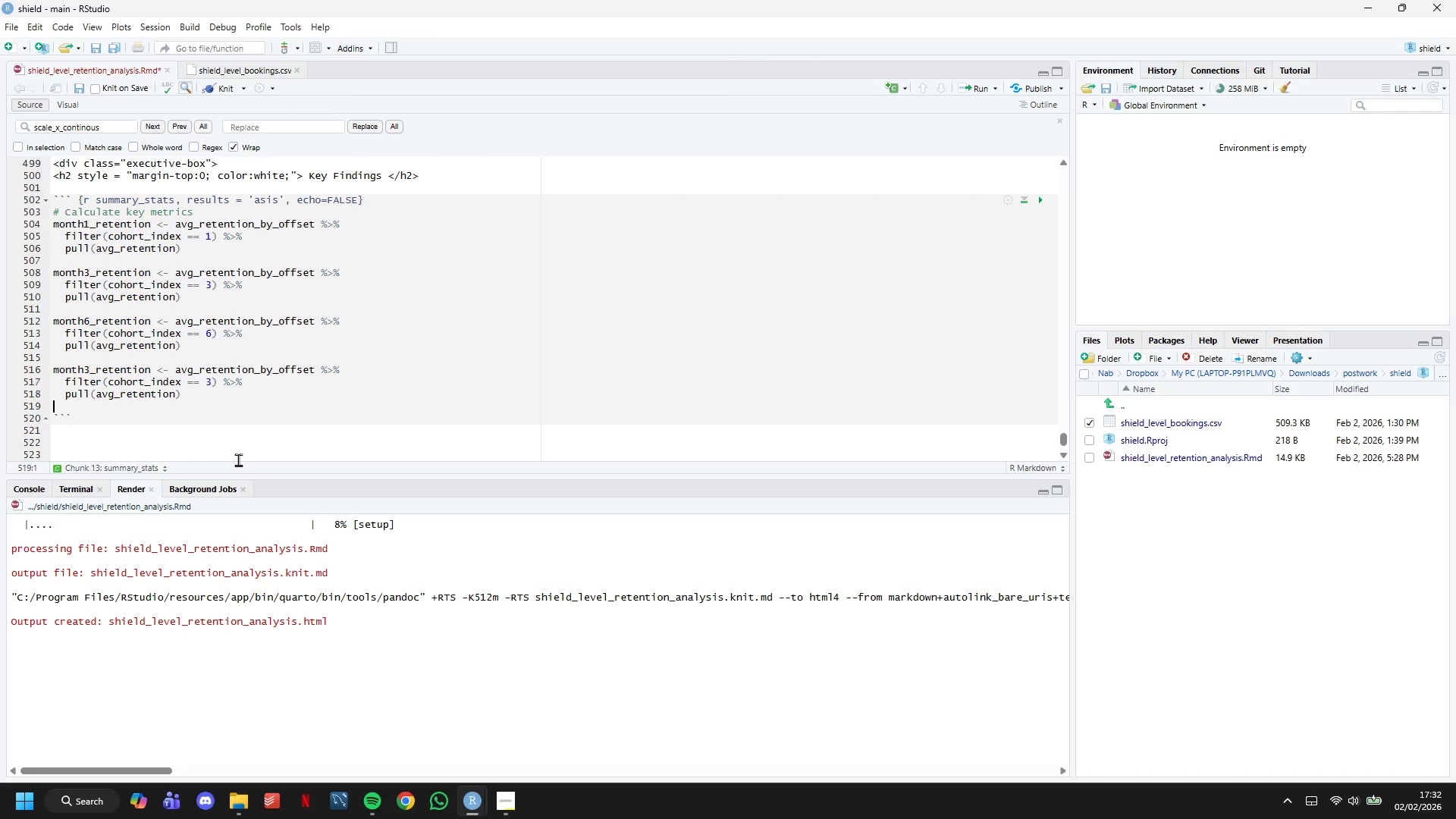 
key(ArrowUp)
 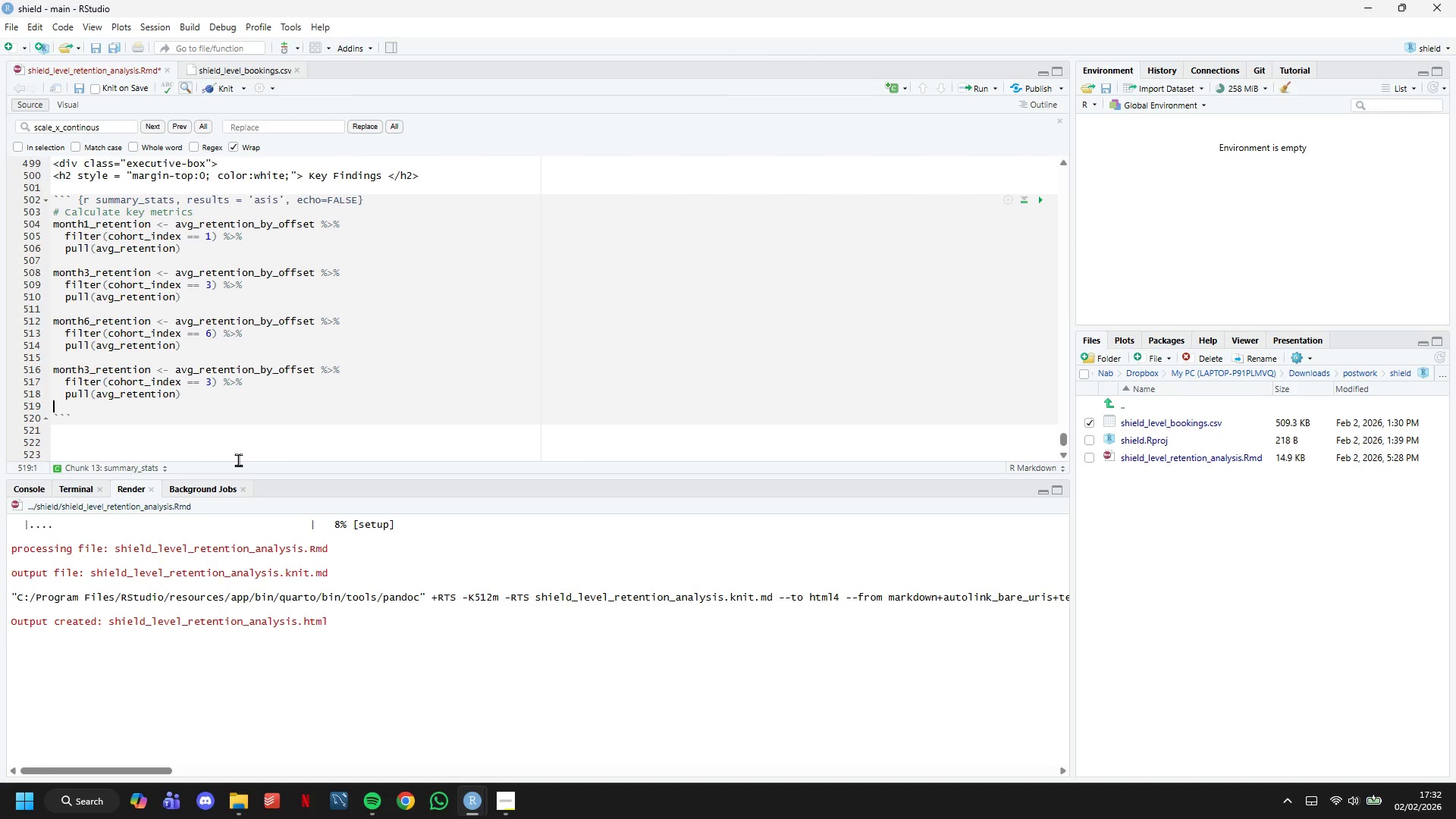 
key(ArrowUp)
 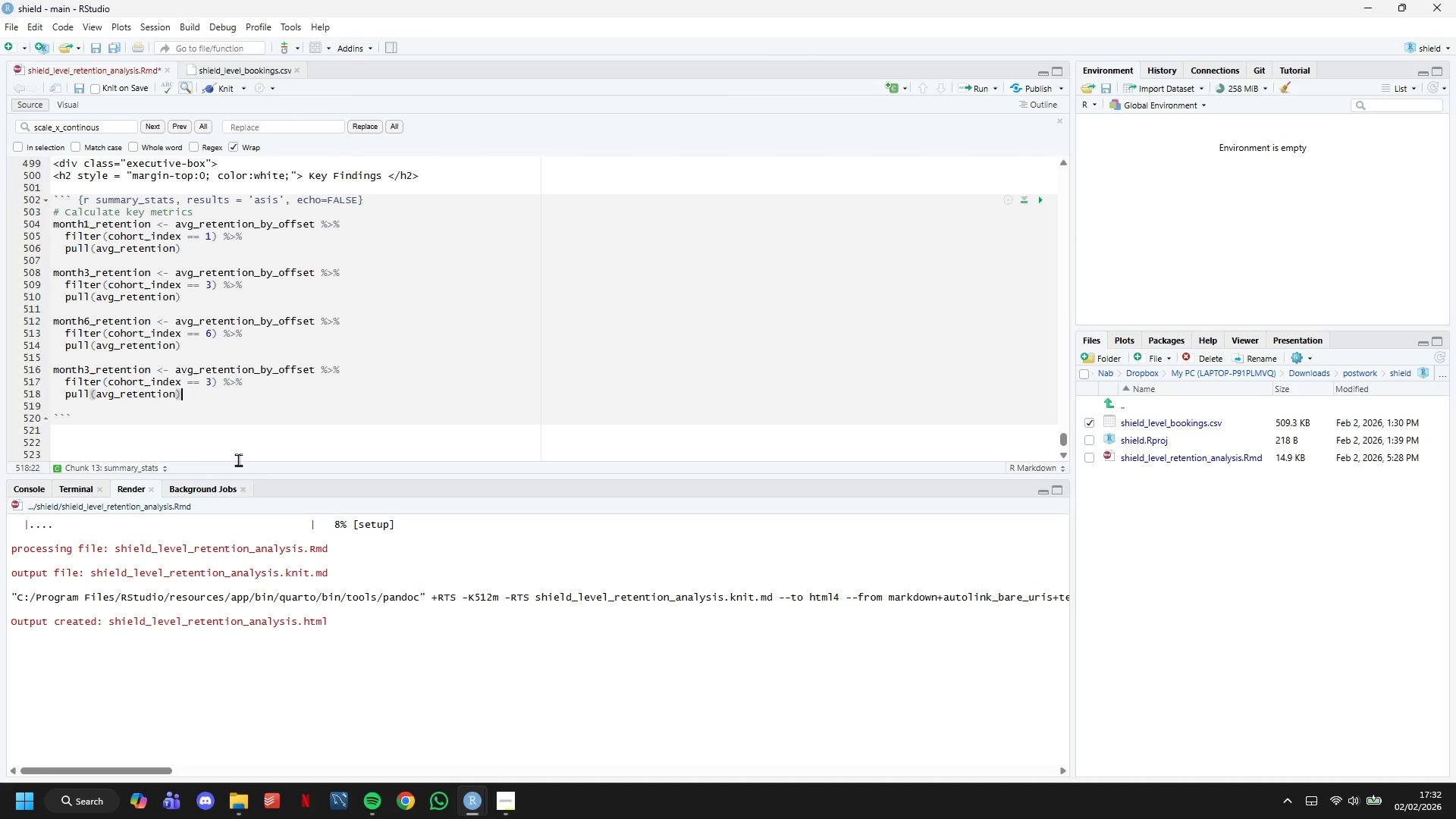 
key(ArrowUp)
 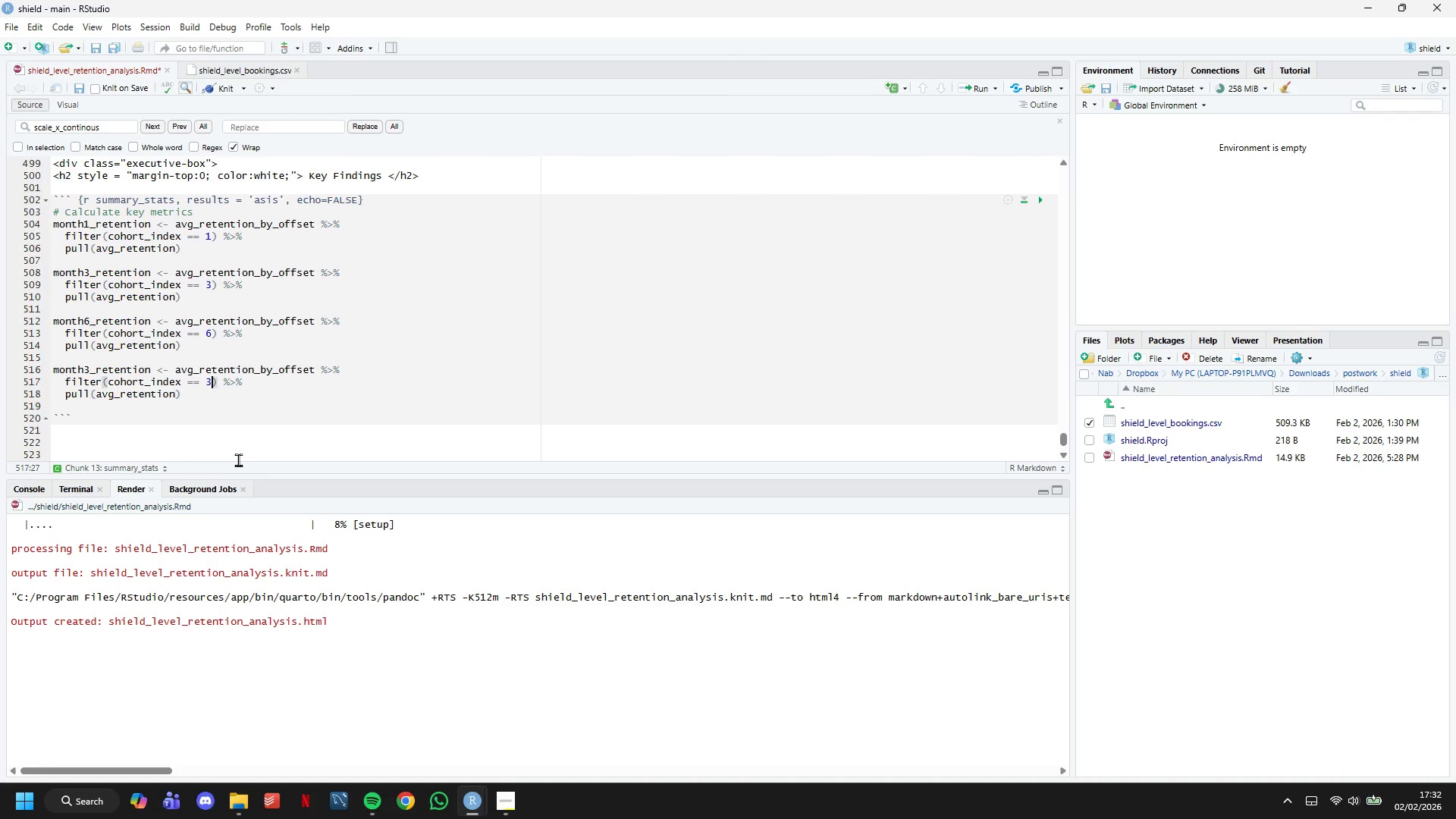 
key(ArrowUp)
 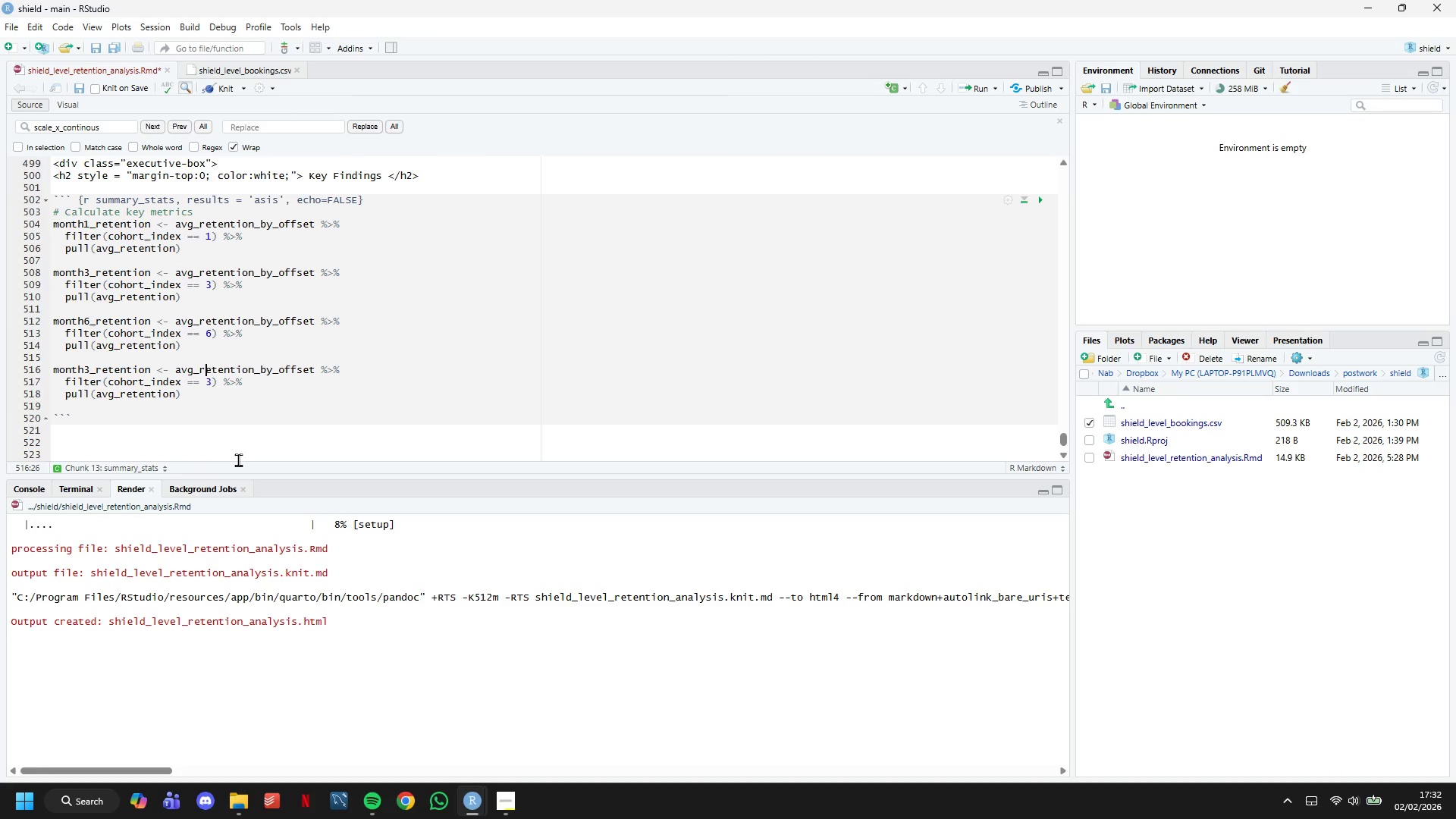 
hold_key(key=ArrowLeft, duration=1.06)
 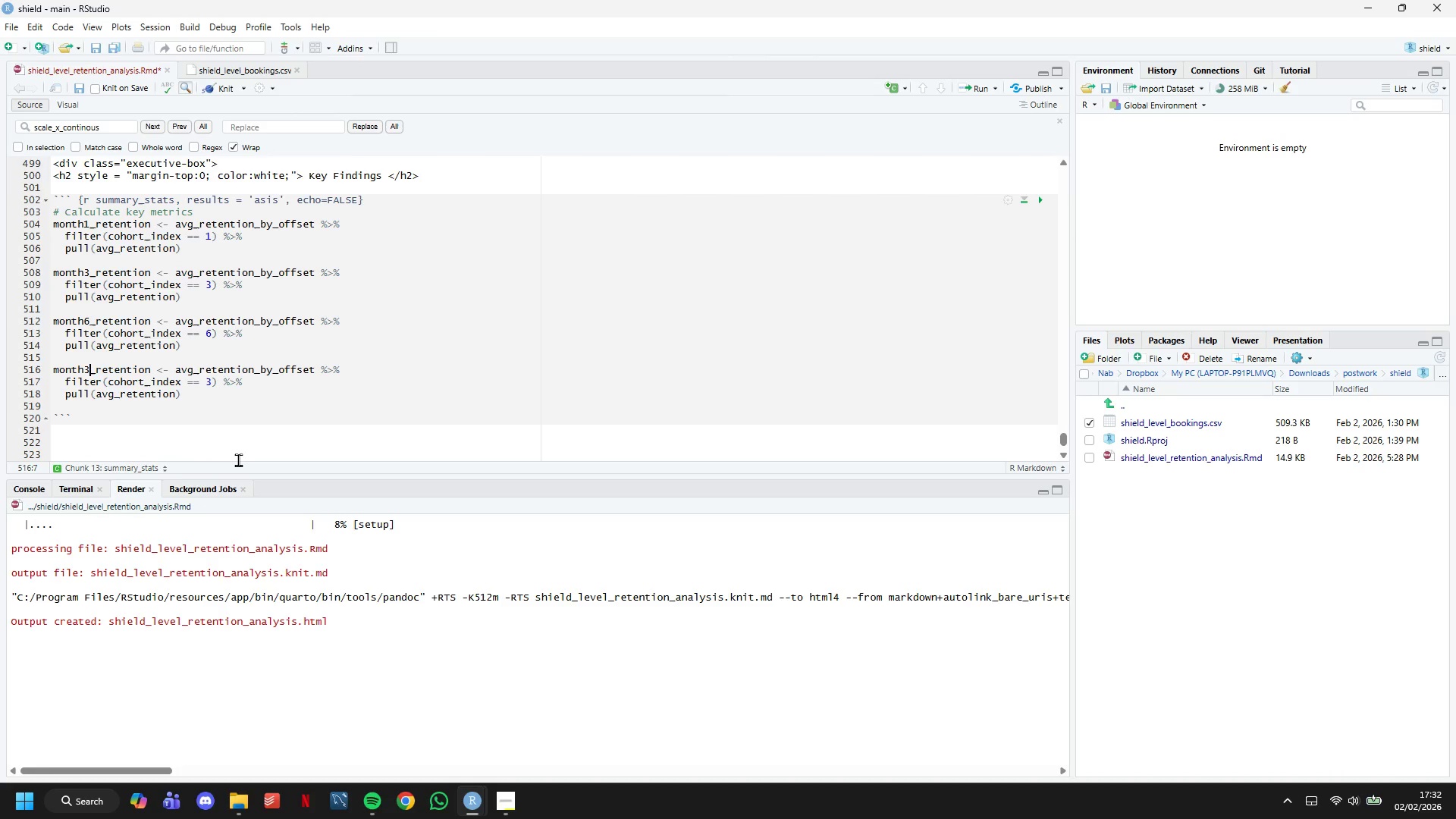 
key(ArrowRight)
 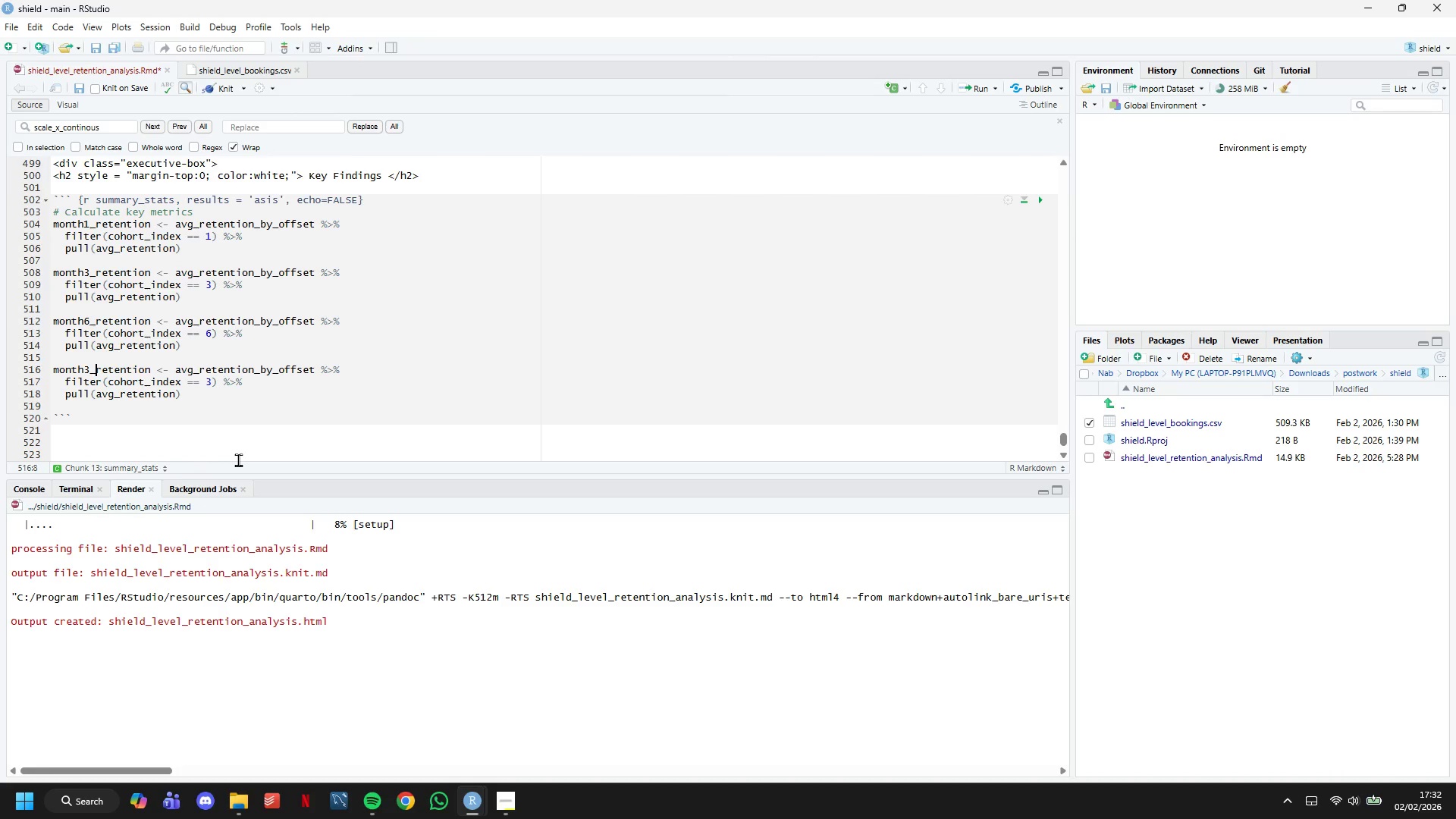 
key(ArrowLeft)
 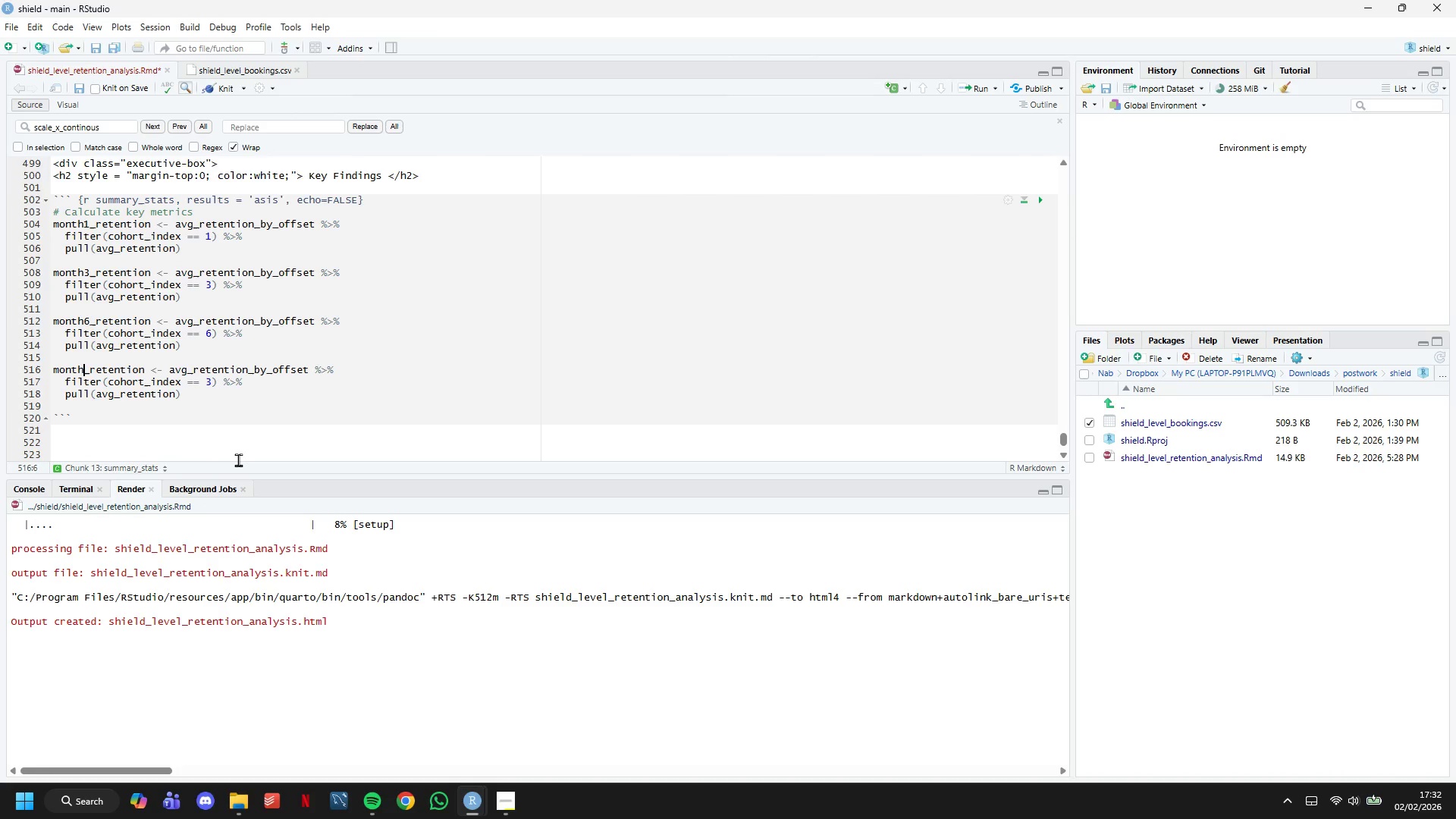 
key(Backspace)
type(12)
 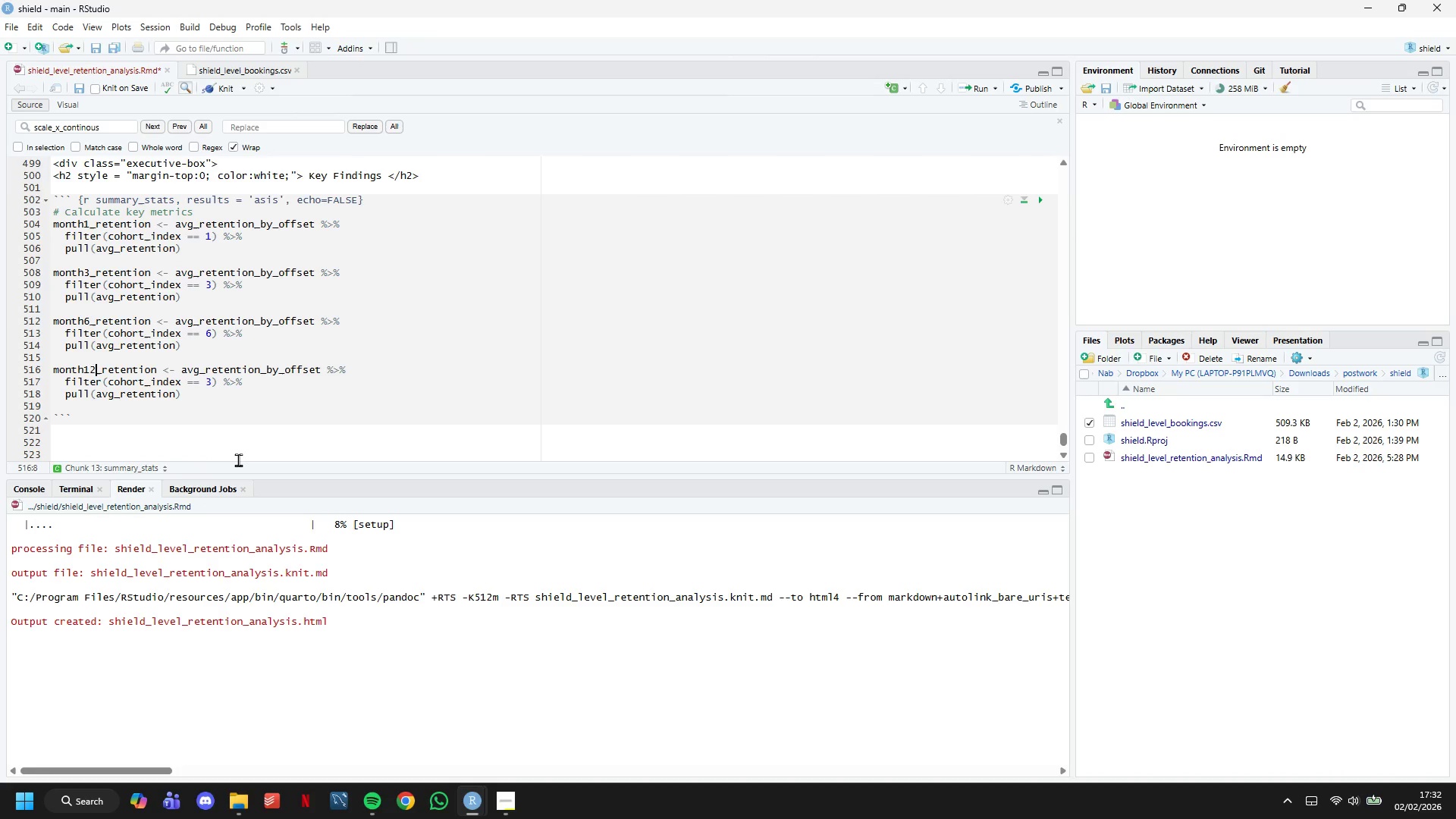 
key(ArrowDown)
 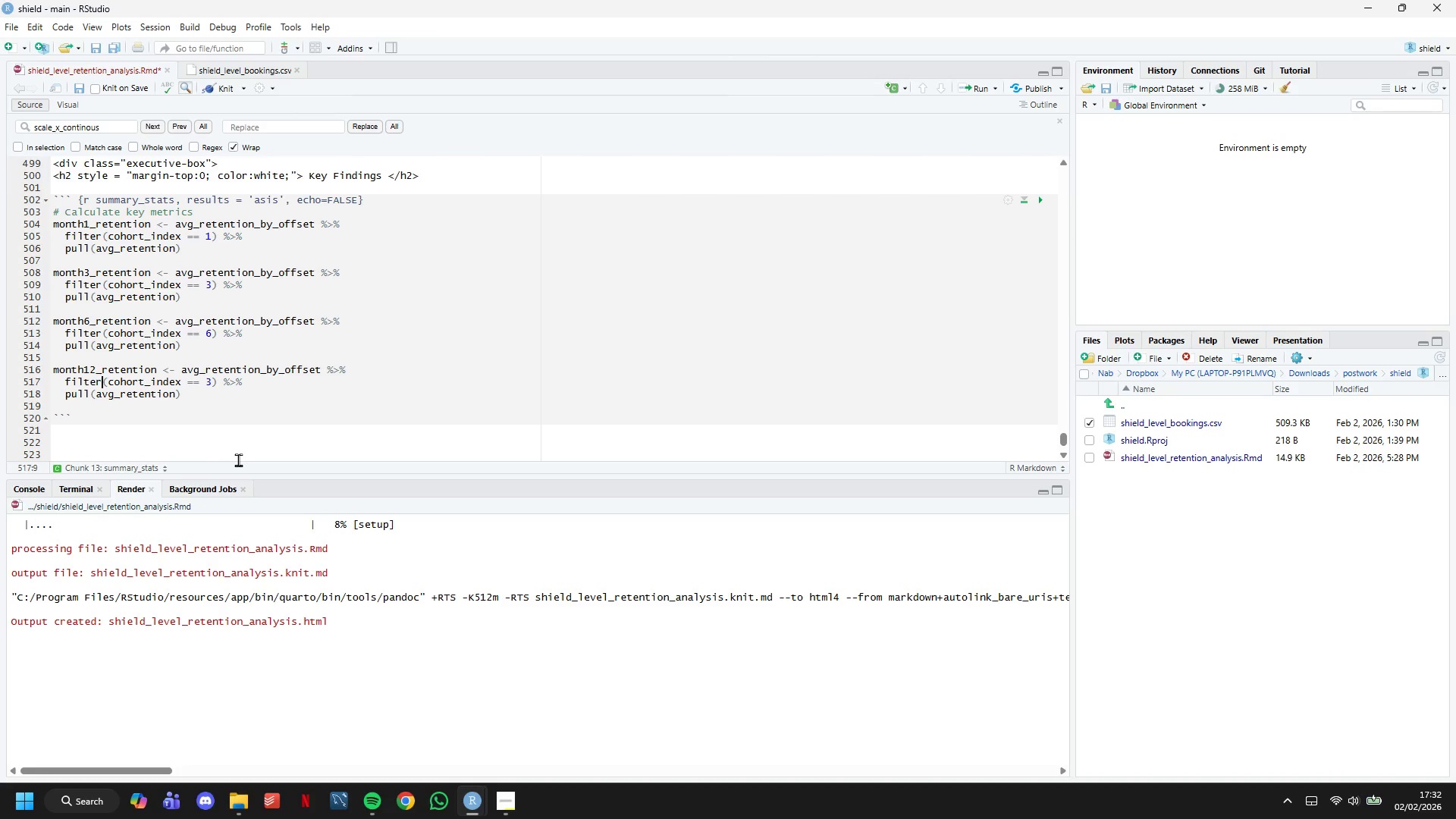 
hold_key(key=ArrowRight, duration=0.98)
 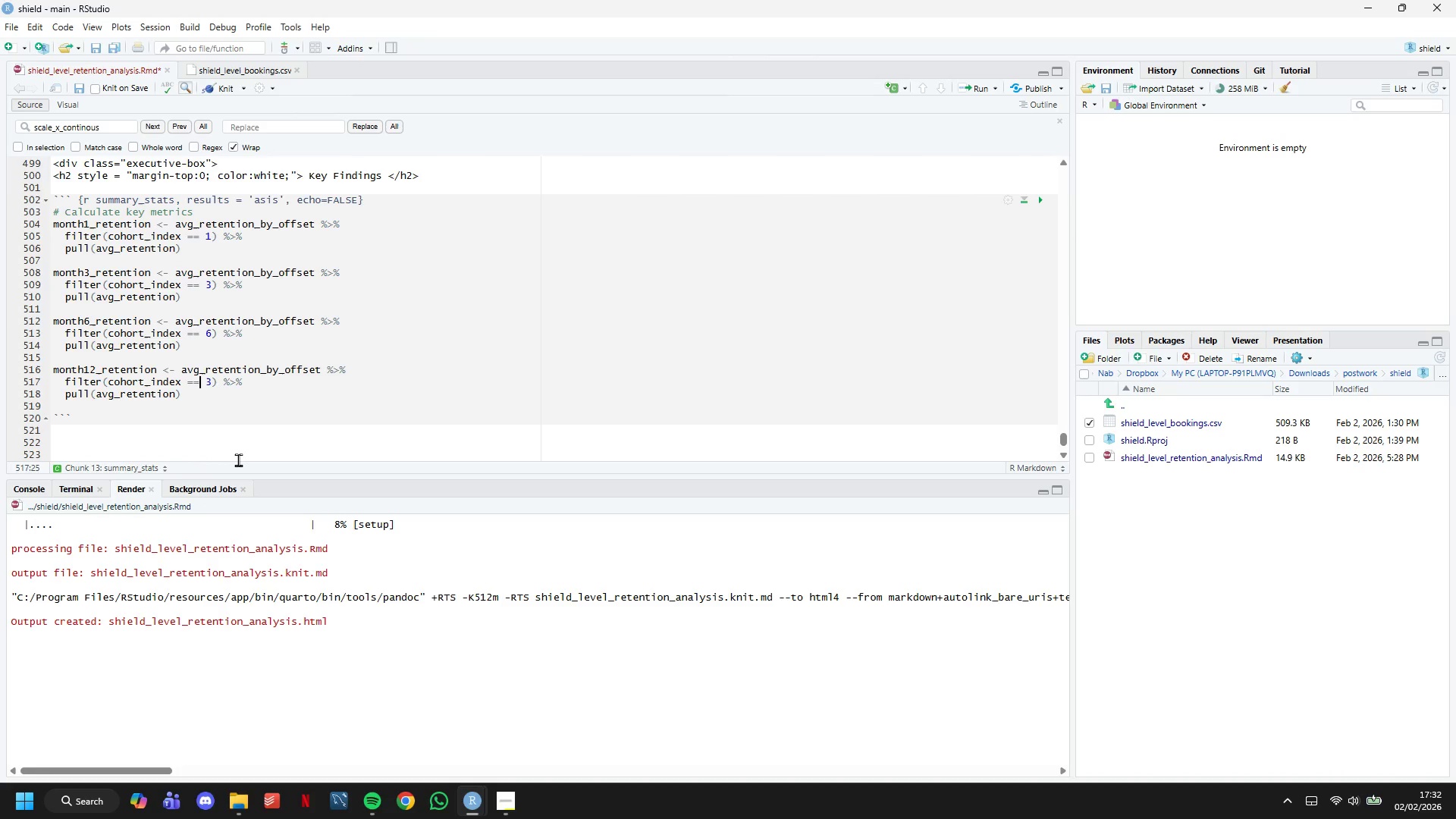 
key(ArrowRight)
 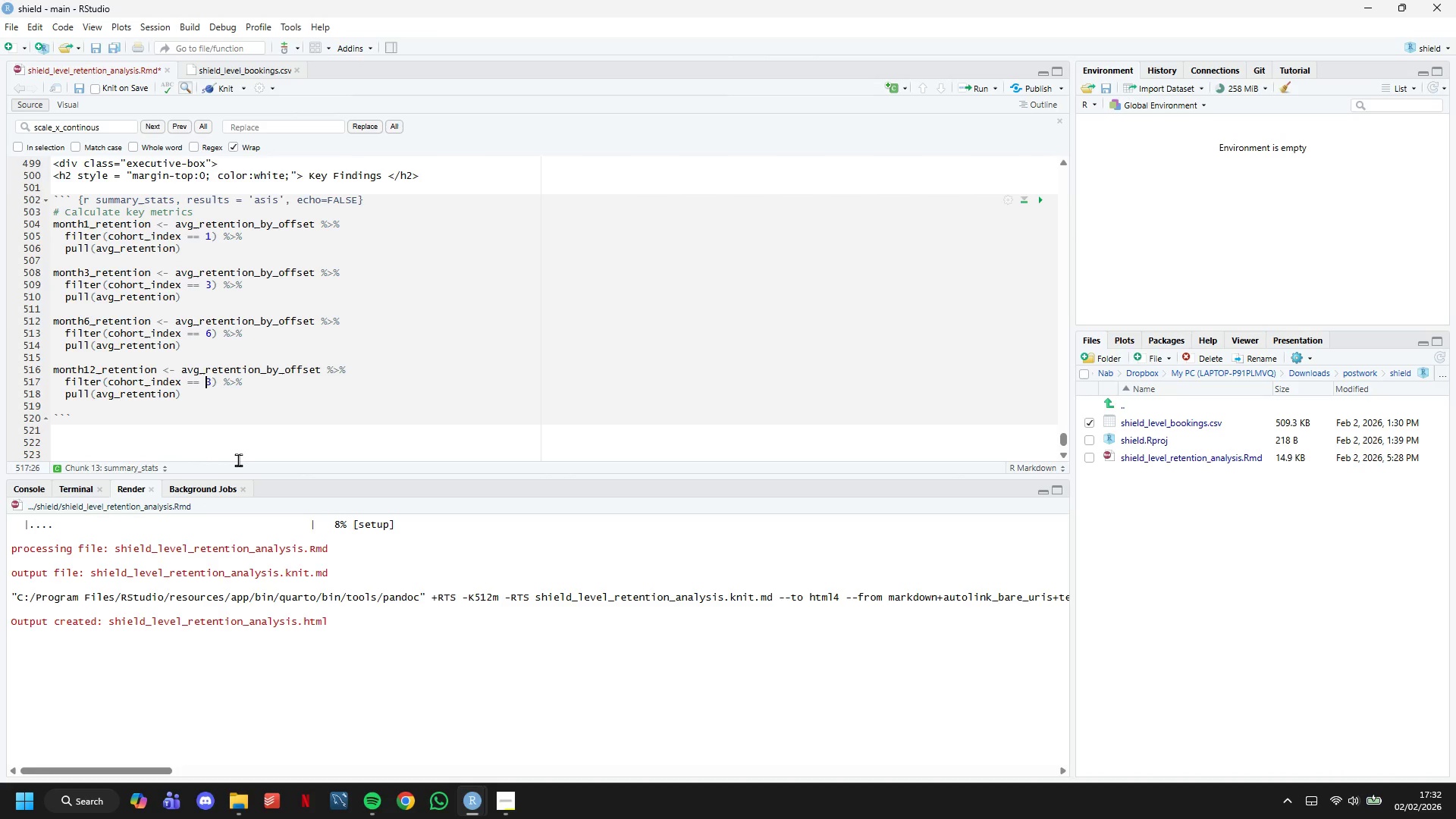 
key(ArrowRight)
 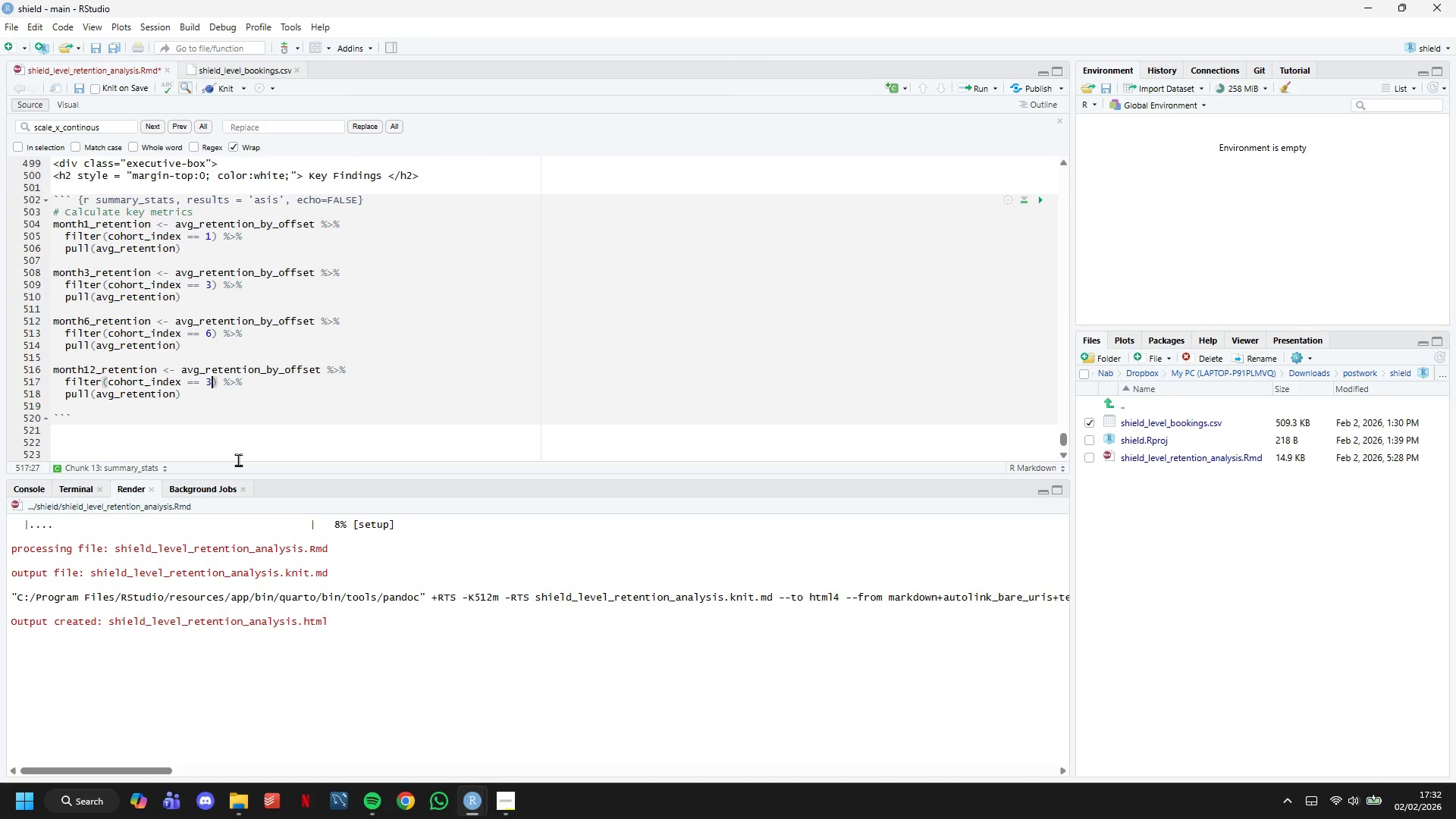 
key(Backspace)
 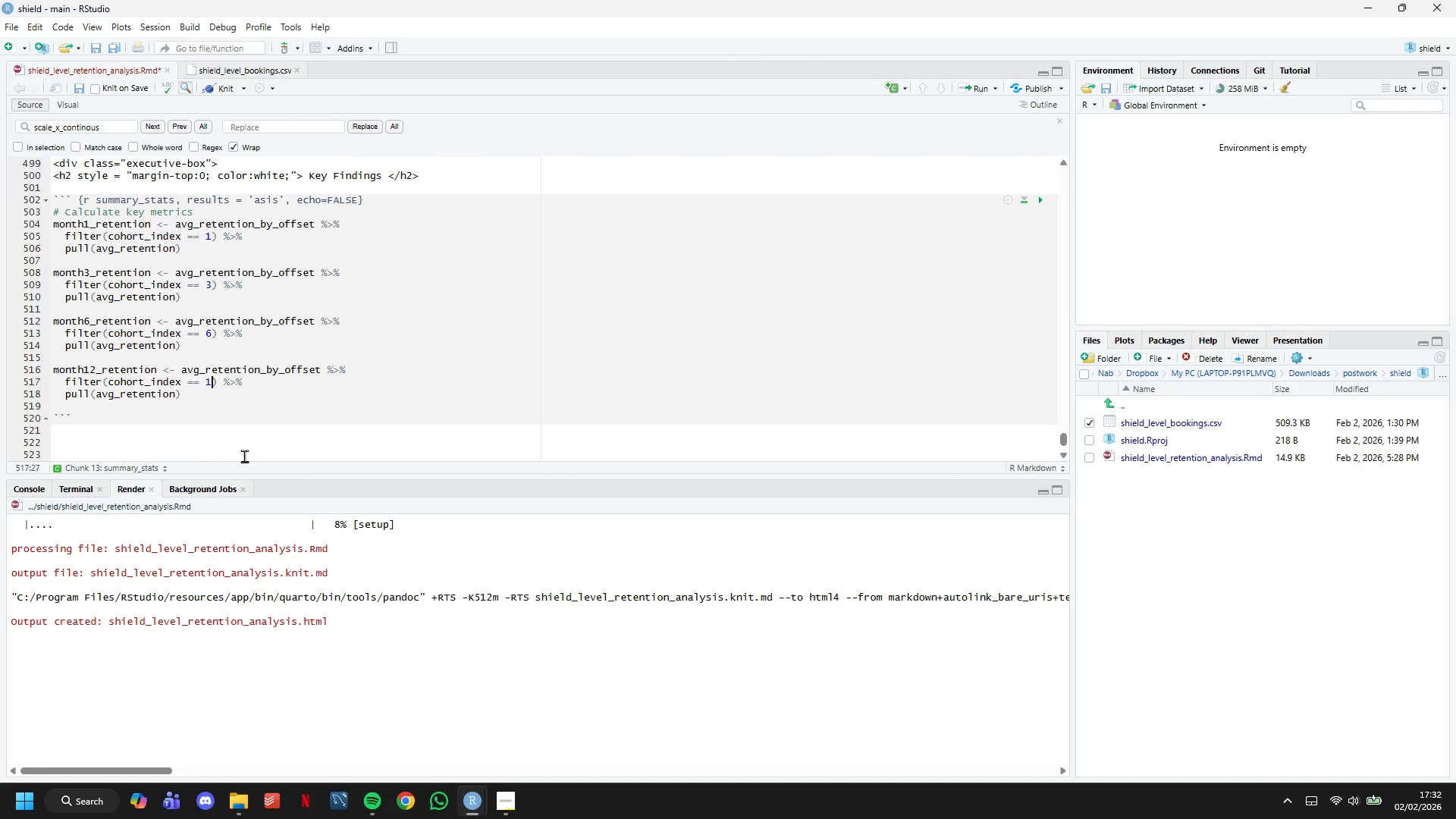 
type(12)
 